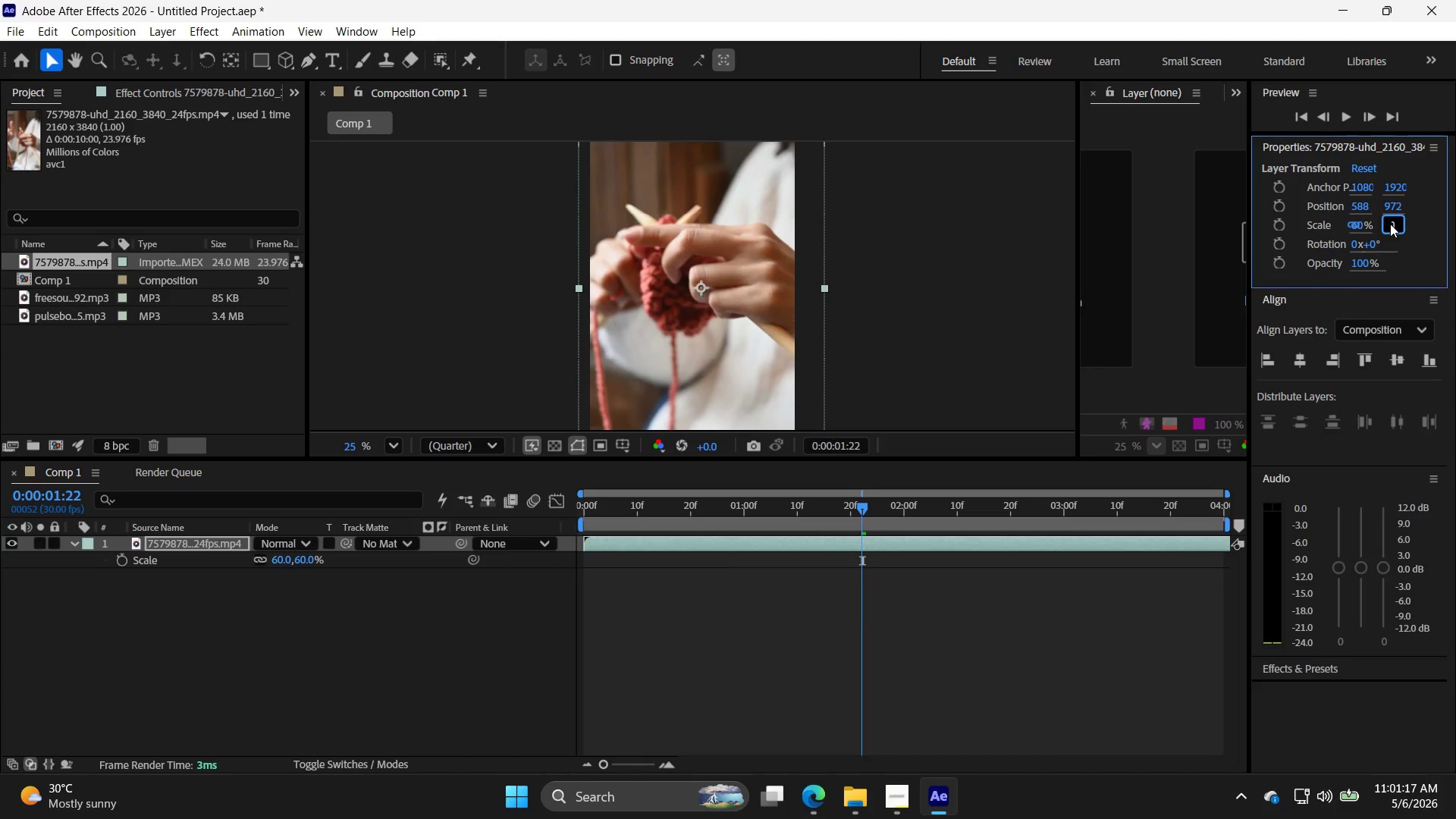 
key(Enter)
 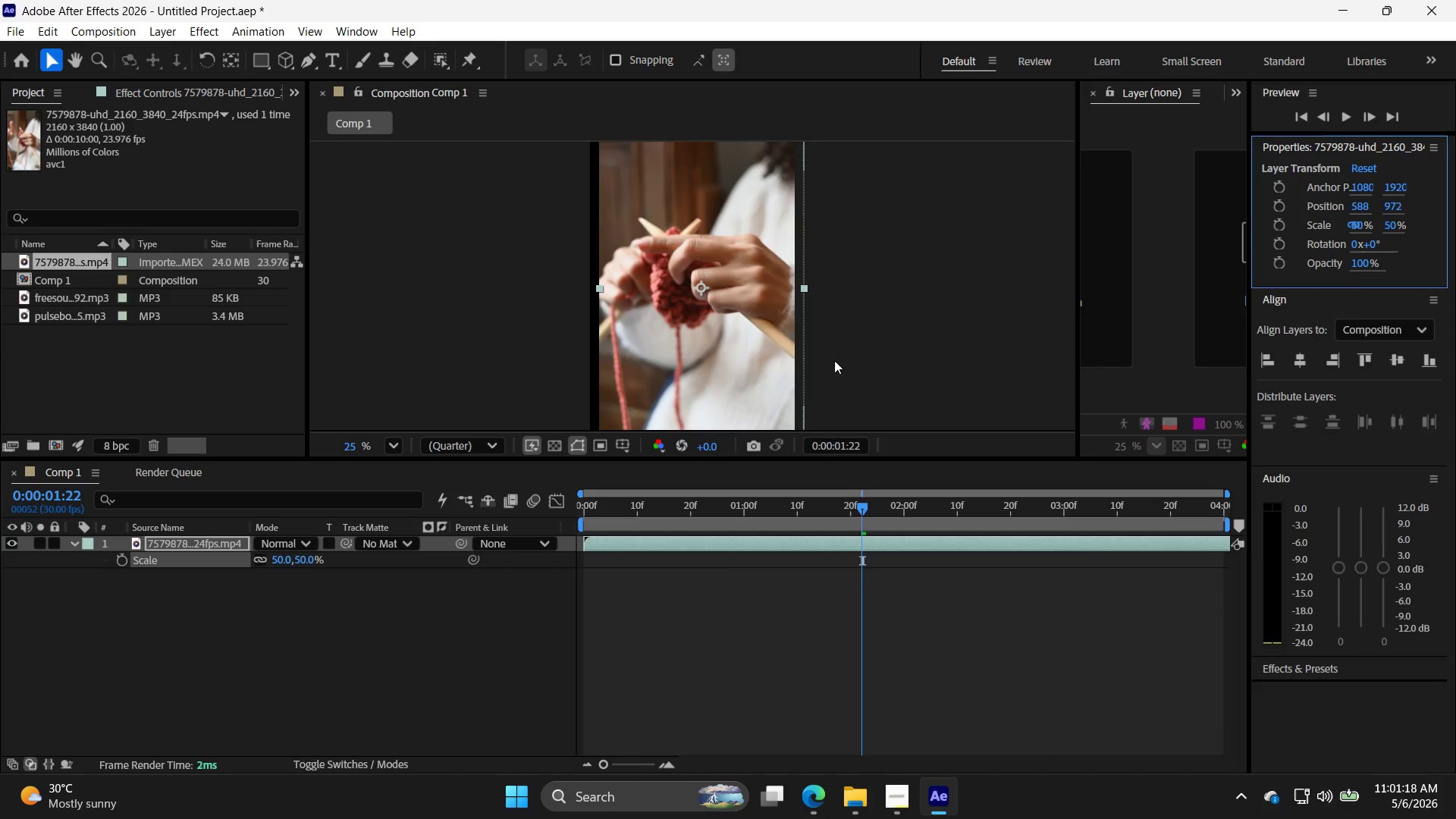 
left_click_drag(start_coordinate=[769, 331], to_coordinate=[762, 331])
 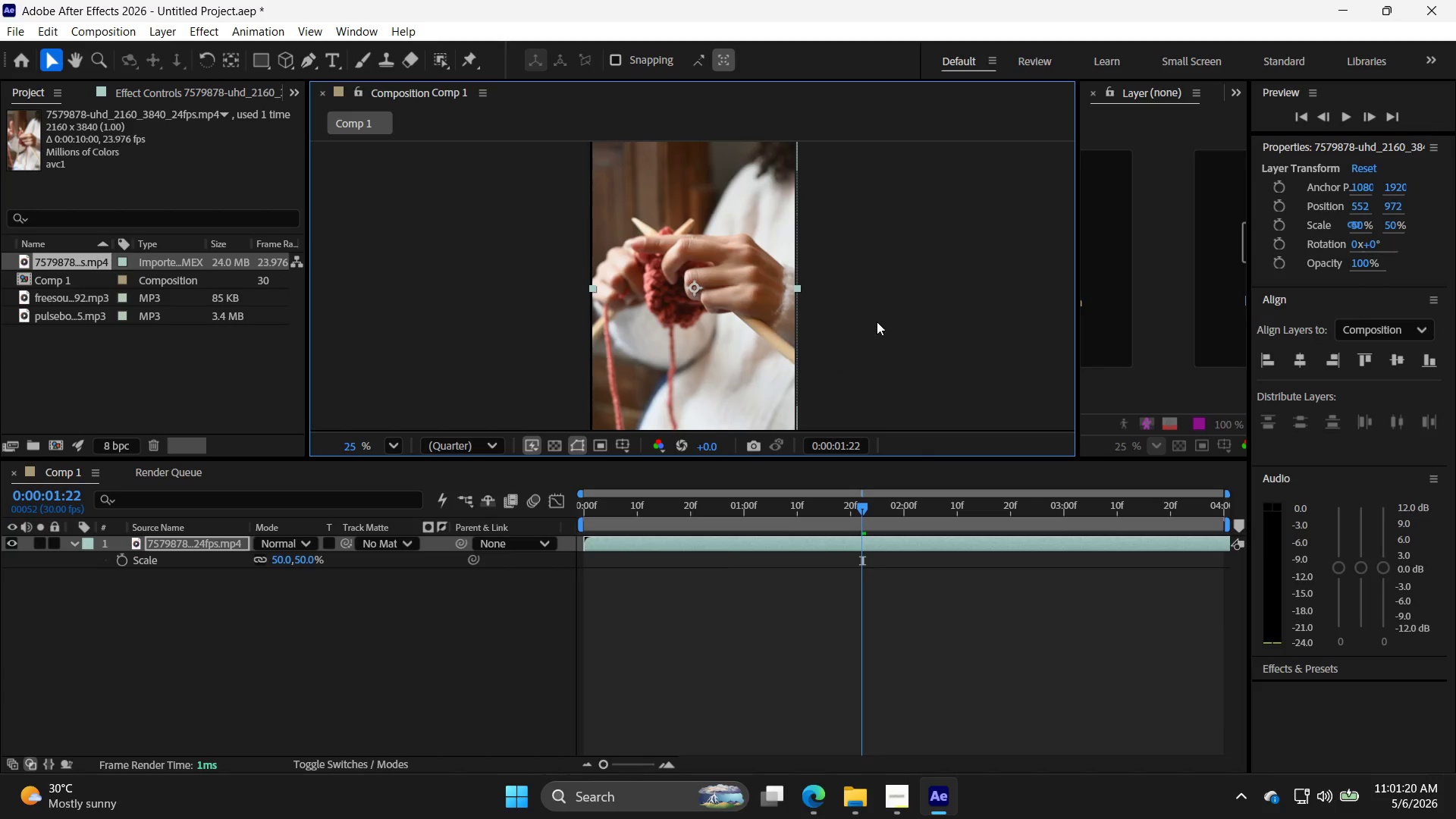 
key(Control+Z)
 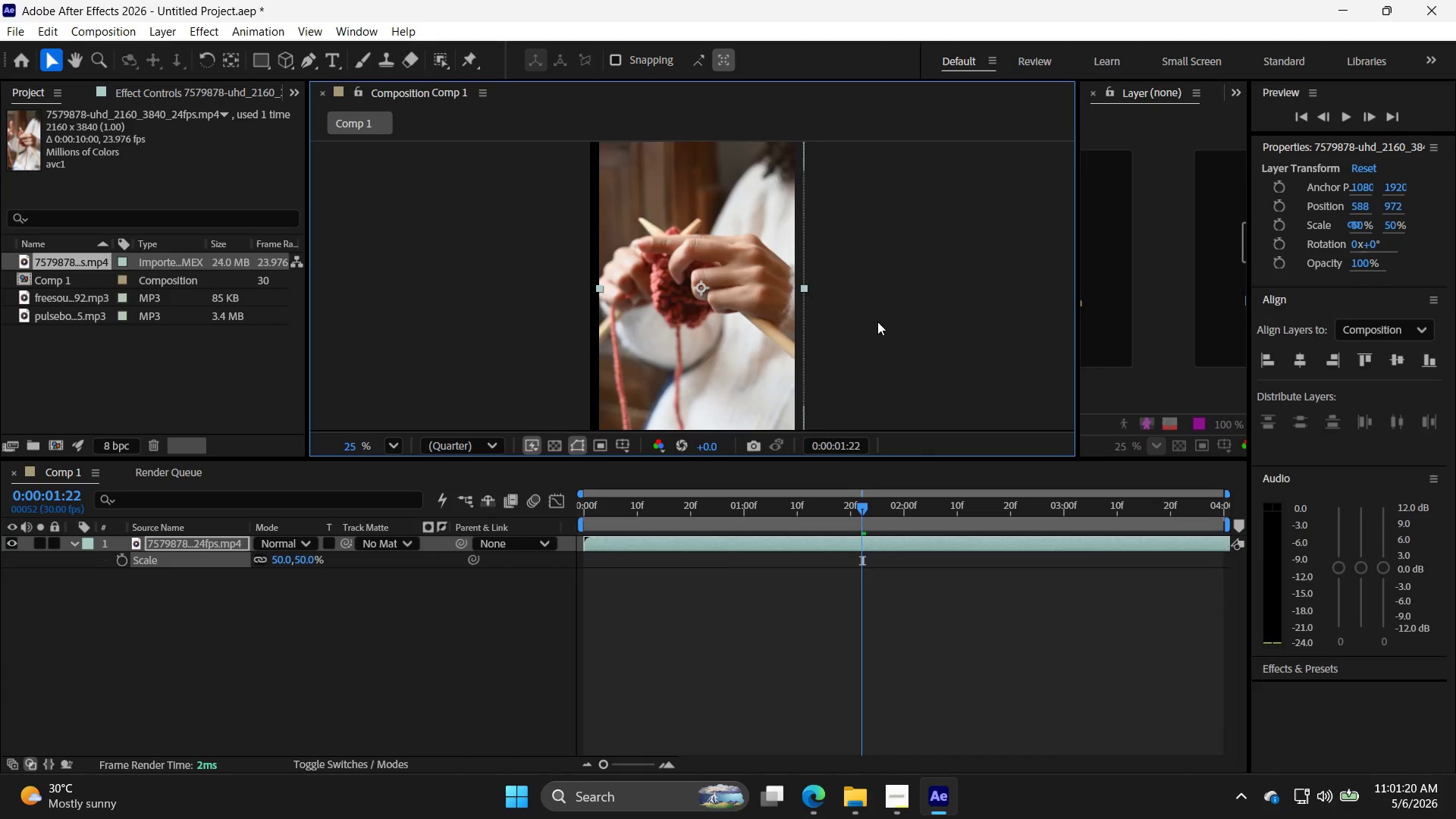 
key(Control+Z)
 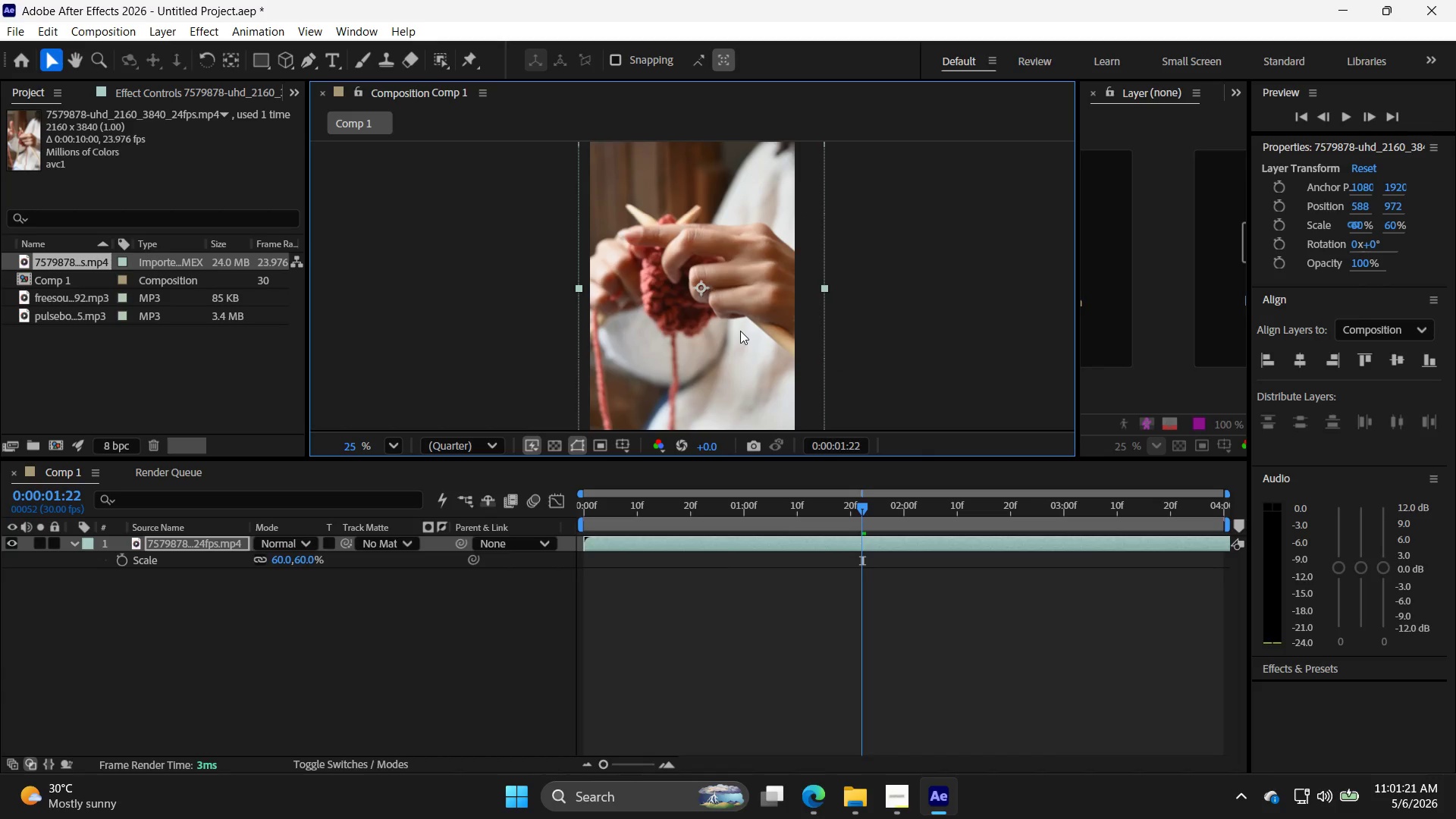 
left_click_drag(start_coordinate=[740, 331], to_coordinate=[745, 331])
 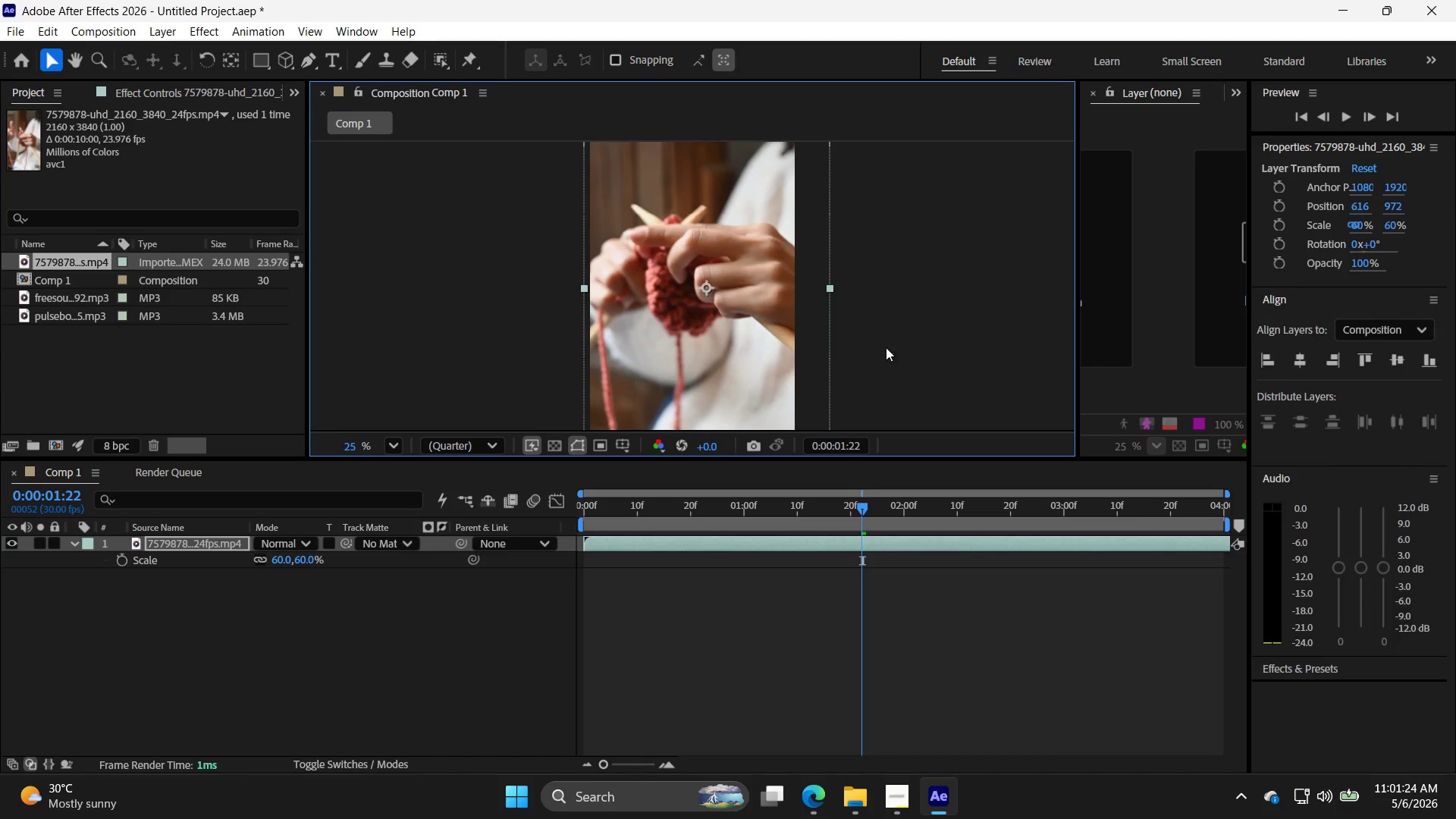 
left_click([889, 346])
 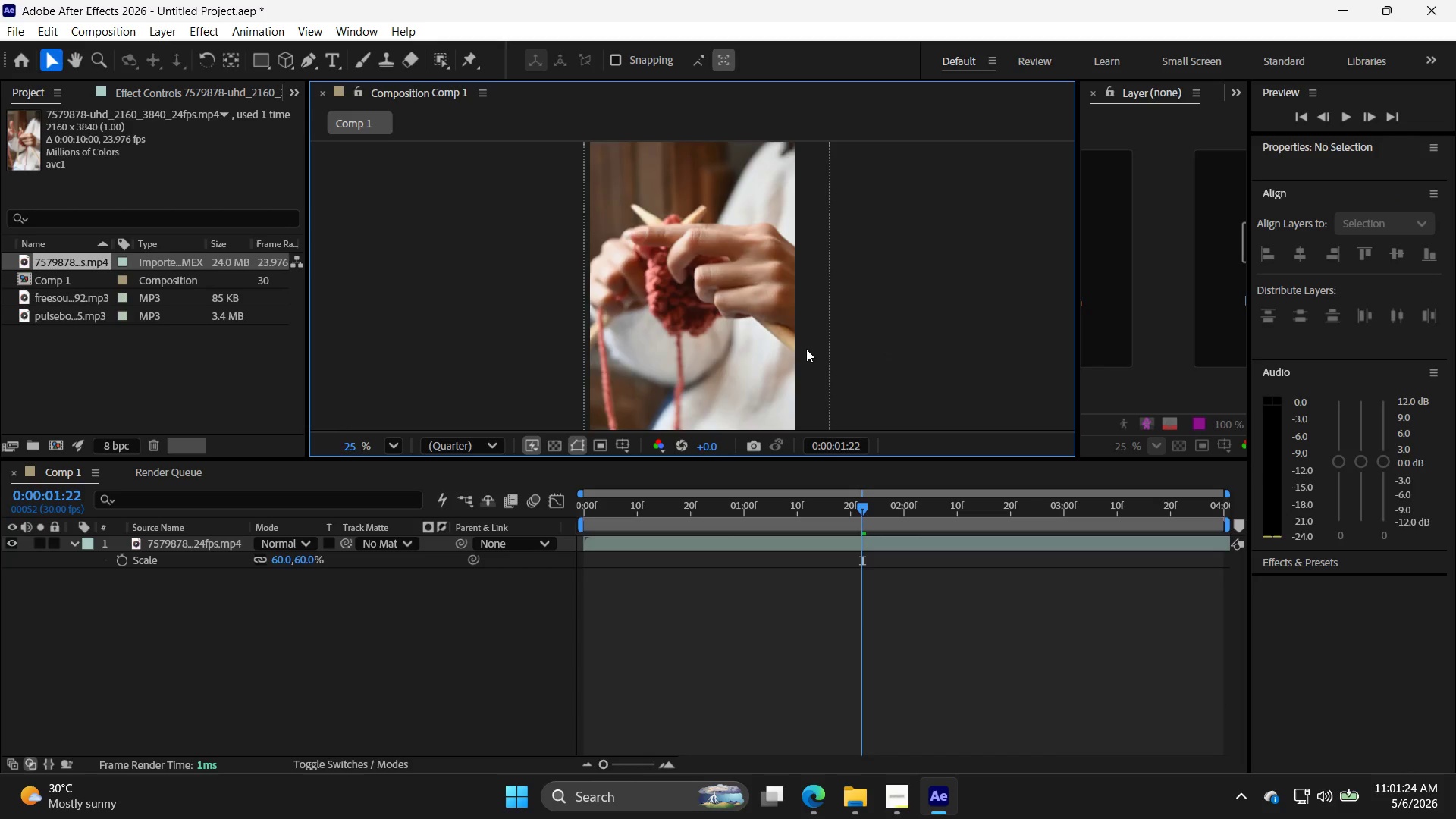 
hold_key(key=AltLeft, duration=0.41)
scroll: coordinate [805, 346], scroll_direction: down, amount: 4.0
 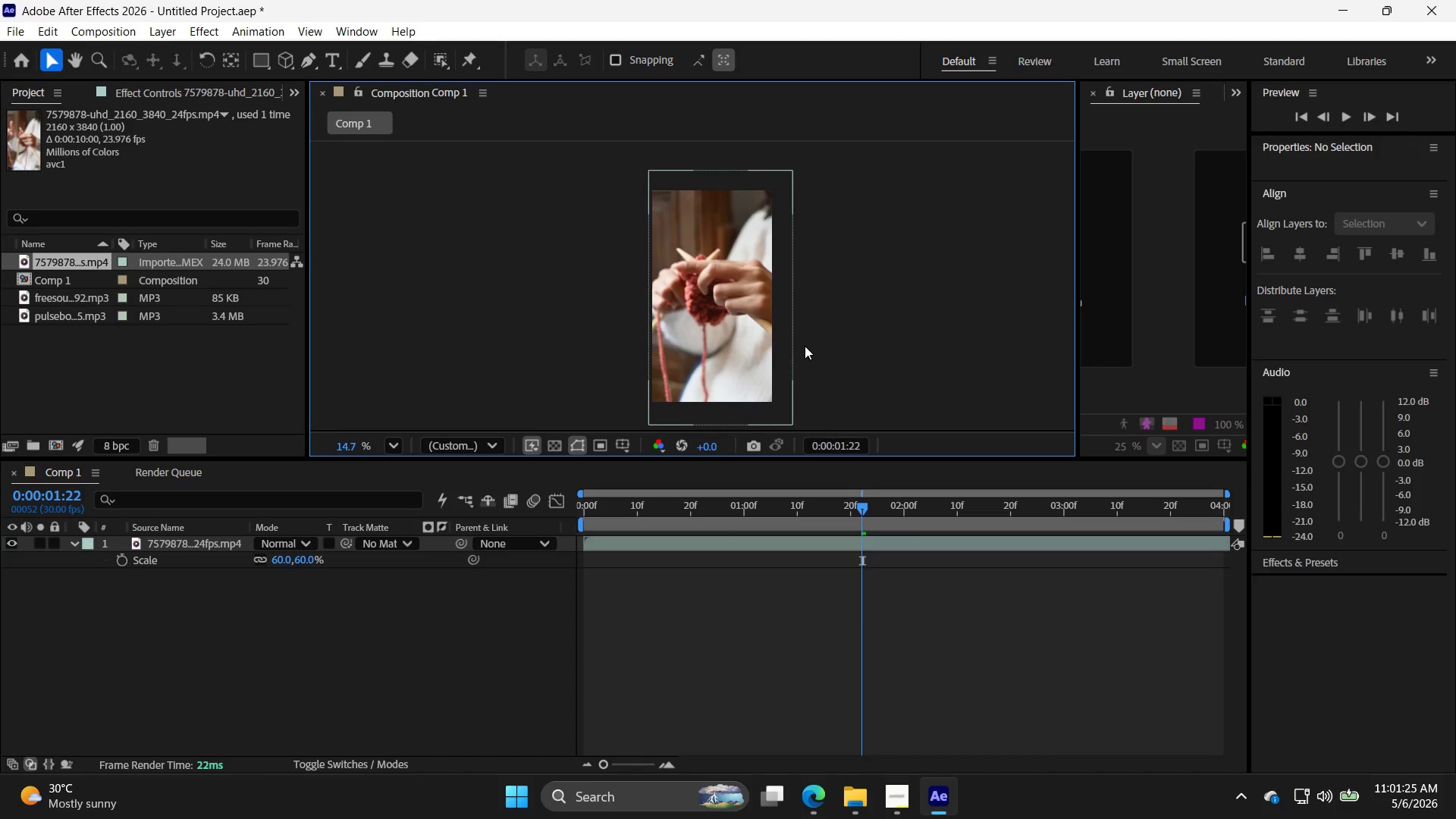 
wait(27.26)
 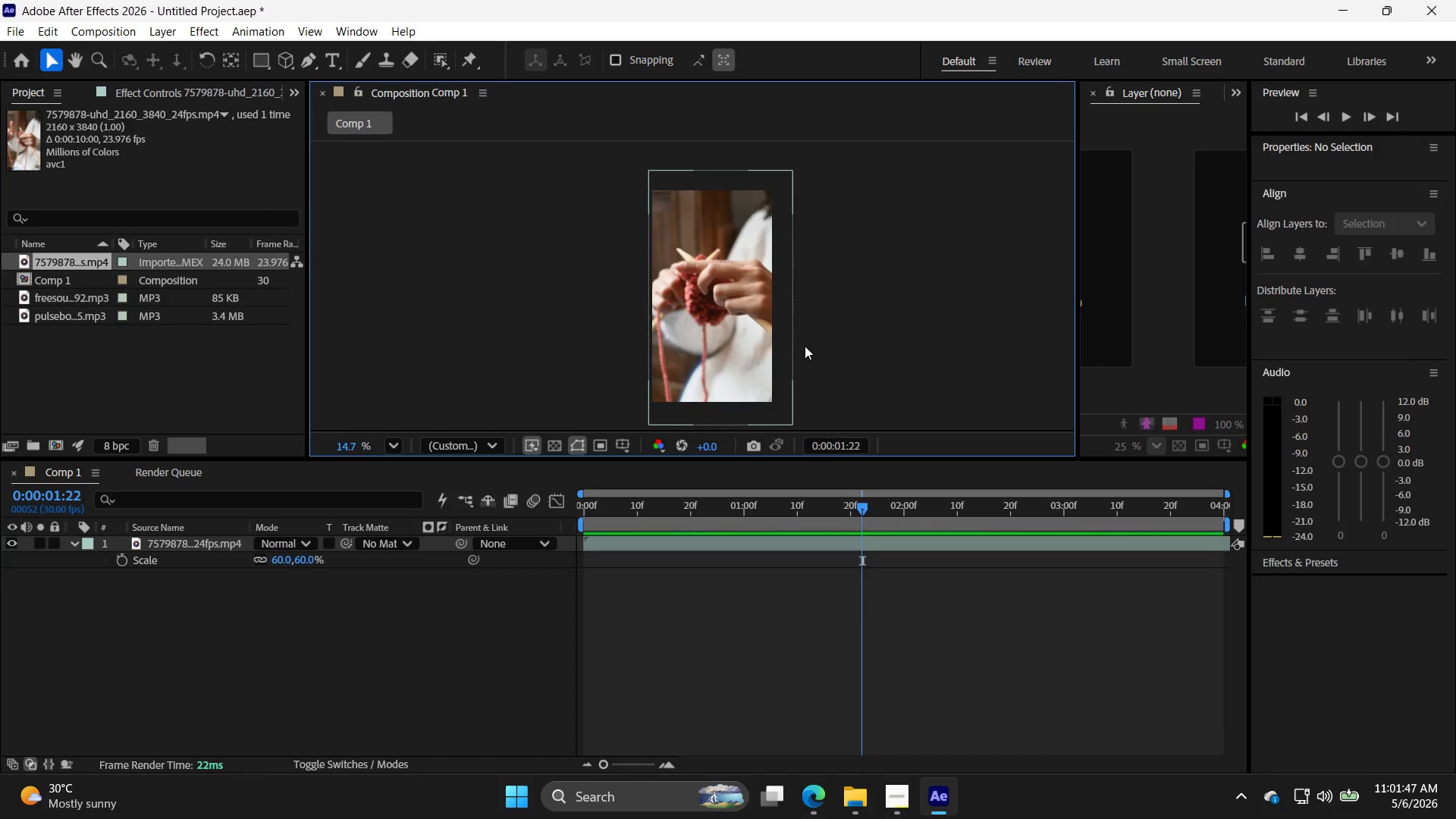 
left_click([818, 798])
 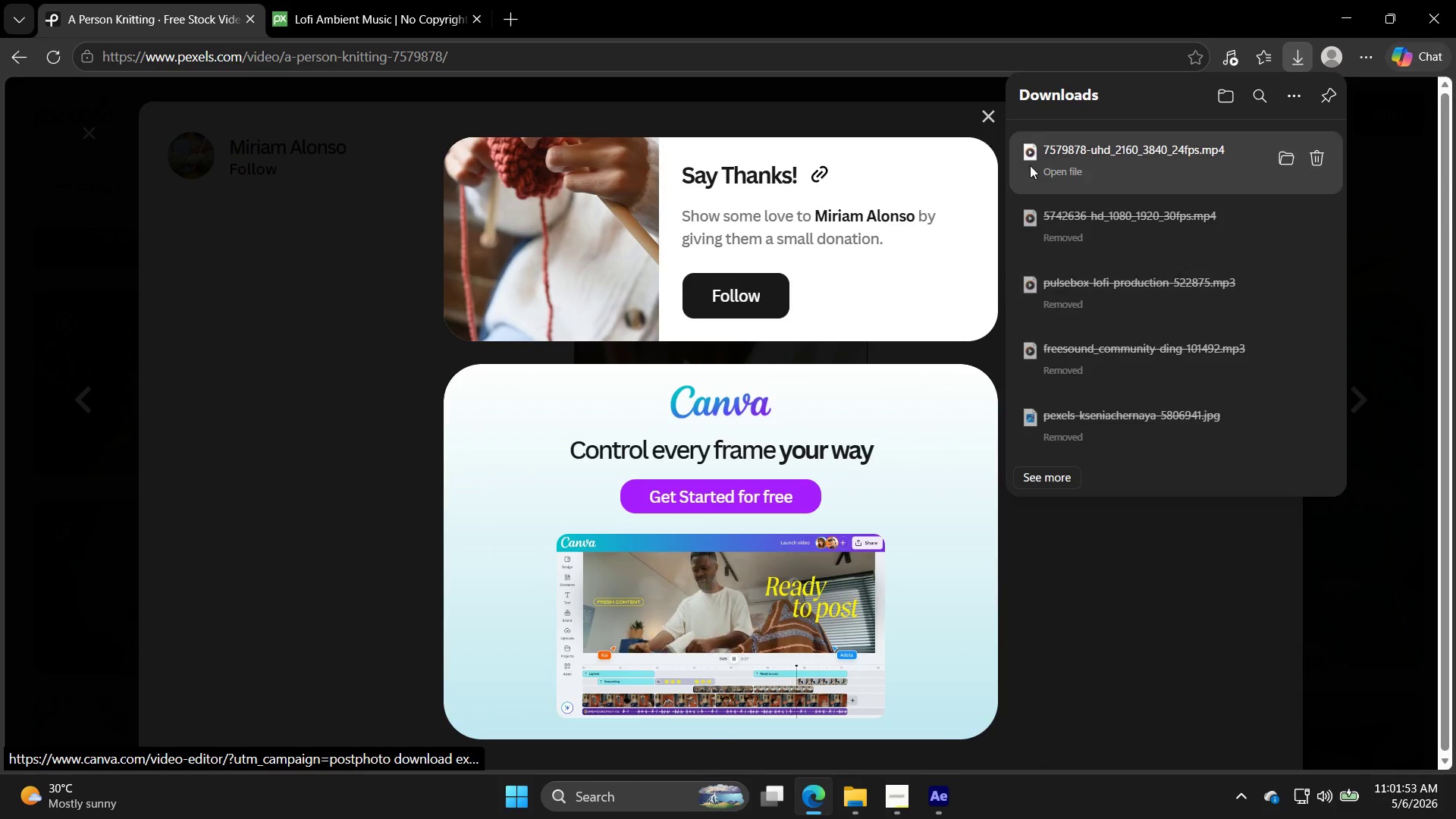 
left_click([990, 109])
 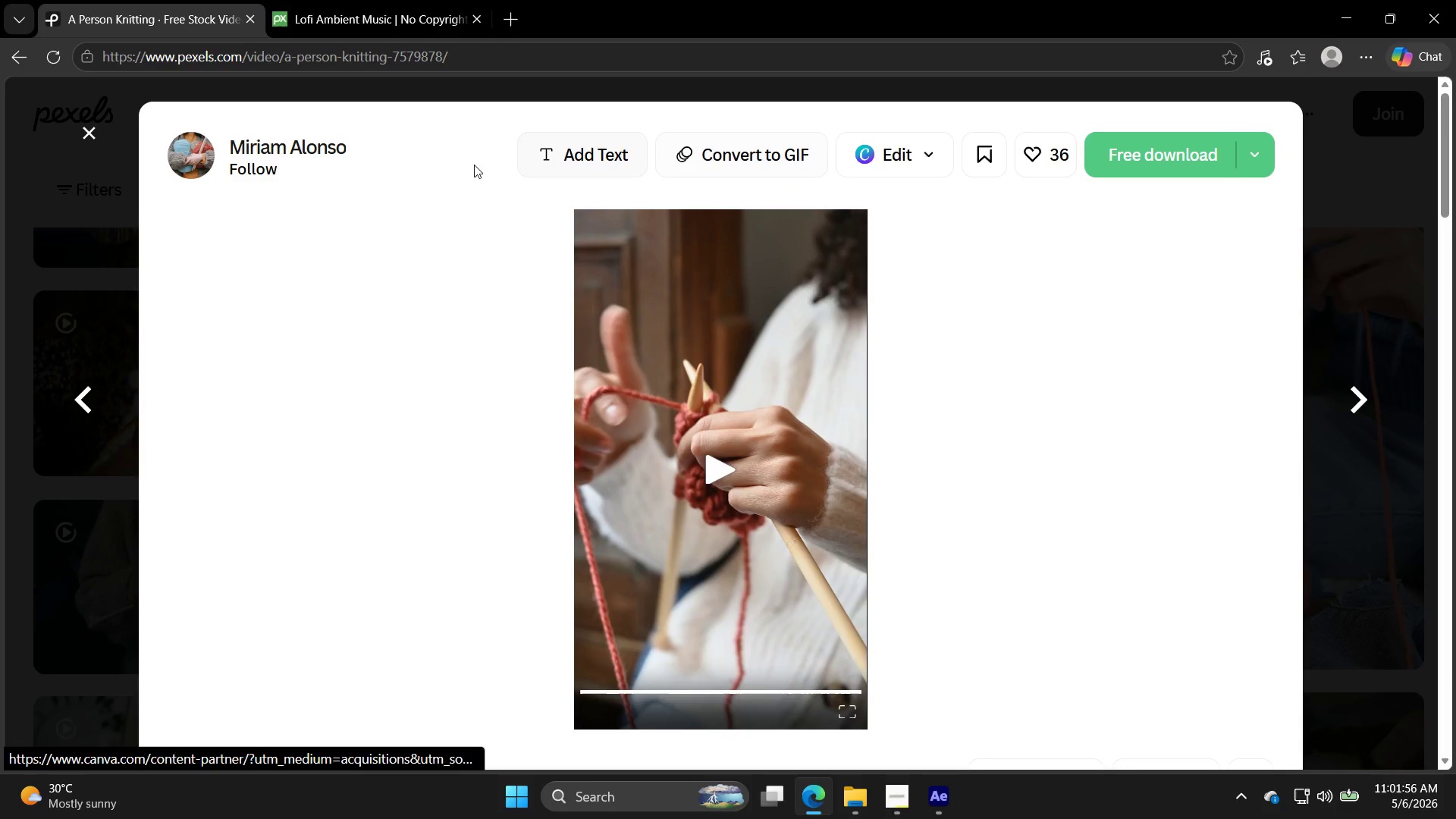 
left_click([93, 136])
 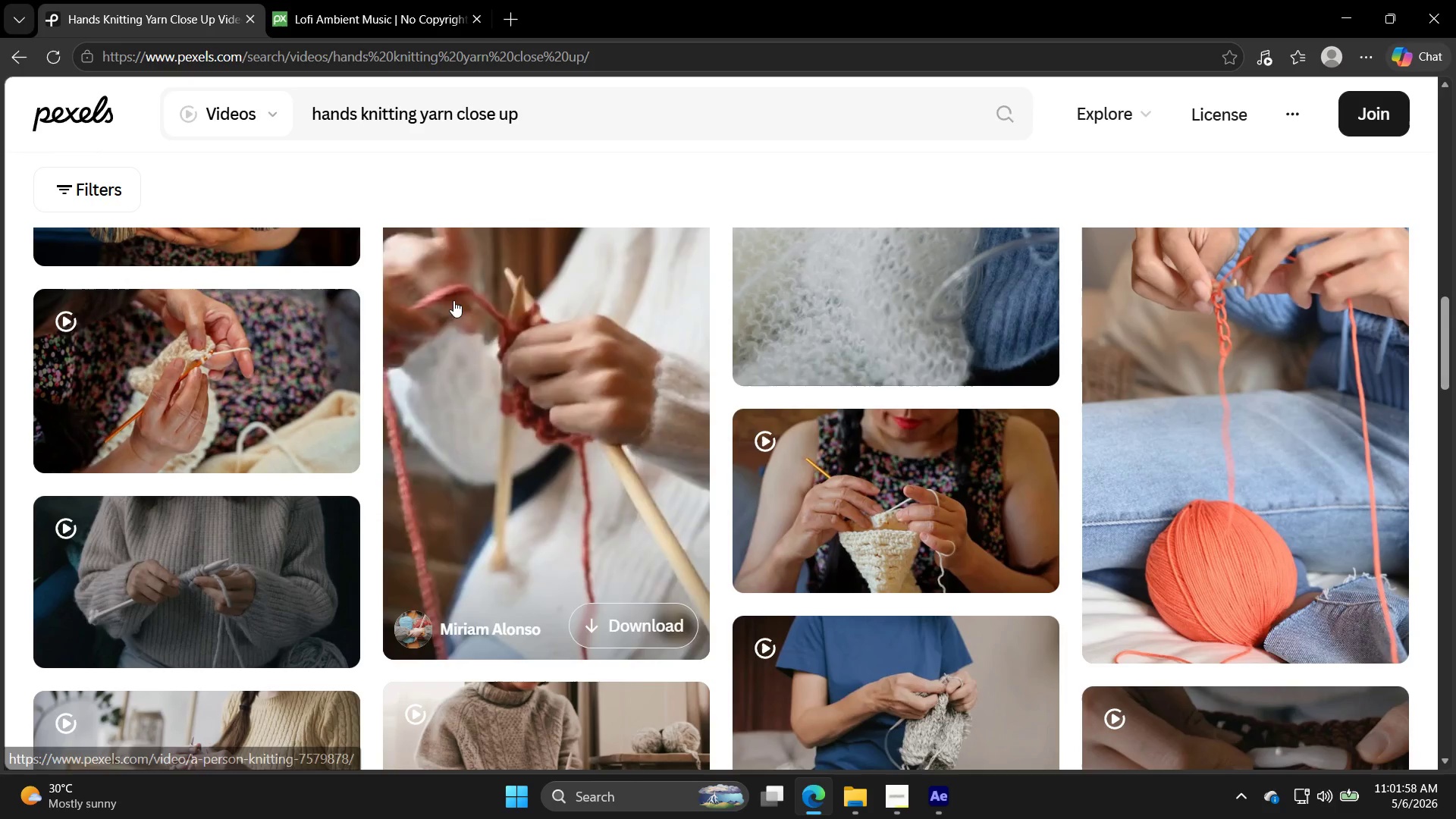 
left_click_drag(start_coordinate=[318, 2], to_coordinate=[324, 2])
 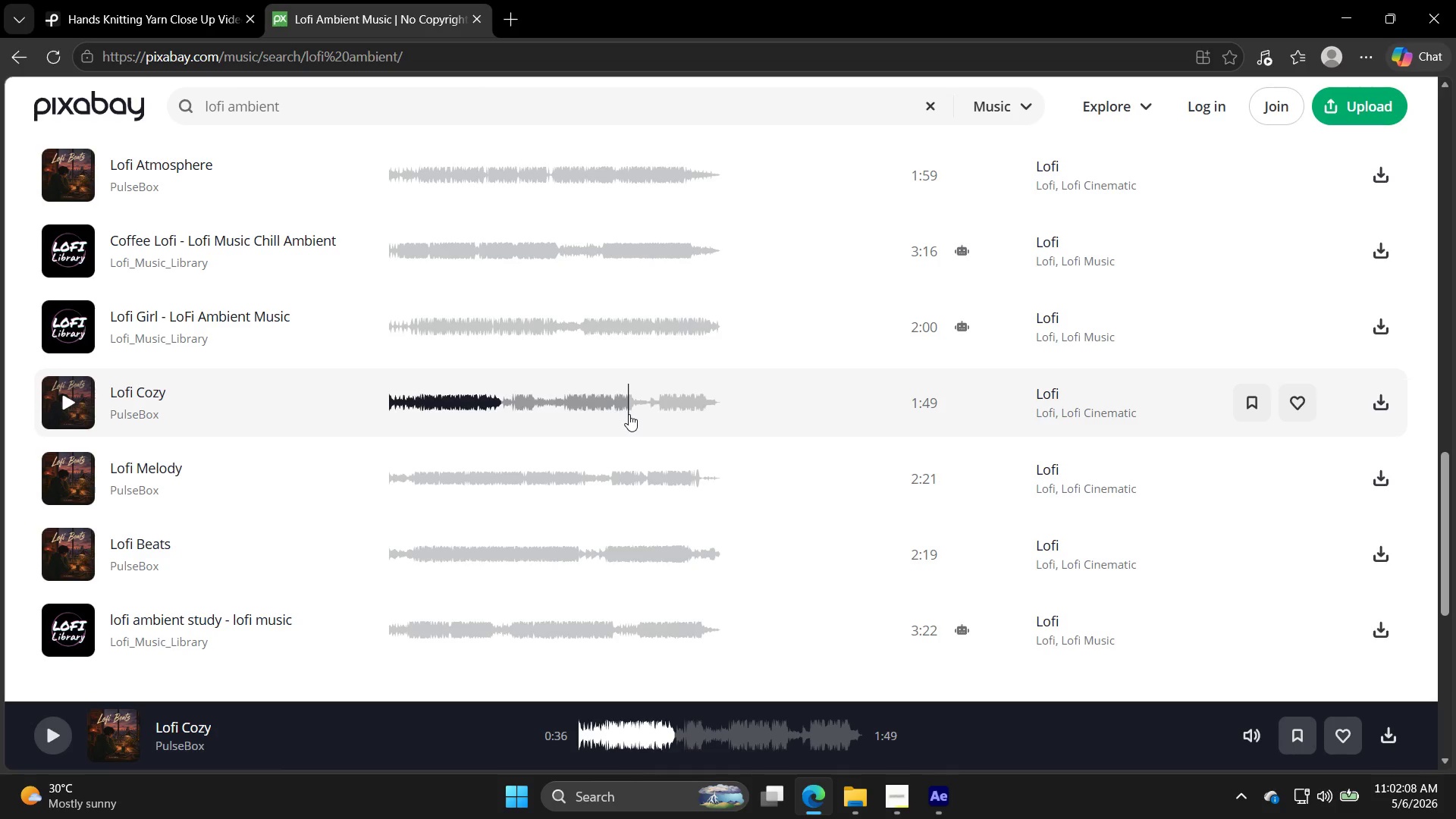 
wait(13.83)
 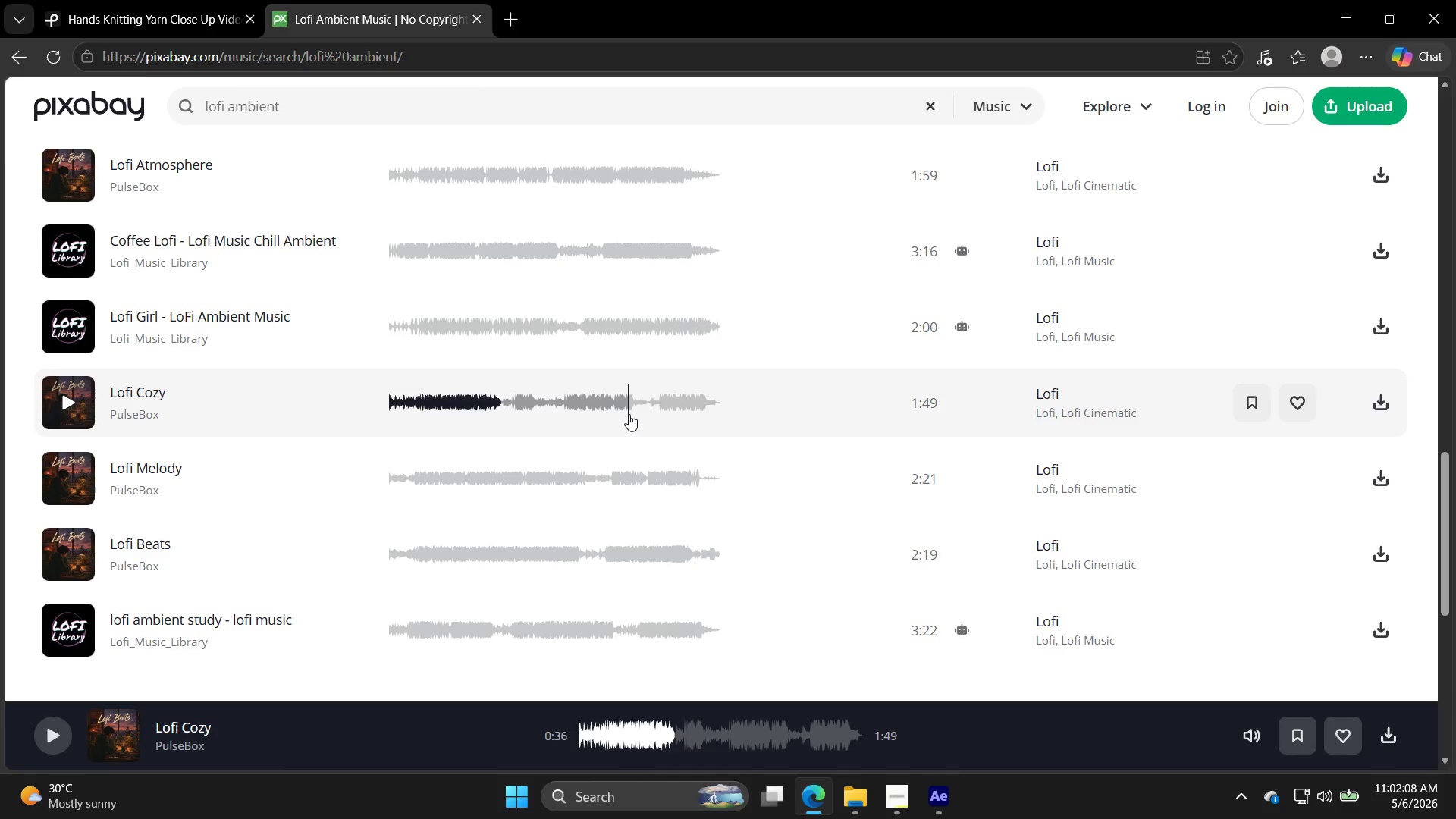 
double_click([861, 810])
 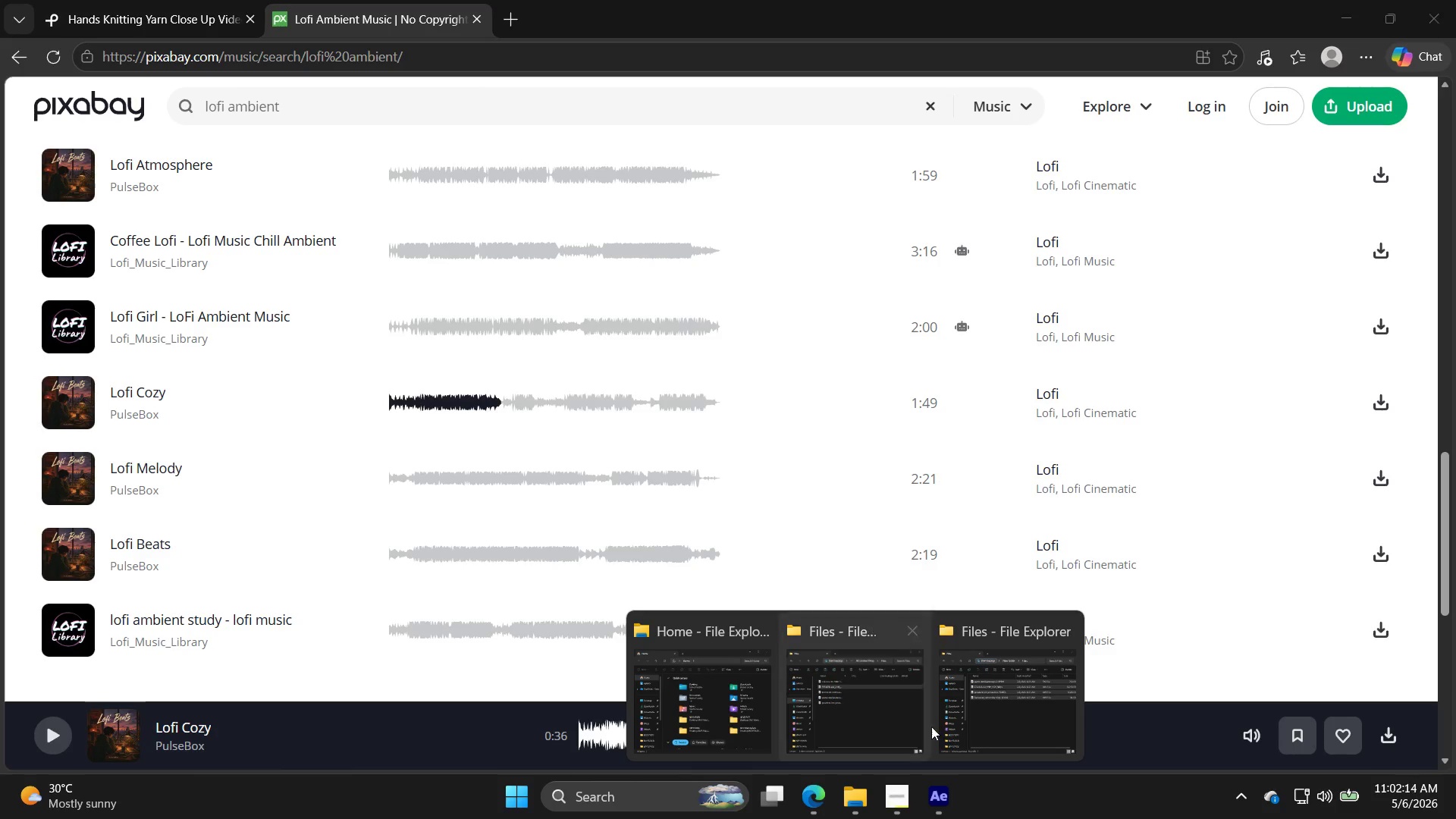 
left_click([974, 723])
 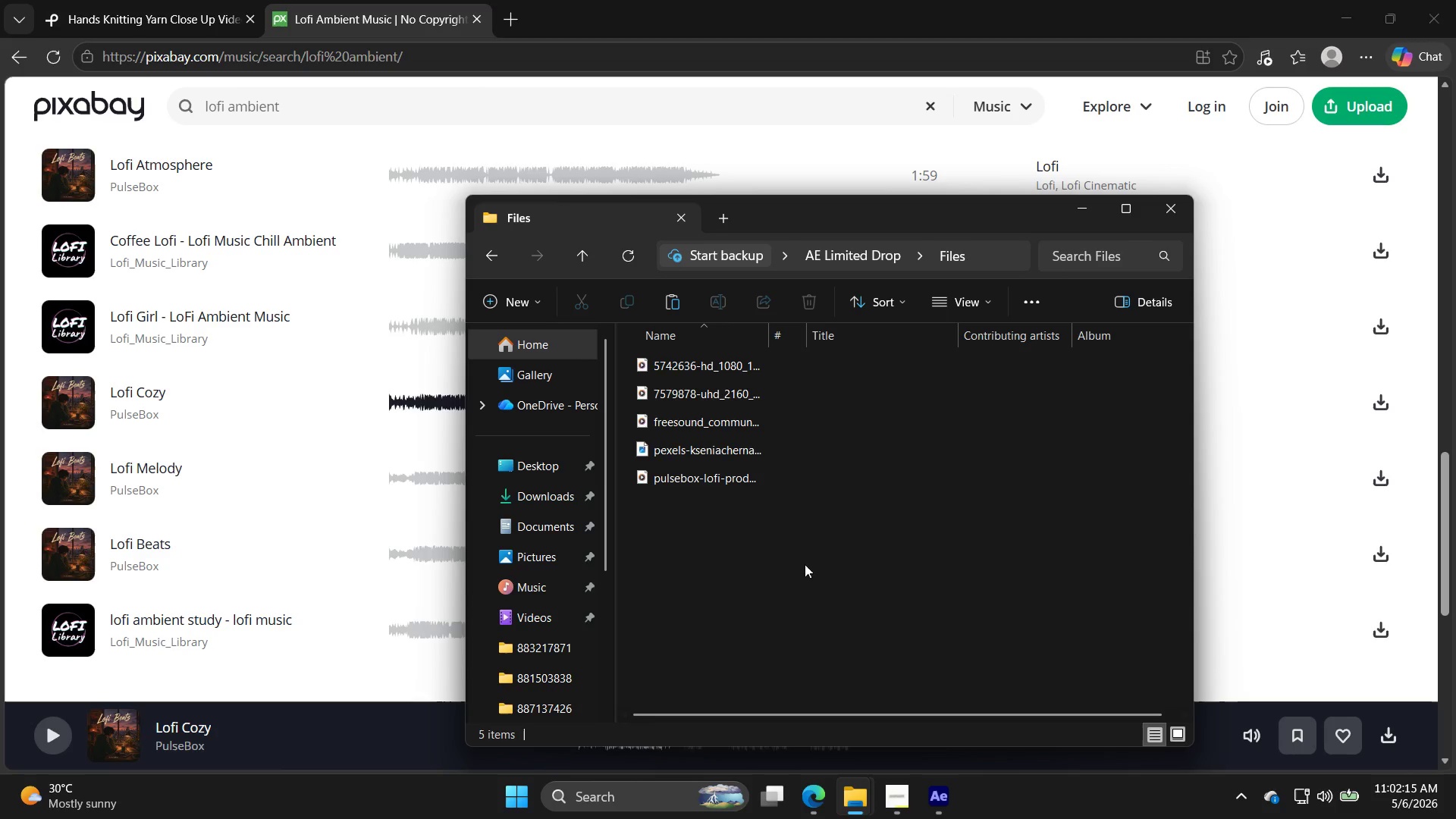 
left_click([787, 560])
 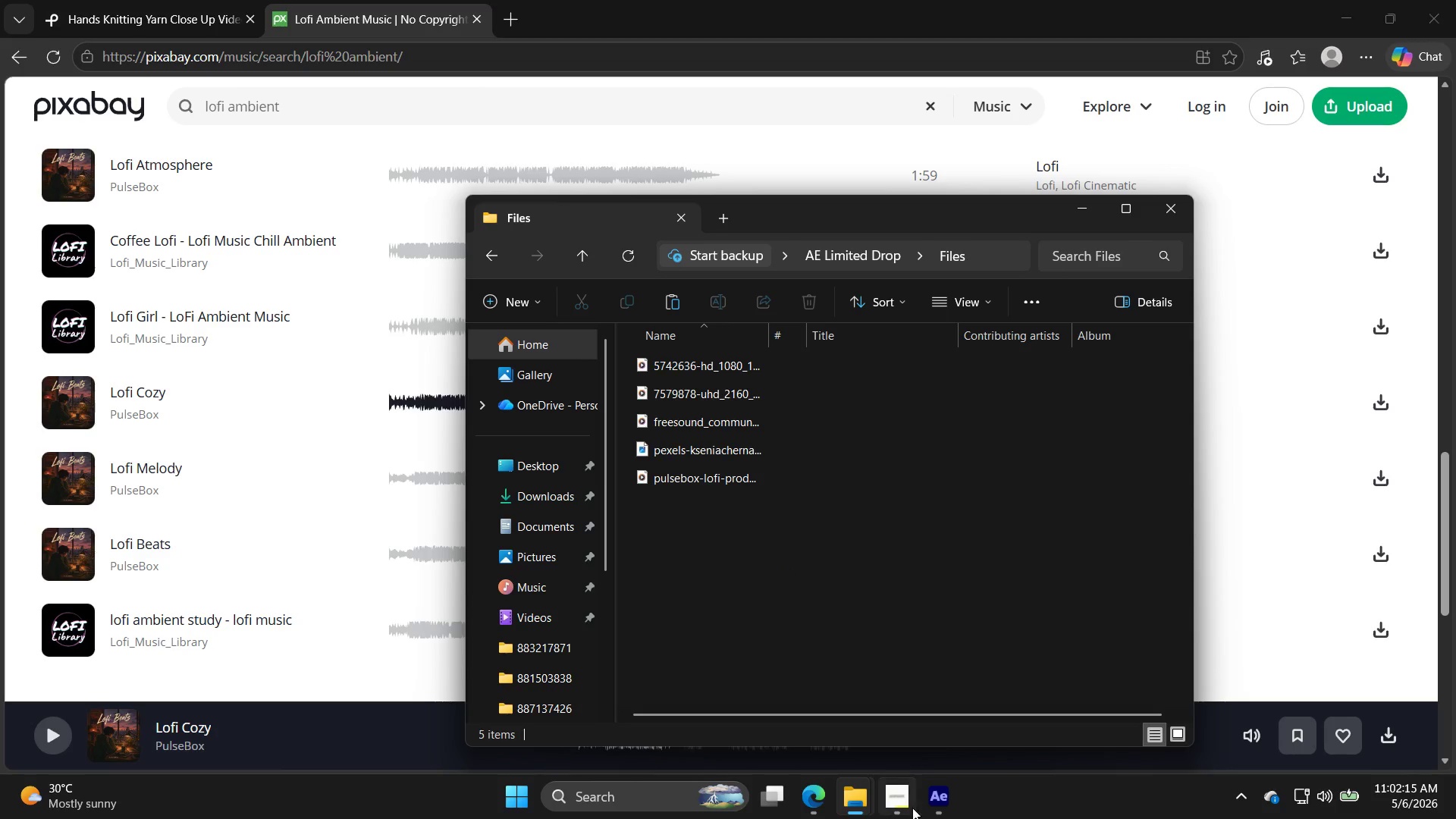 
left_click([943, 807])
 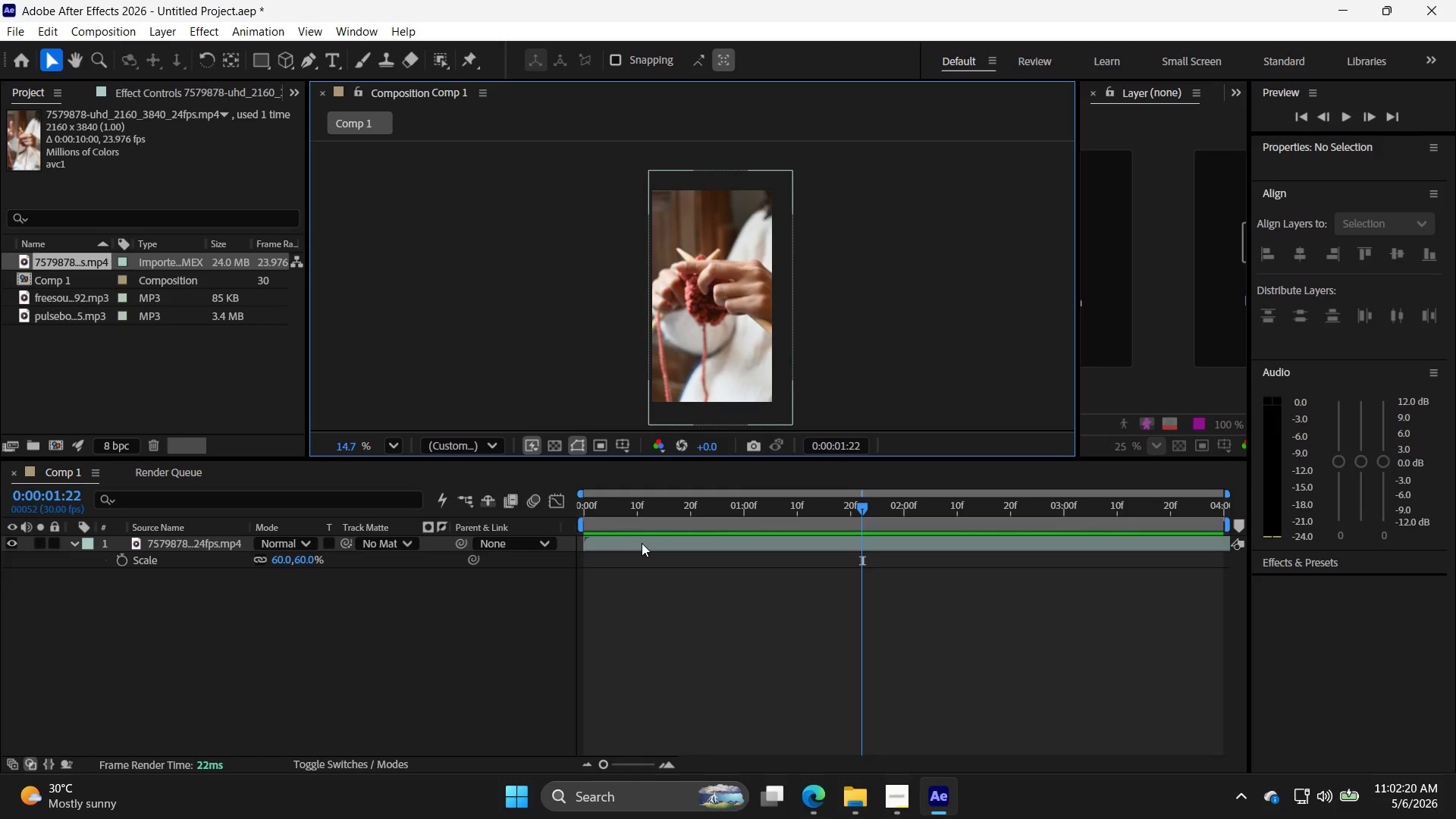 
wait(9.19)
 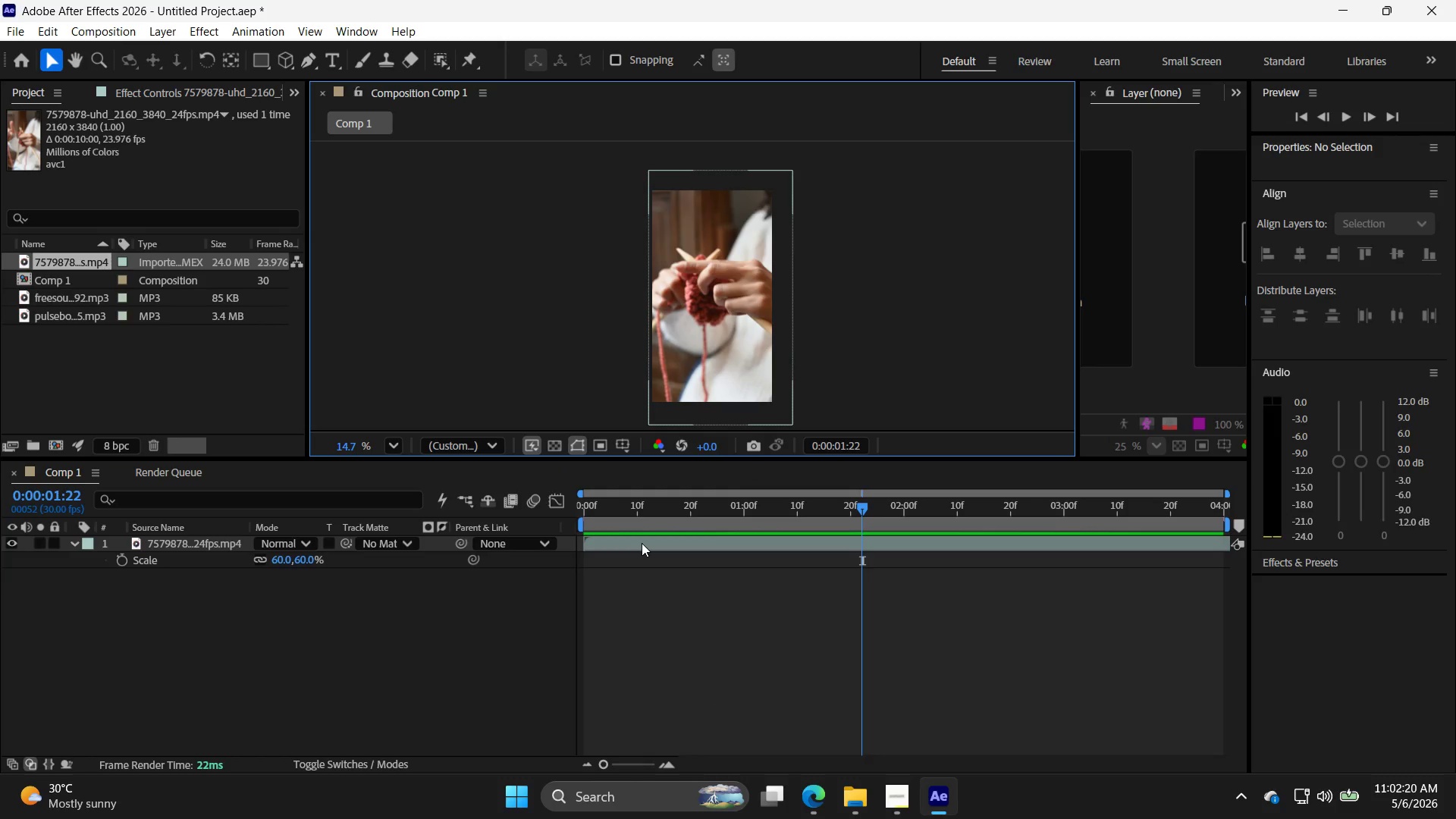 
left_click([686, 582])
 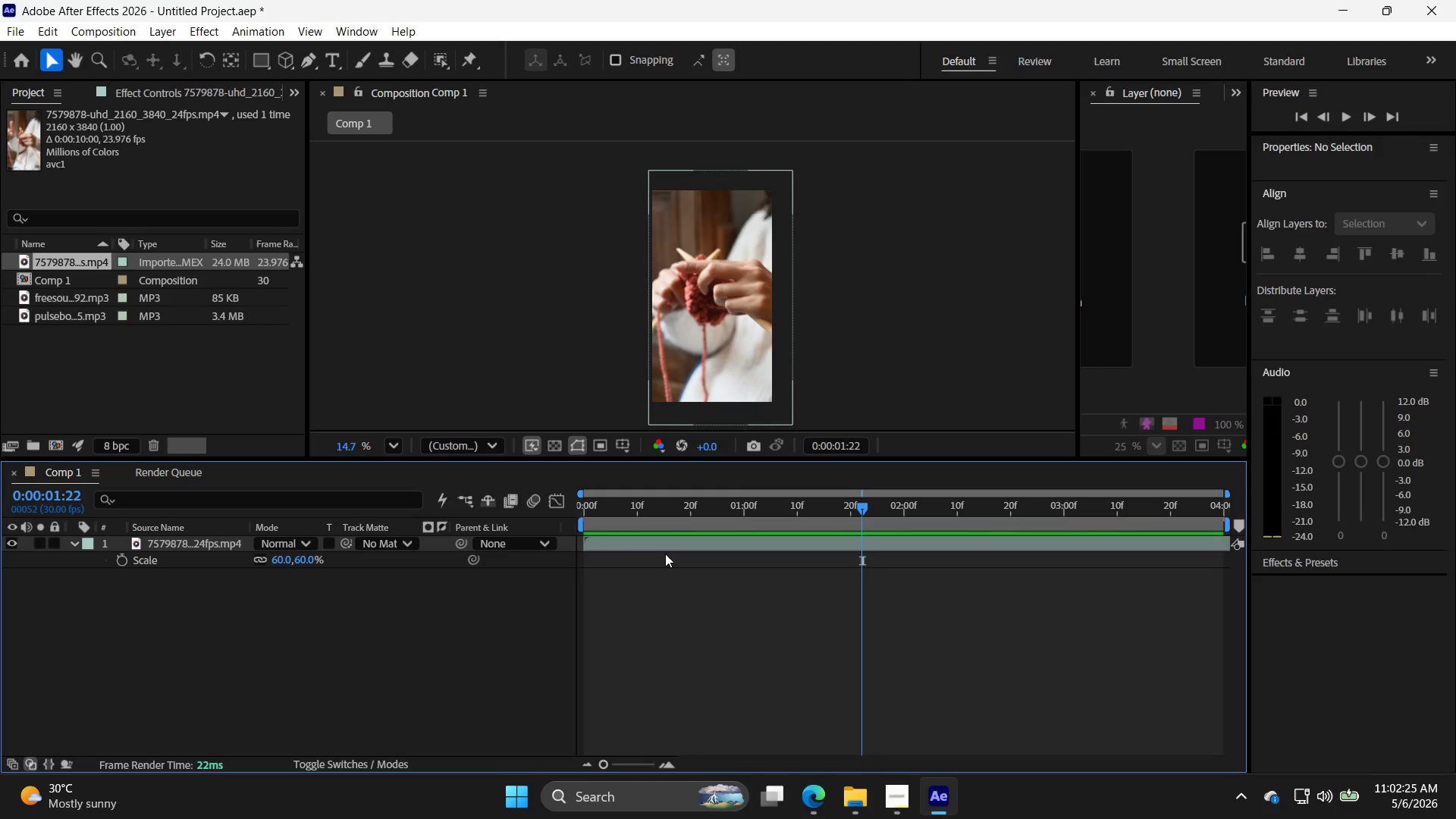 
left_click([667, 556])
 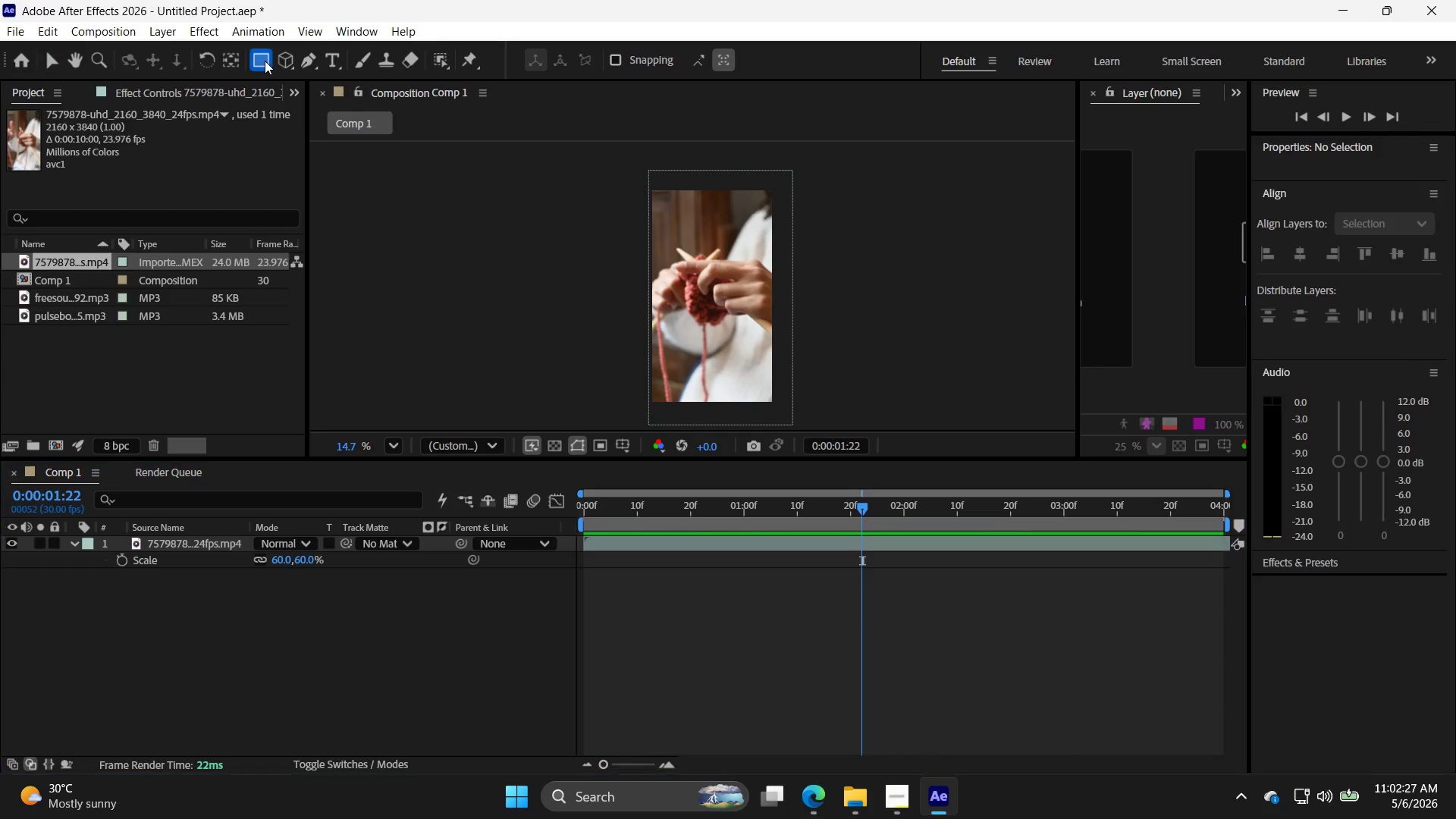 
left_click([265, 61])
 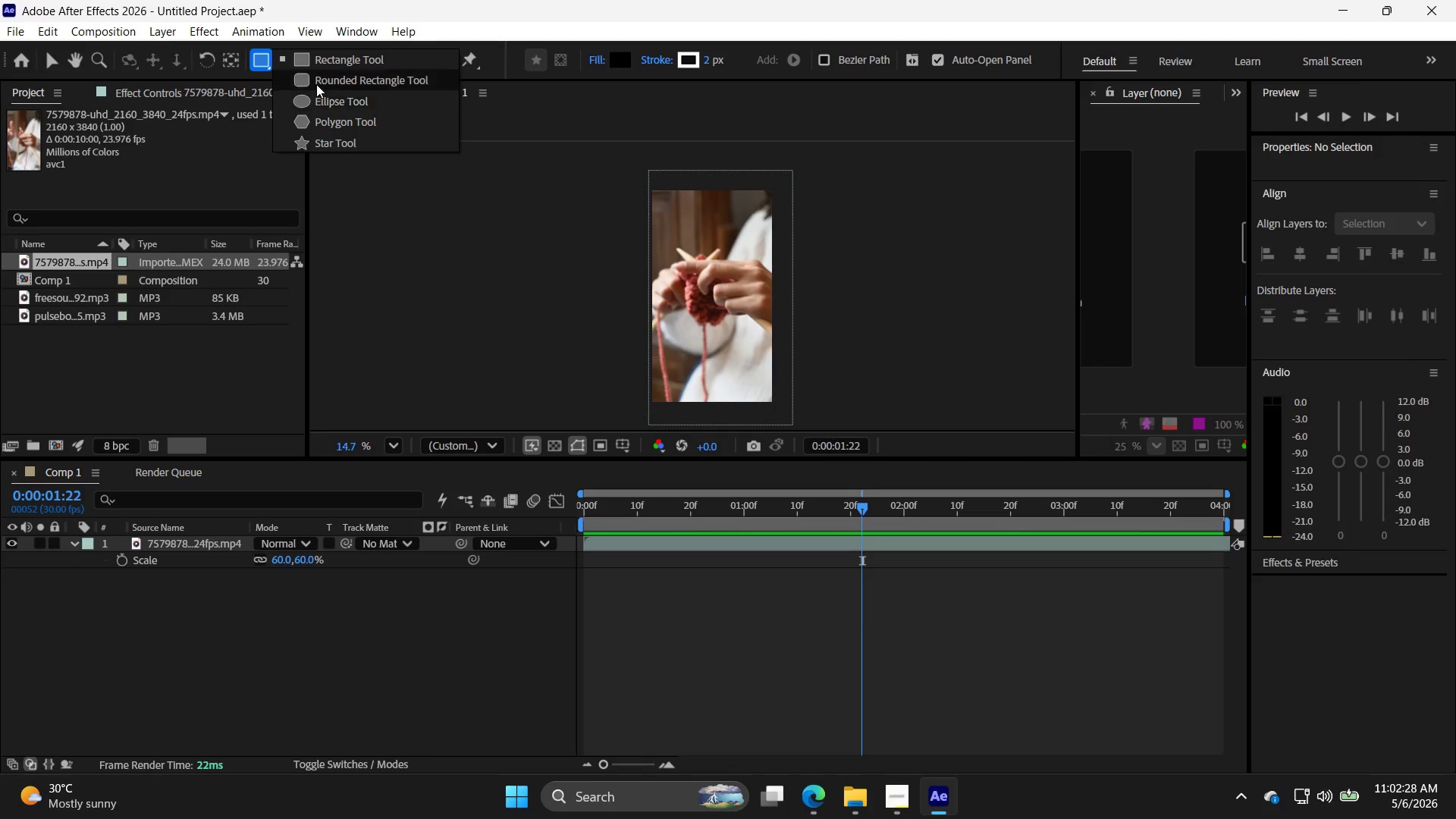 
left_click([316, 83])
 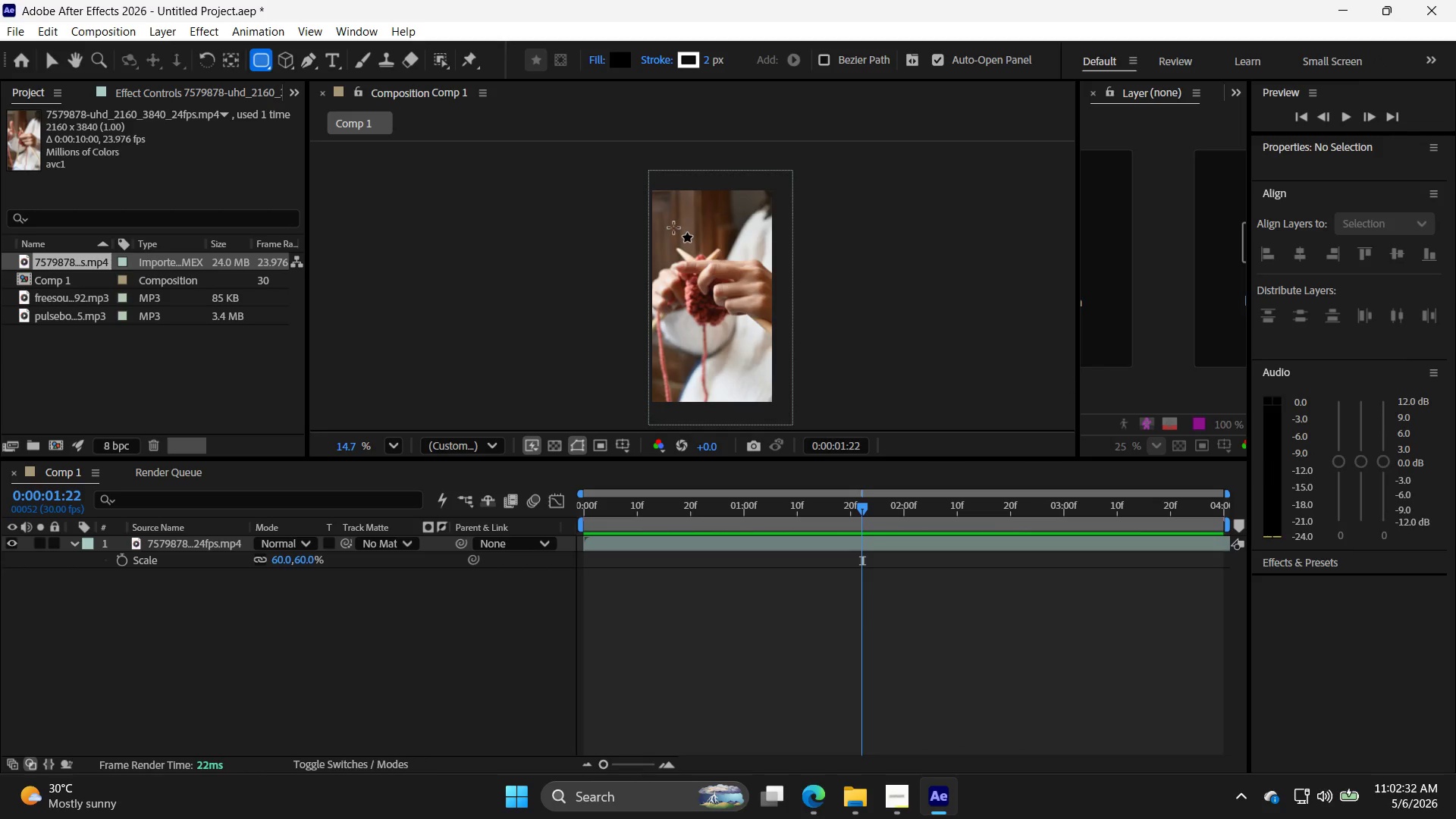 
wait(5.03)
 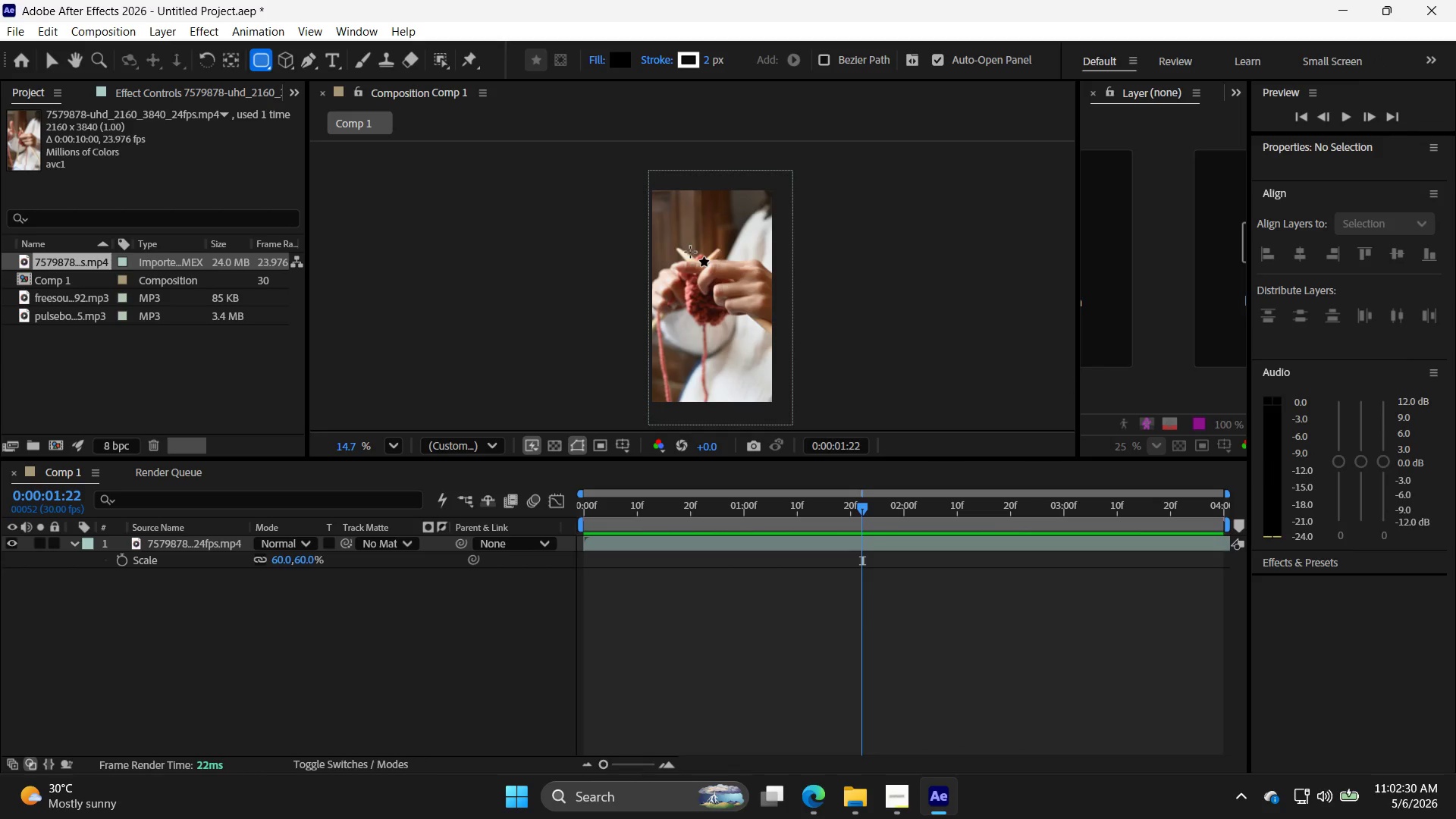 
left_click_drag(start_coordinate=[659, 218], to_coordinate=[758, 348])
 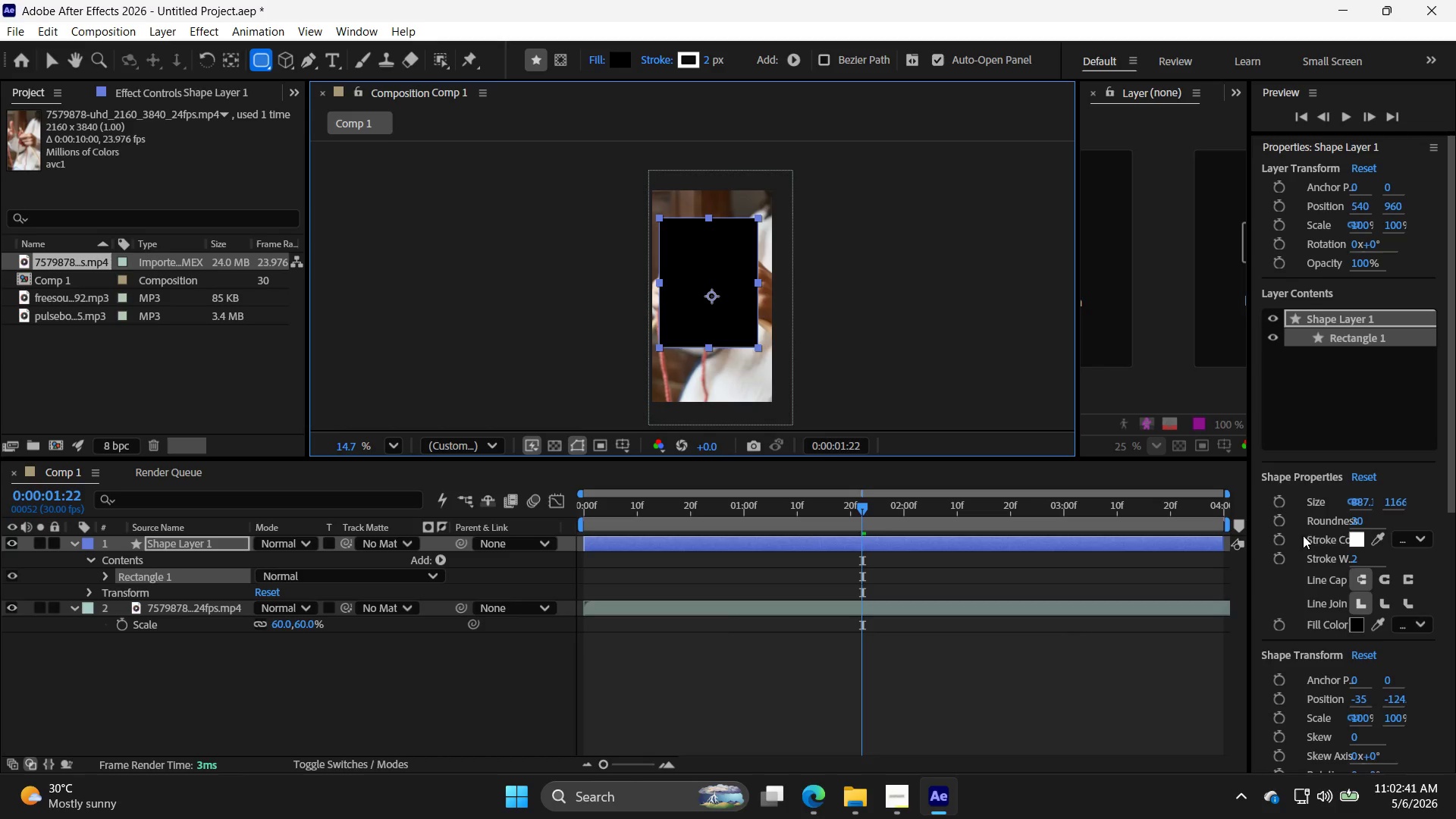 
wait(6.14)
 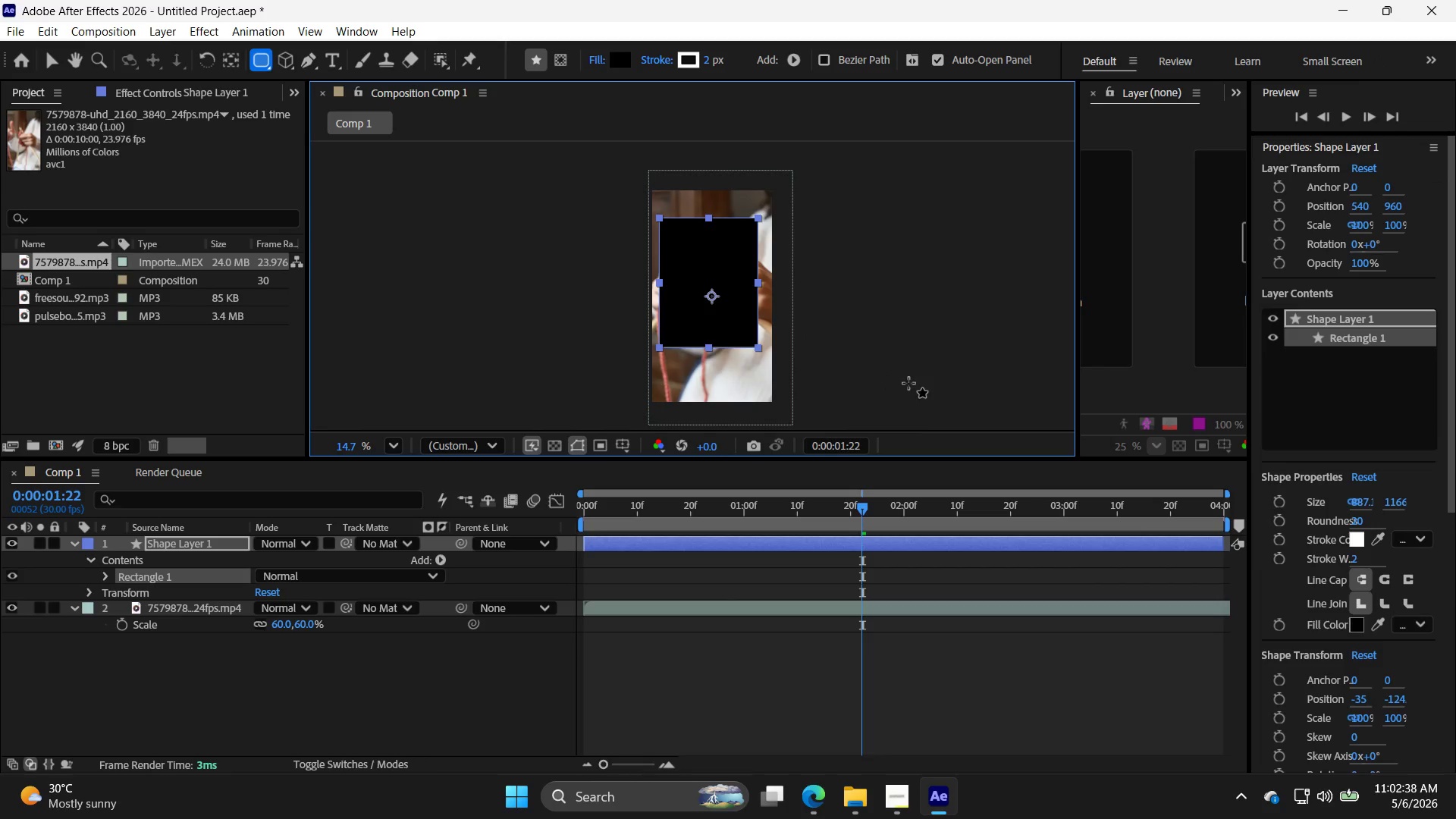 
left_click([1360, 623])
 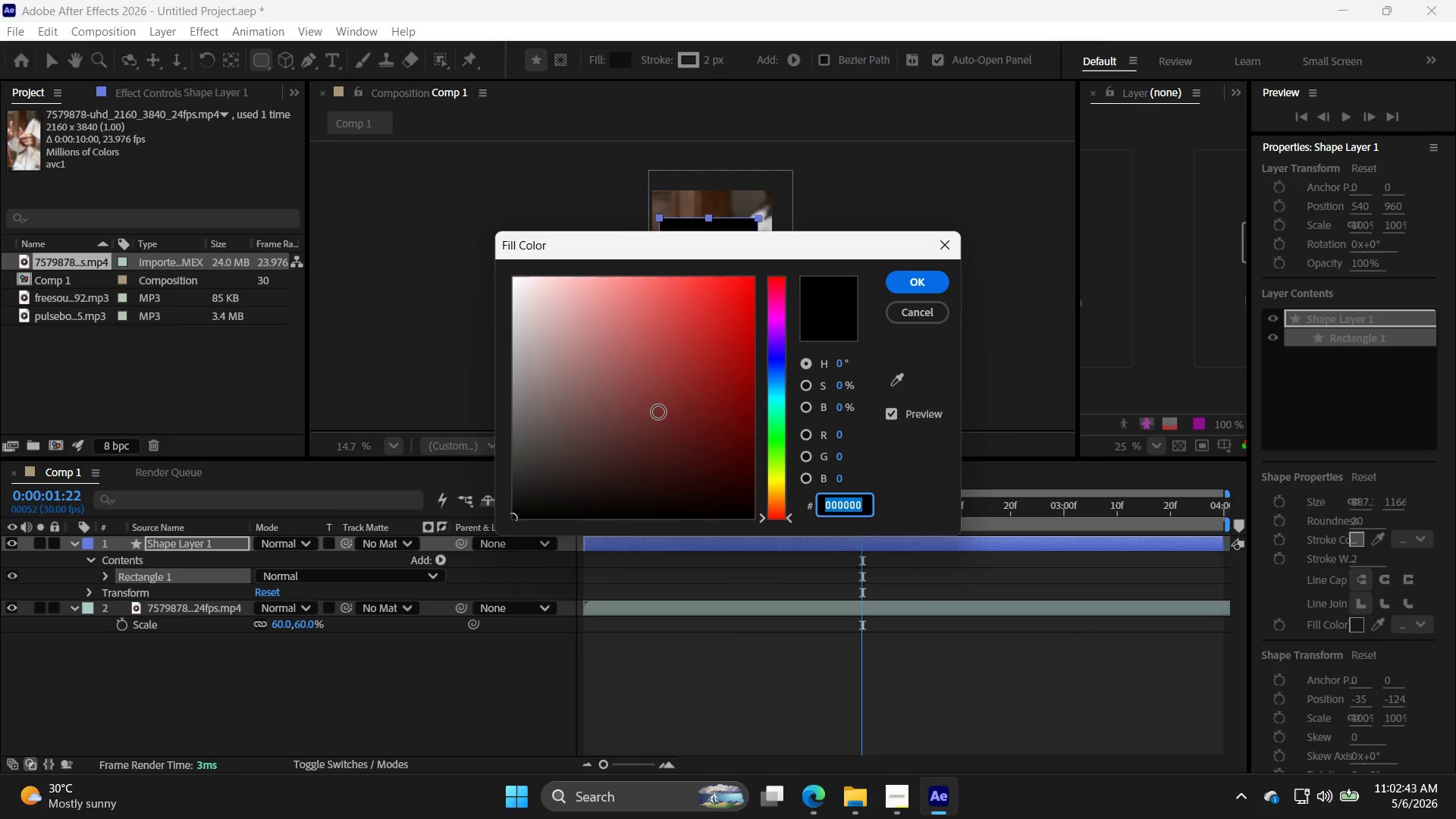 
left_click_drag(start_coordinate=[651, 393], to_coordinate=[443, 221])
 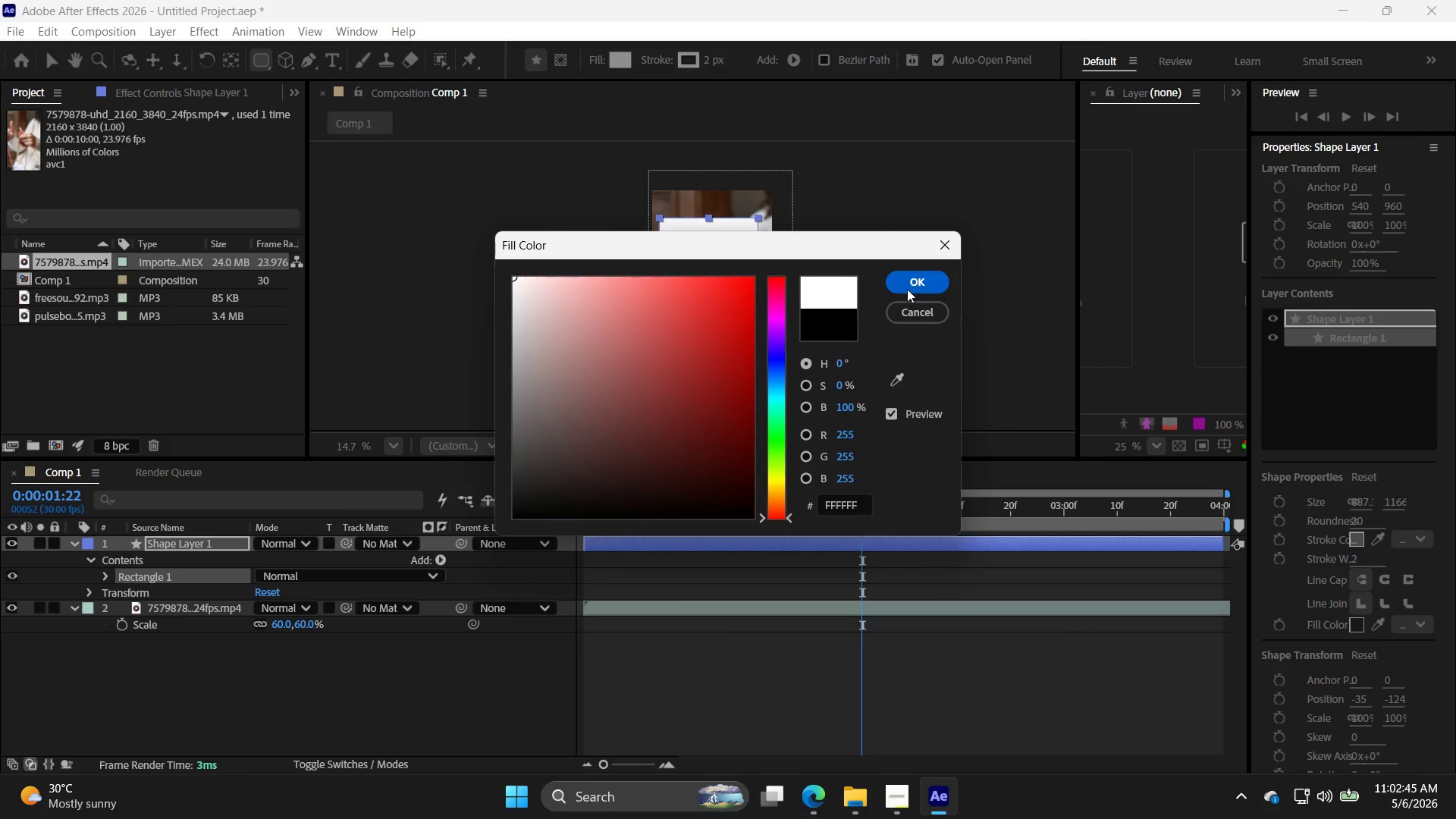 
left_click([911, 281])
 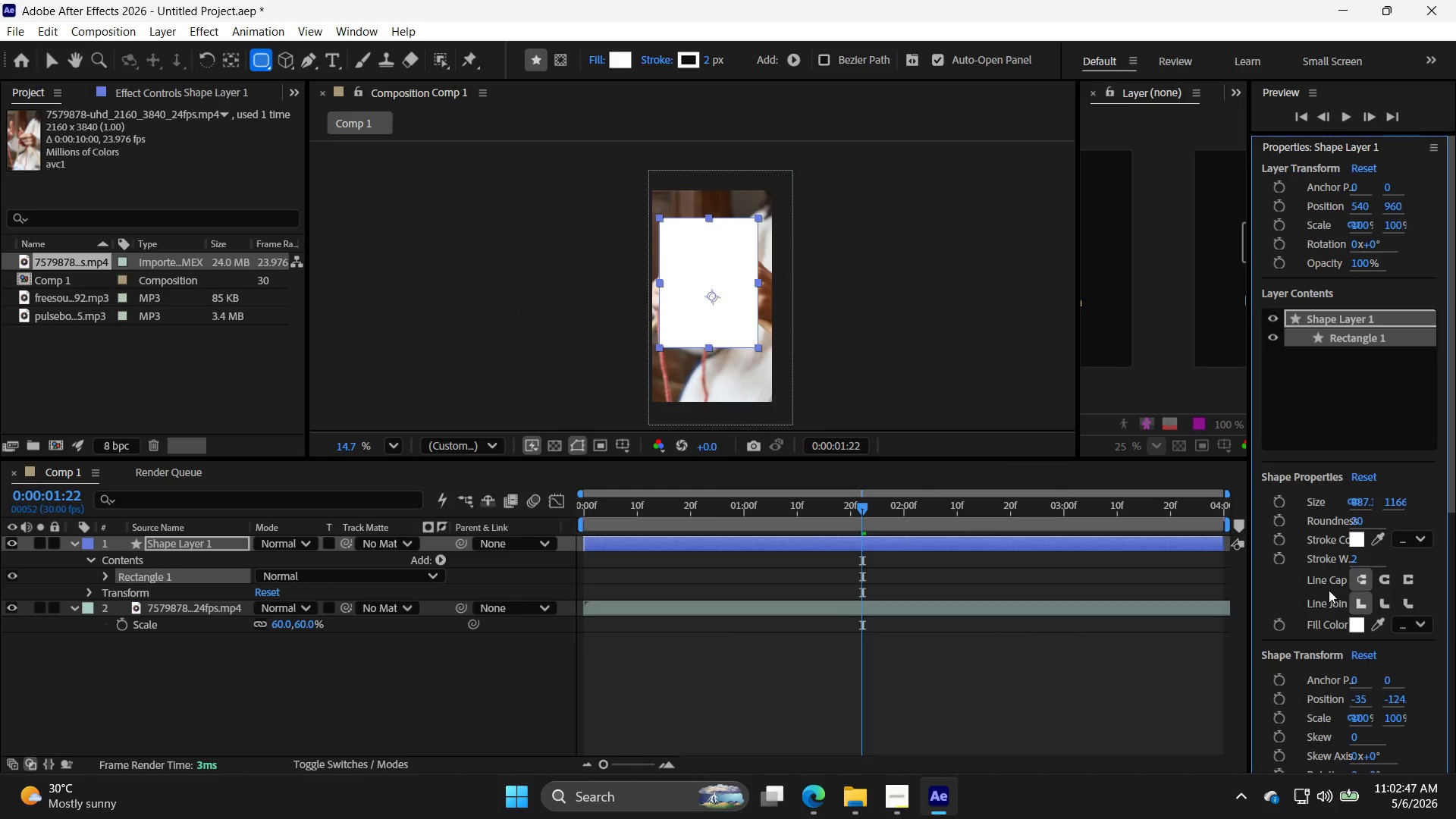 
left_click_drag(start_coordinate=[1357, 556], to_coordinate=[1316, 557])
 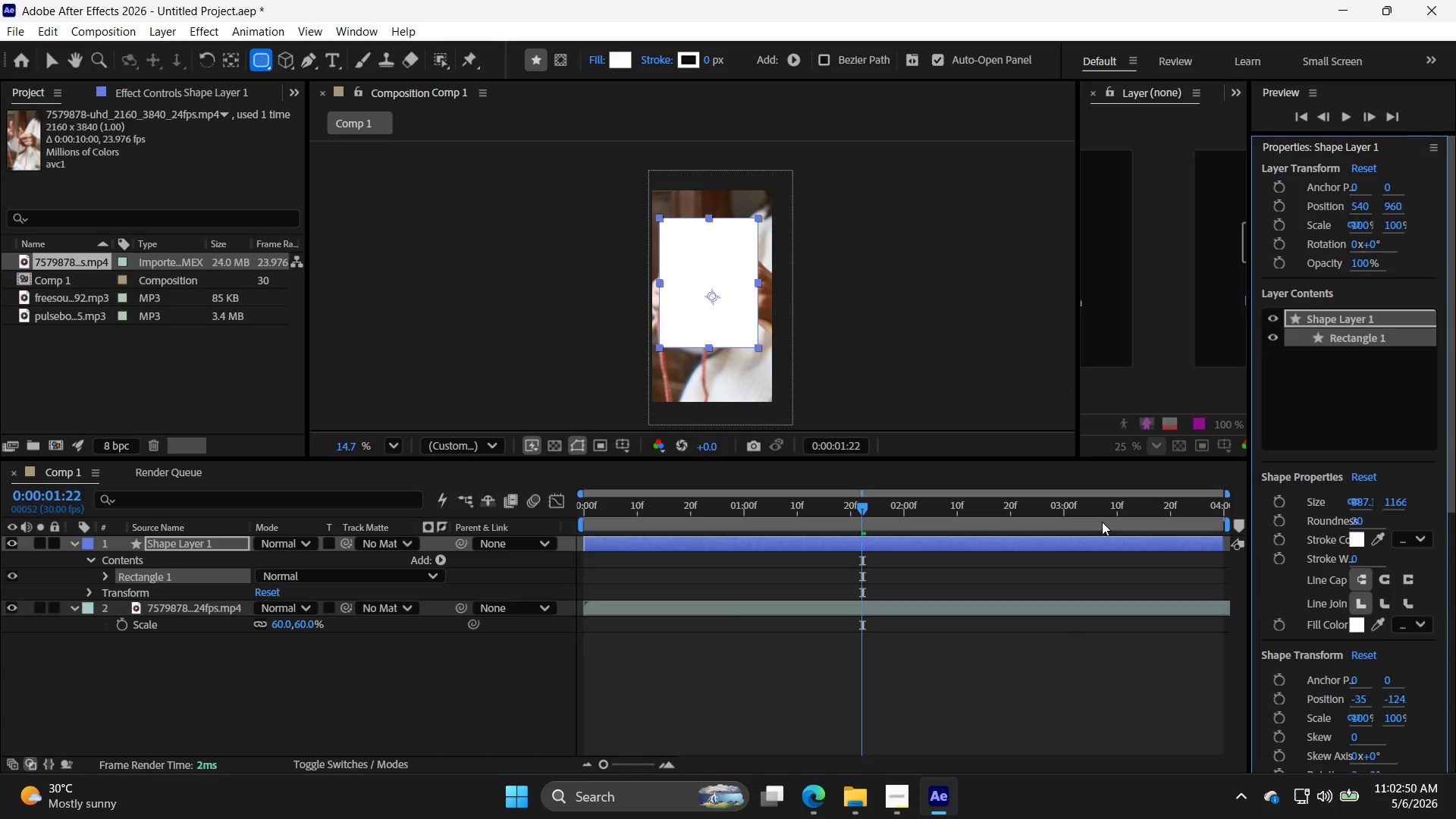 
mouse_move([1106, 516])
 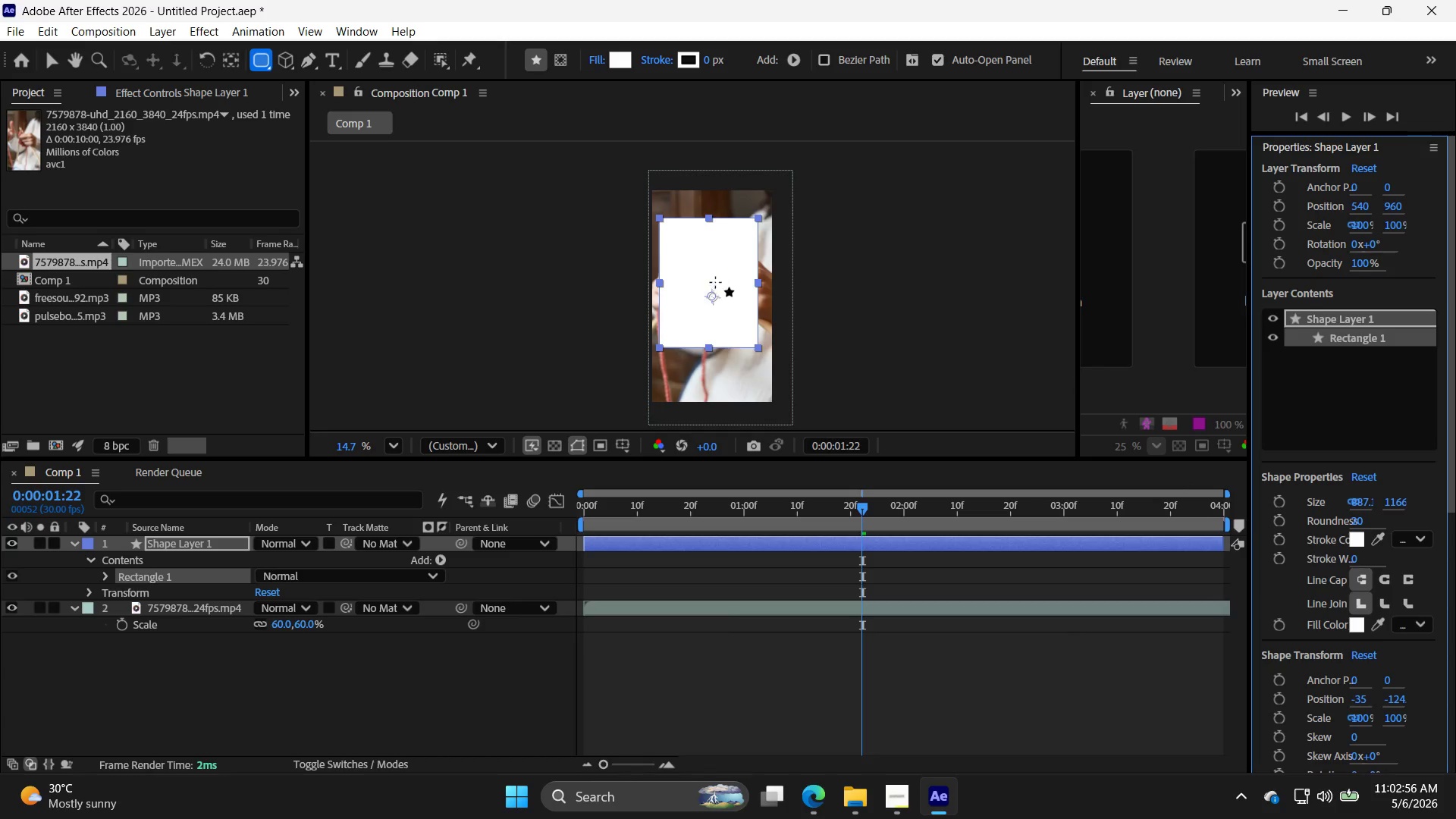 
double_click([716, 279])
 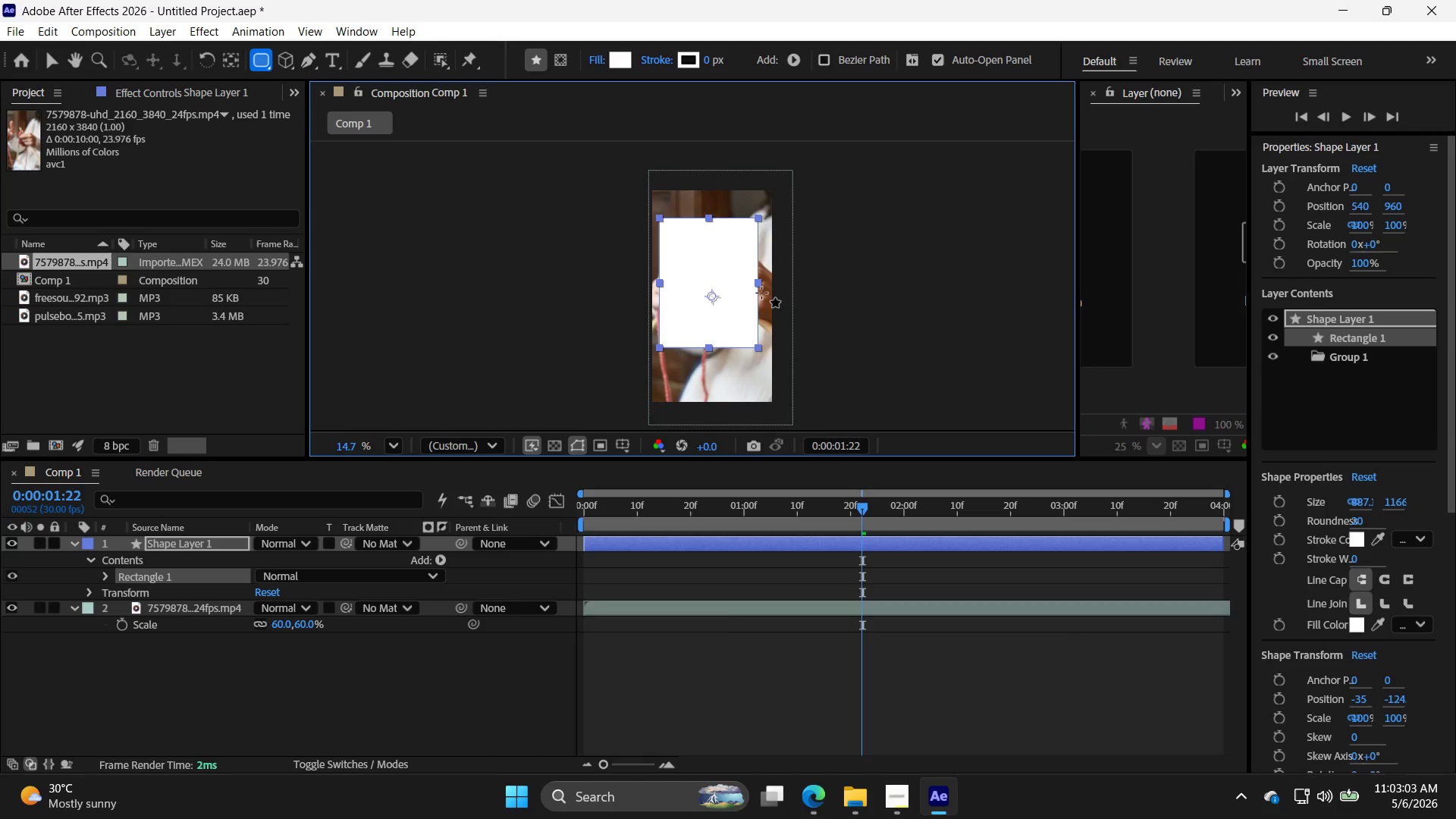 
wait(7.62)
 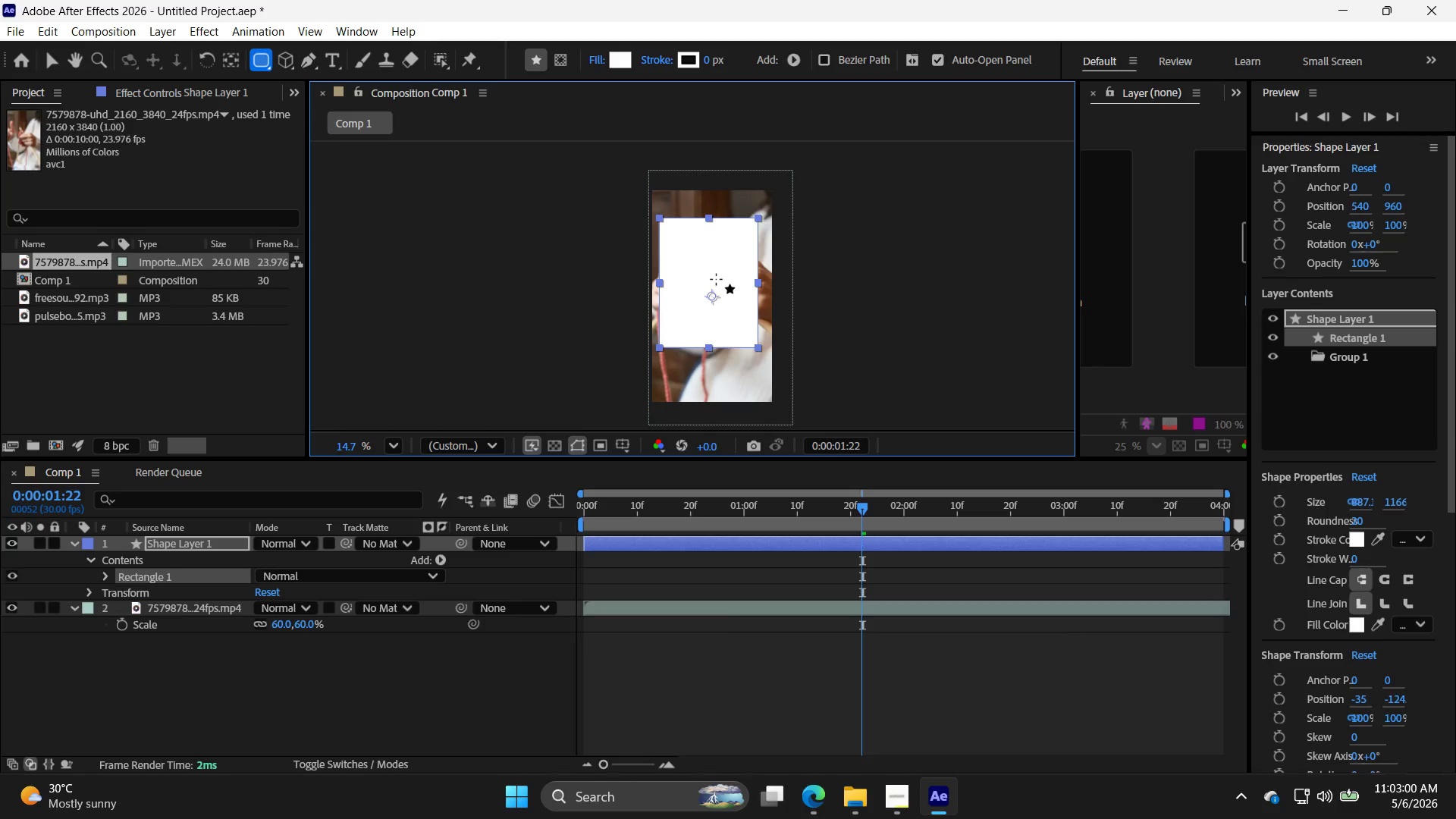 
left_click_drag(start_coordinate=[712, 299], to_coordinate=[704, 287])
 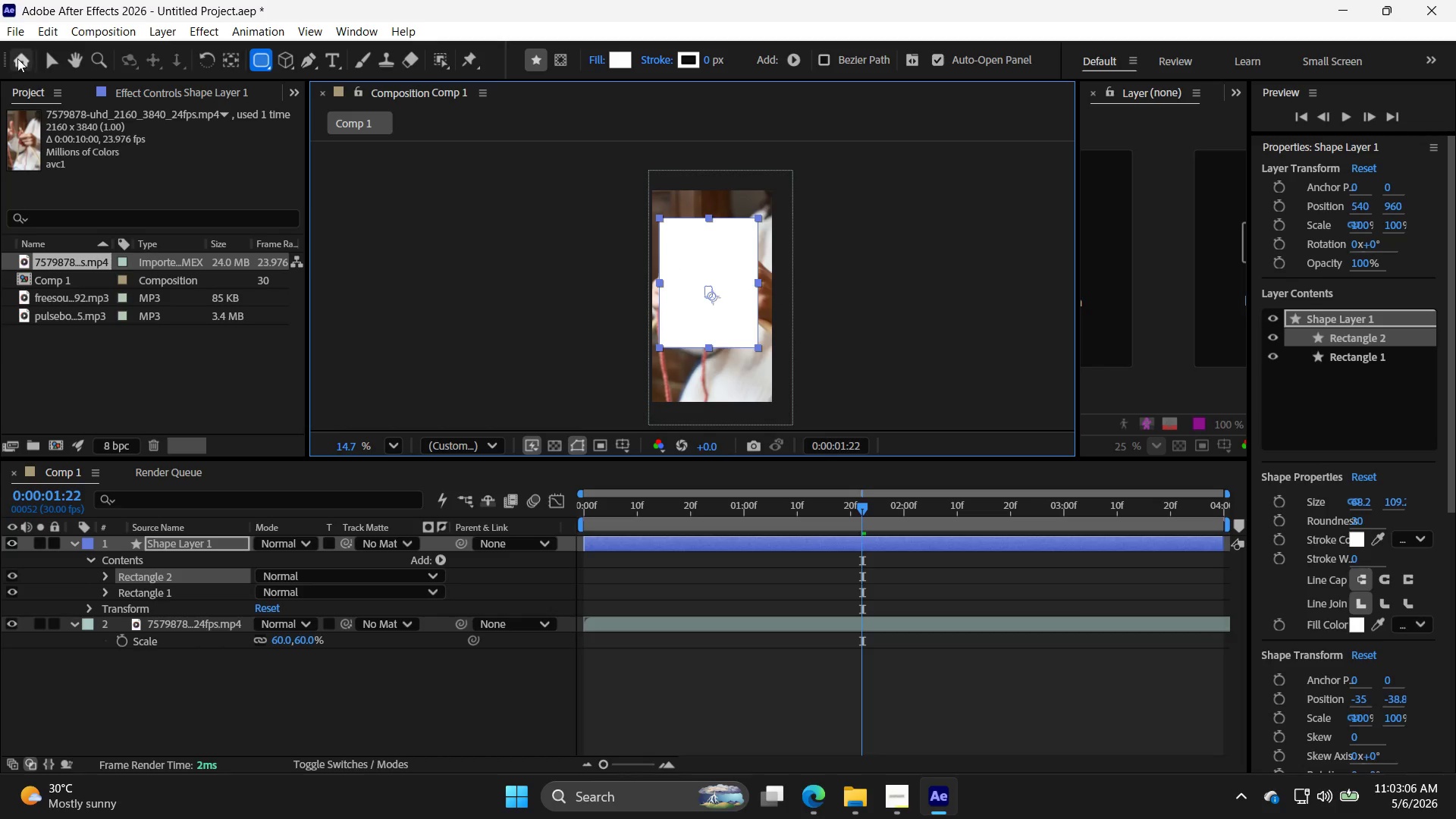 
left_click([49, 62])
 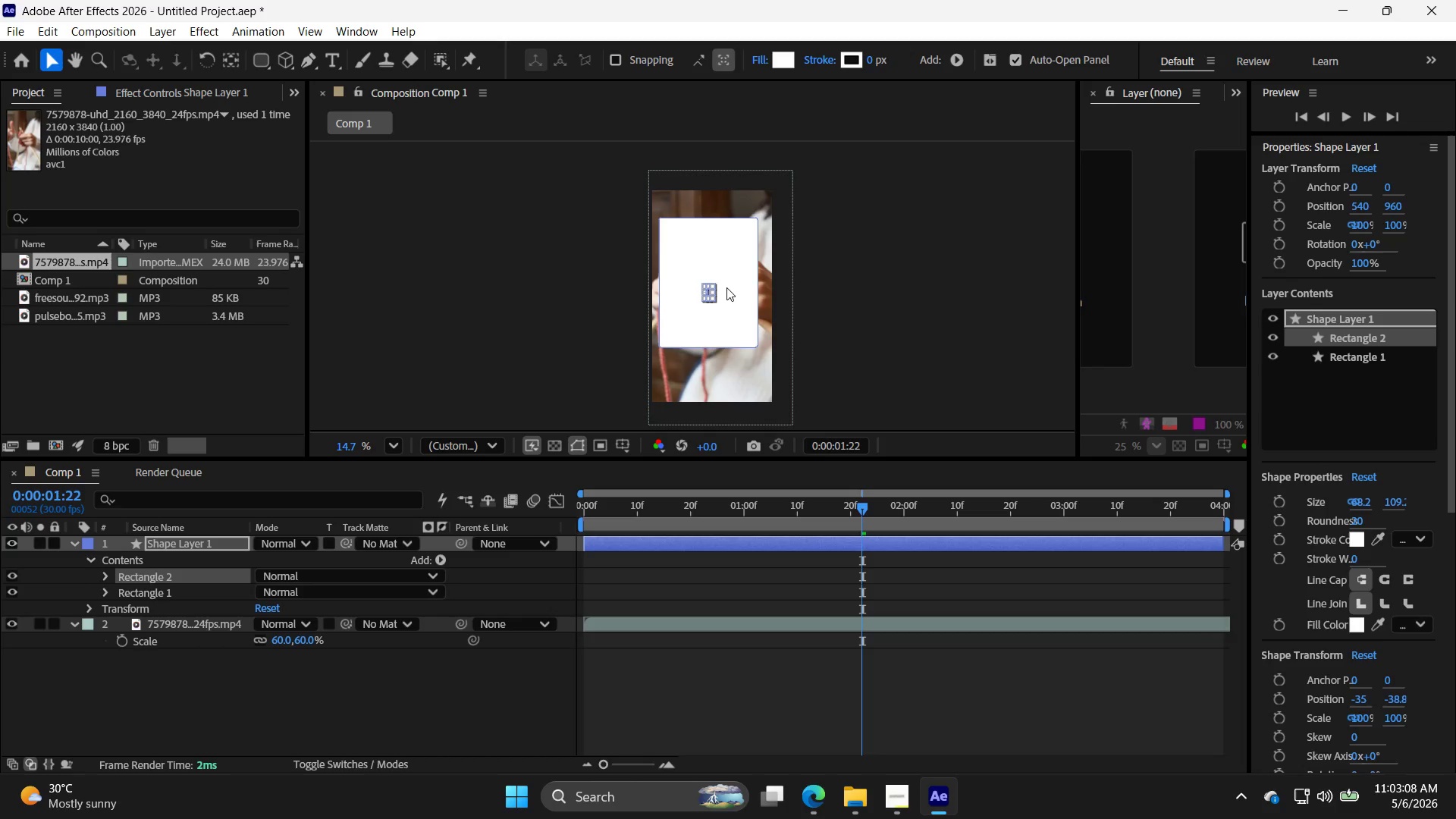 
key(Delete)
 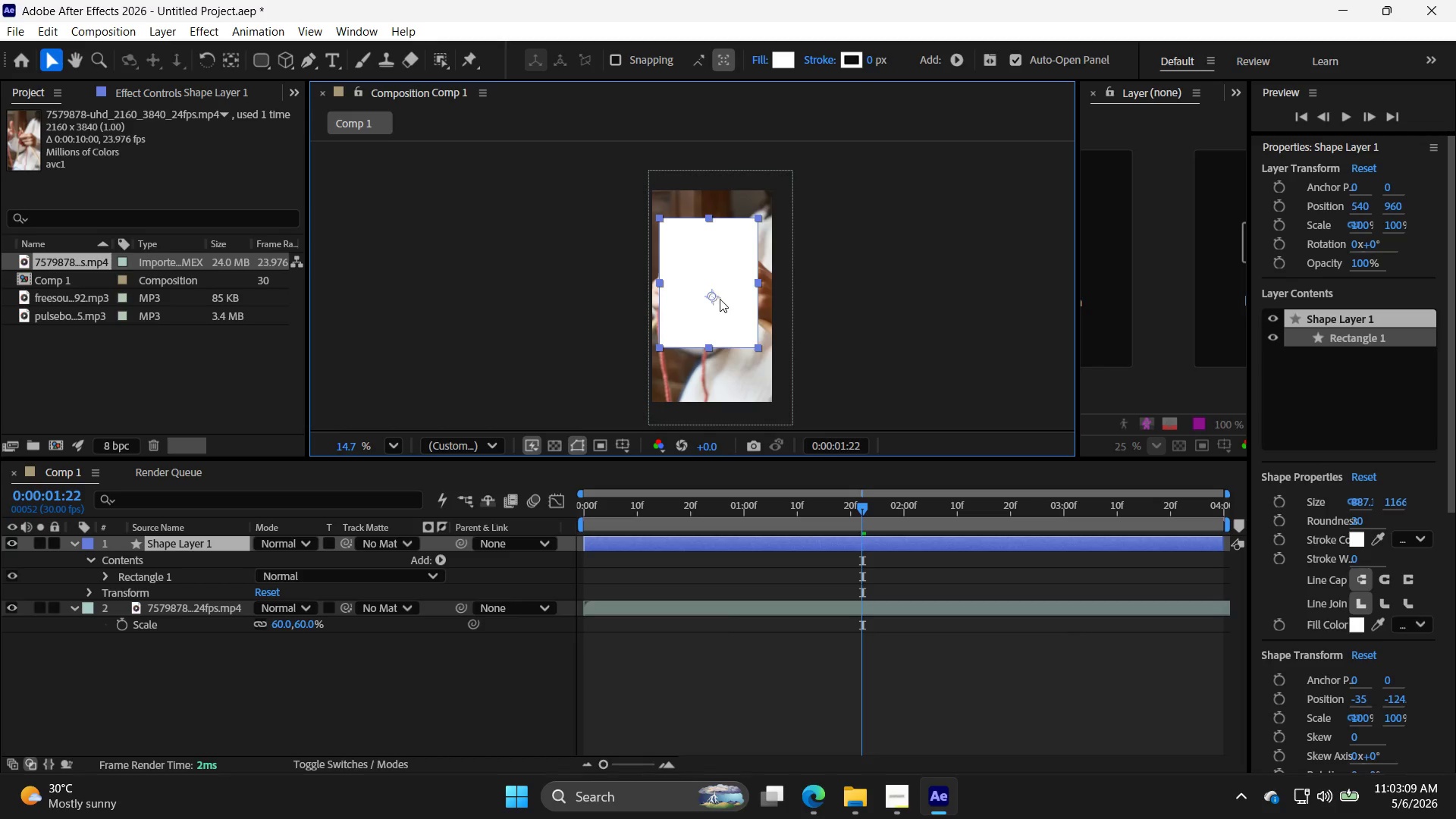 
key(Delete)
 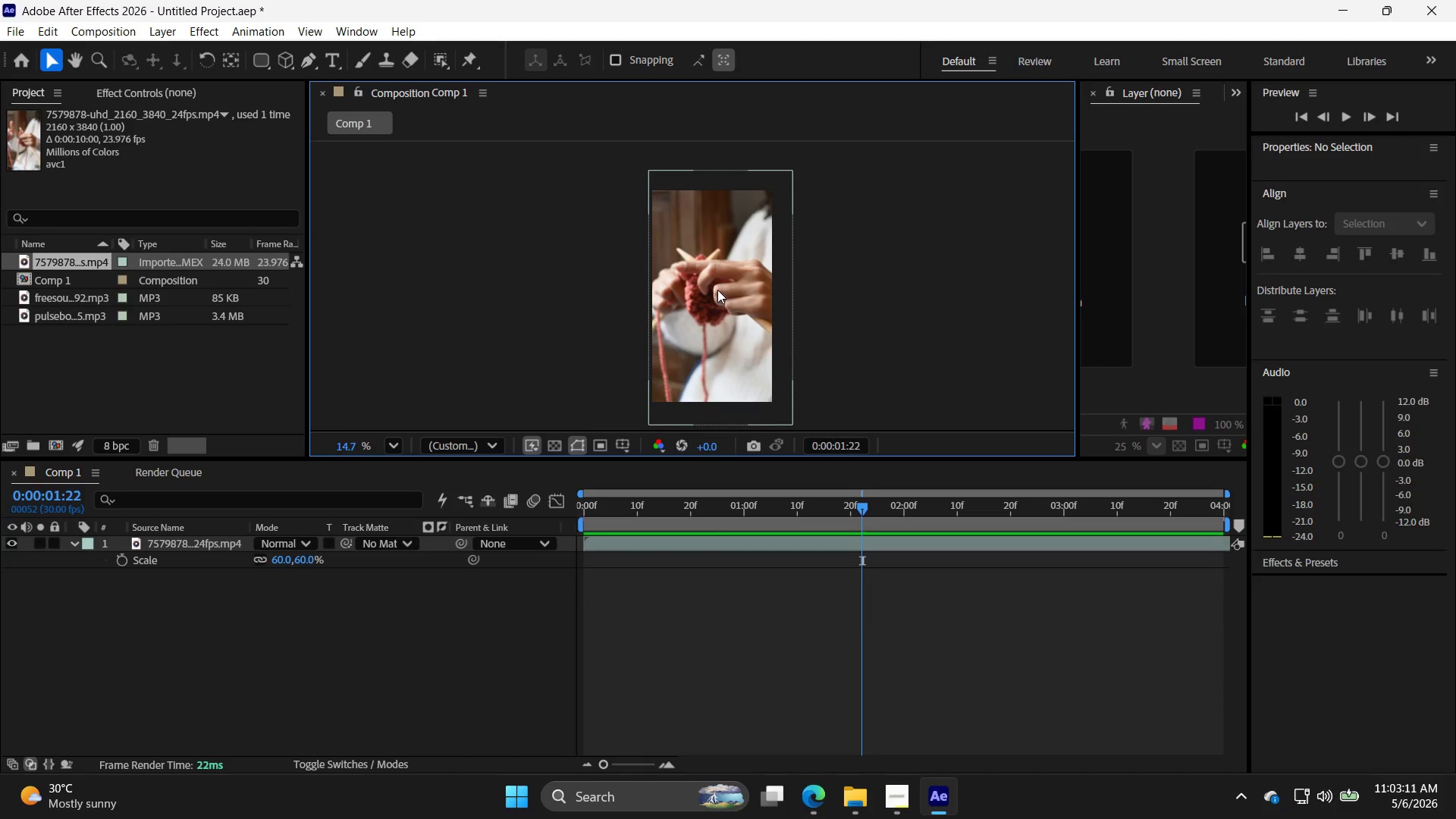 
key(Control+Z)
 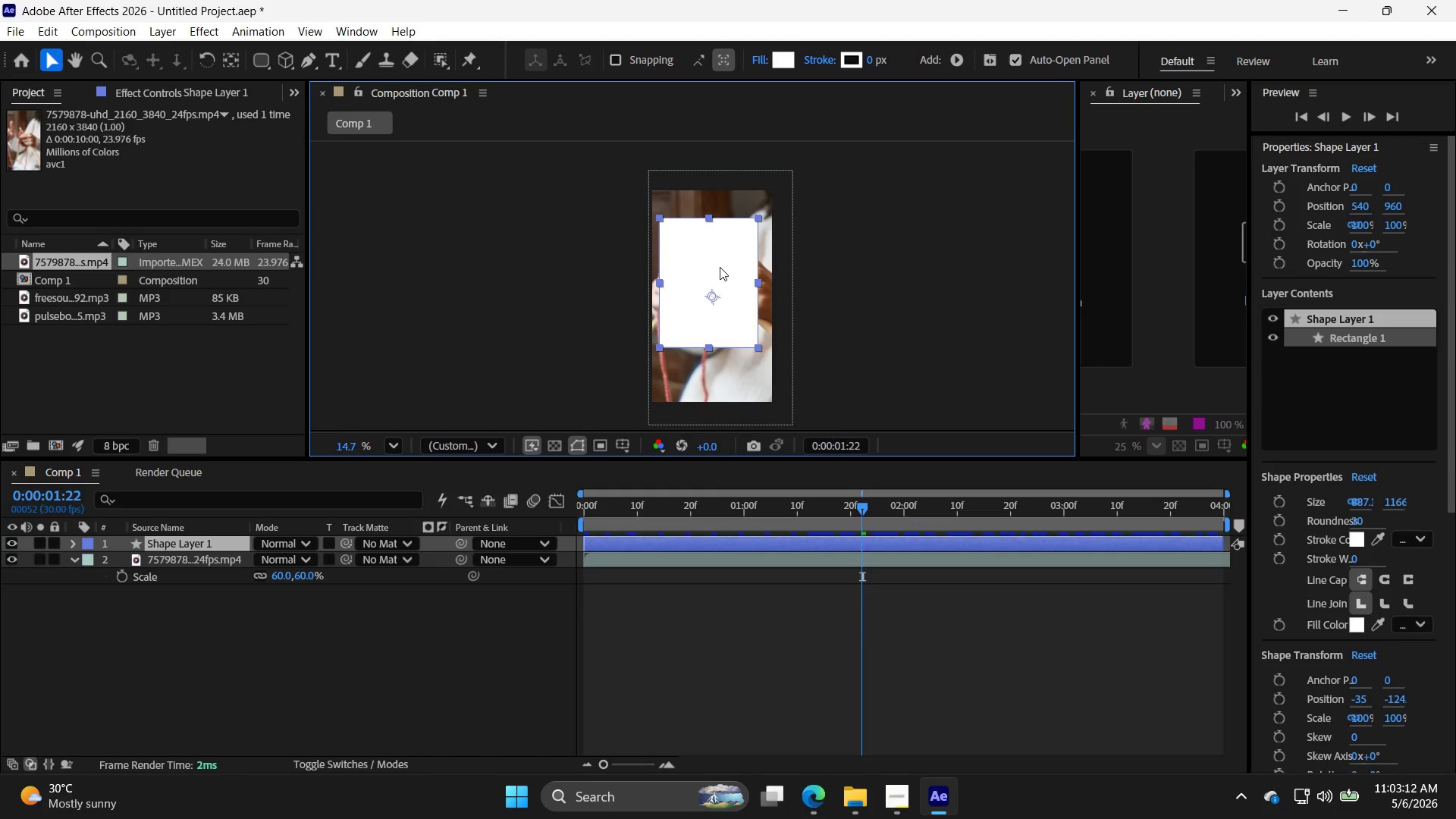 
double_click([720, 267])
 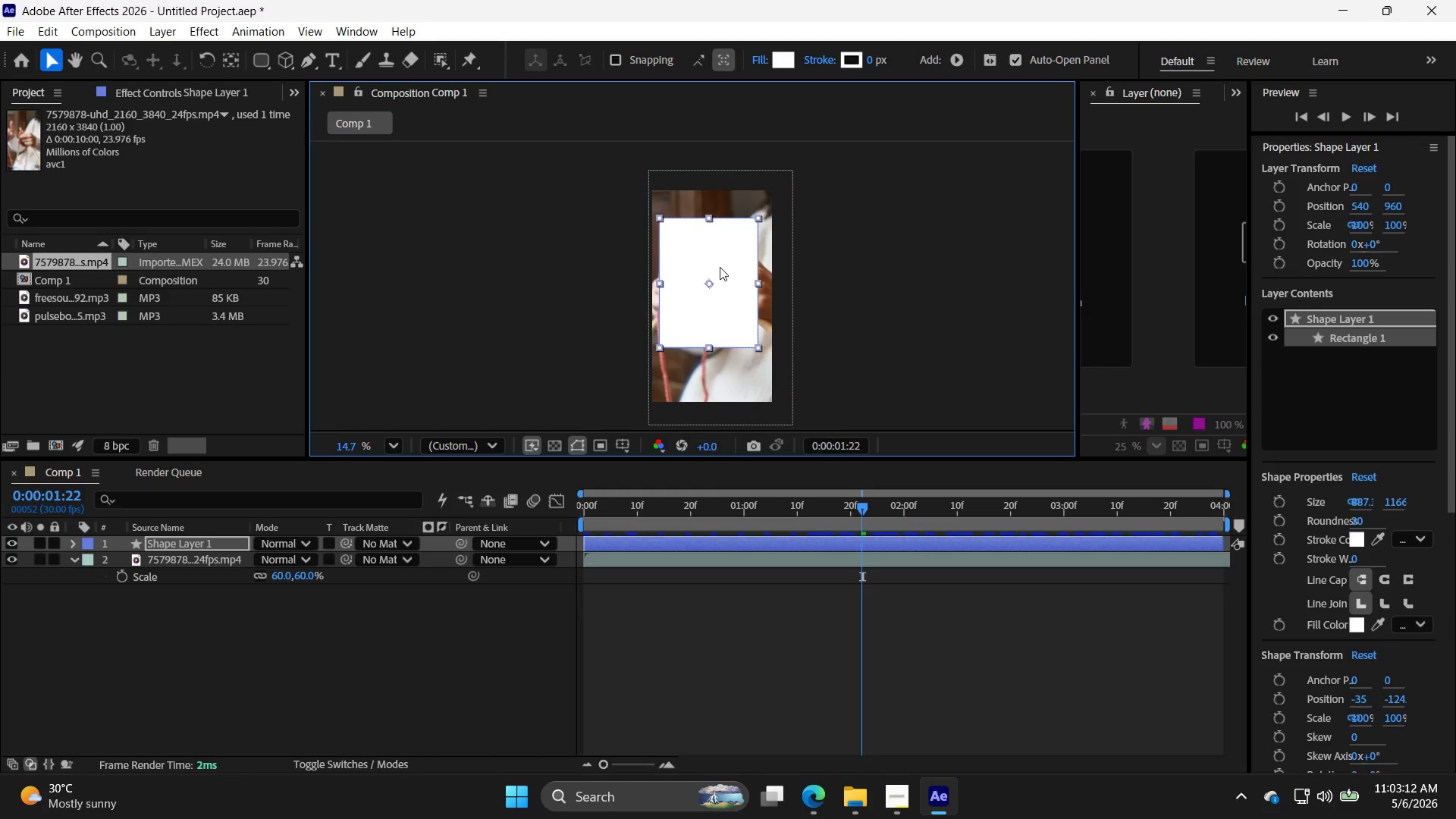 
double_click([720, 267])
 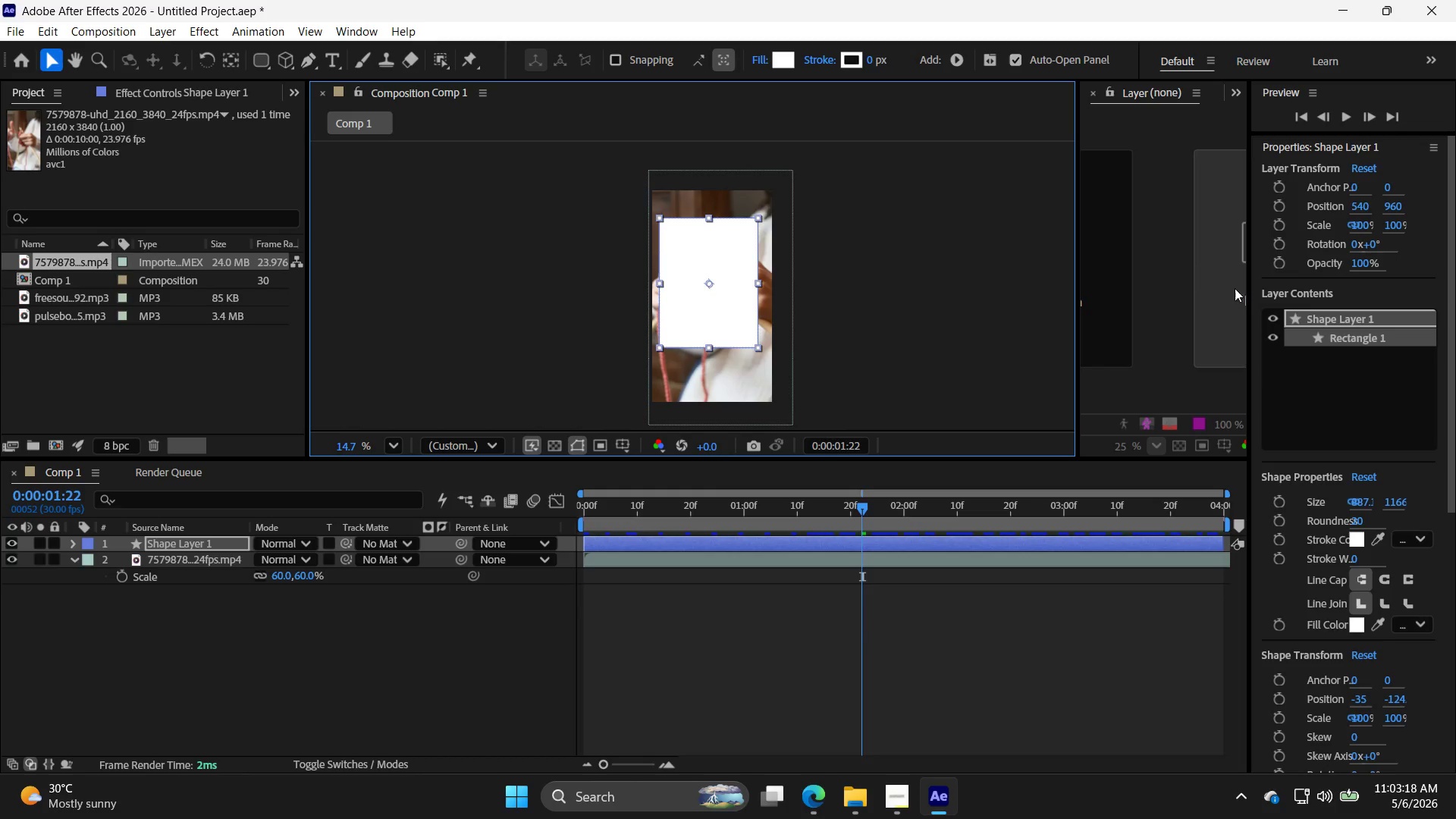 
wait(7.53)
 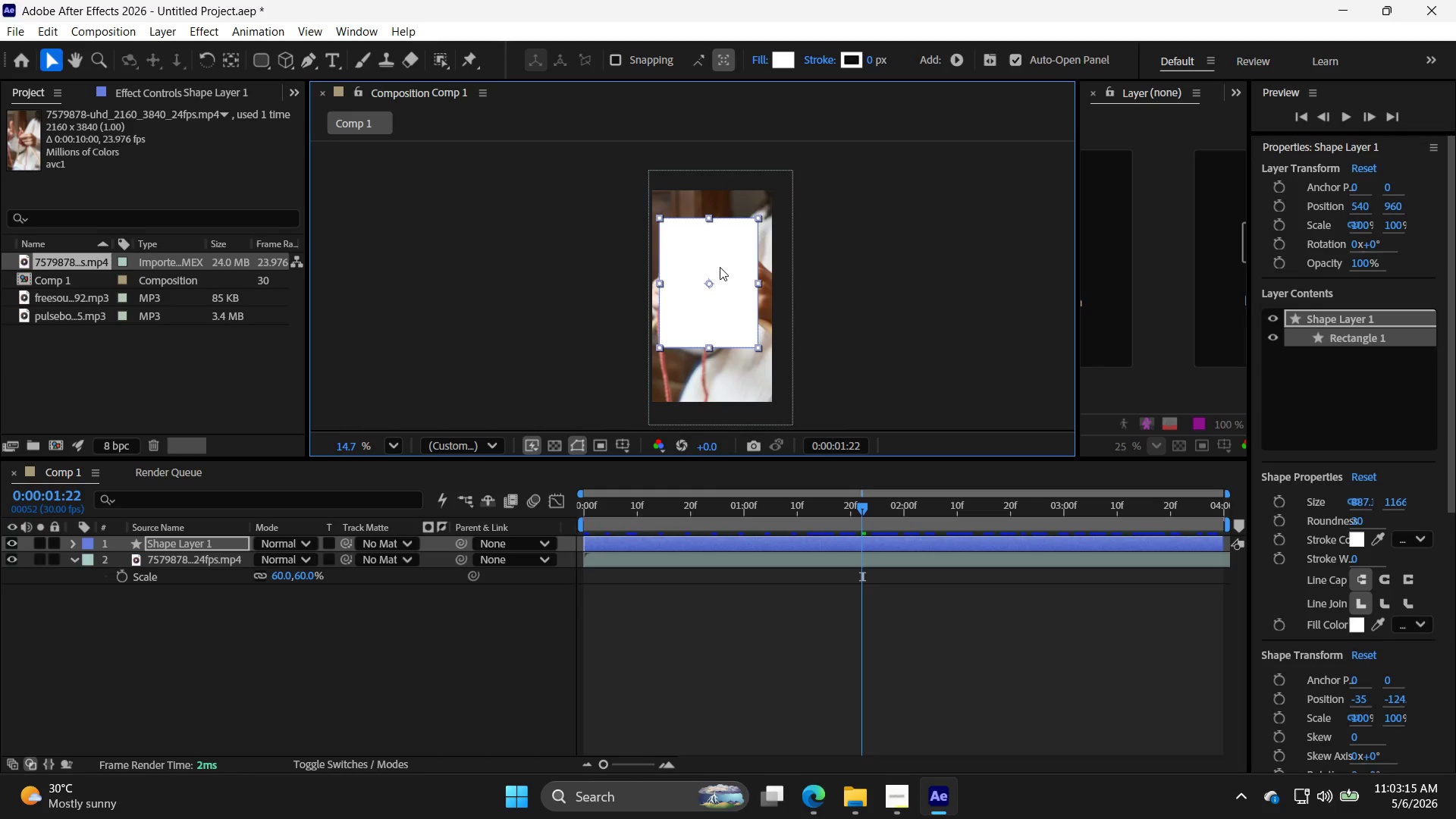 
double_click([266, 60])
 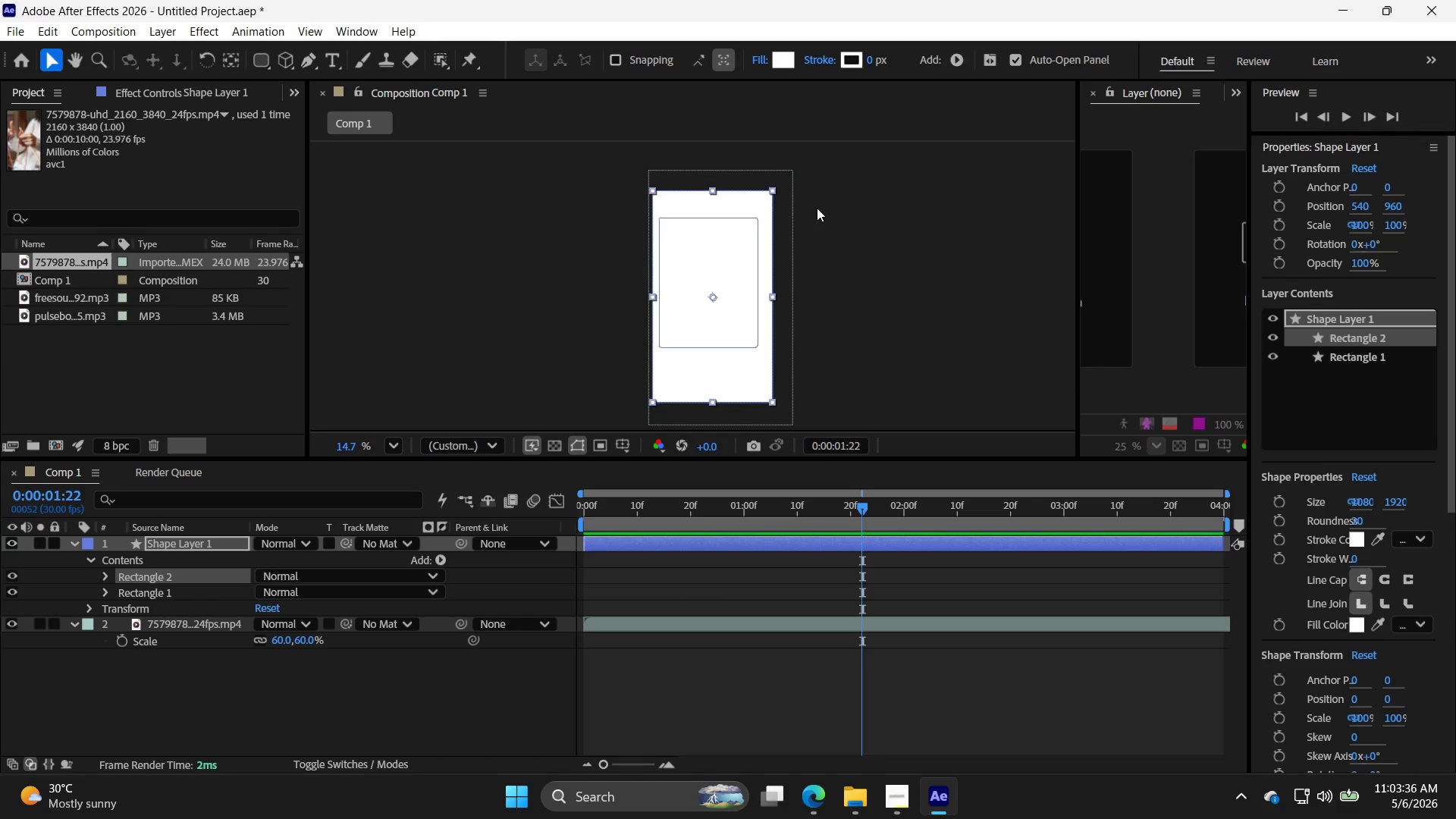 
wait(20.55)
 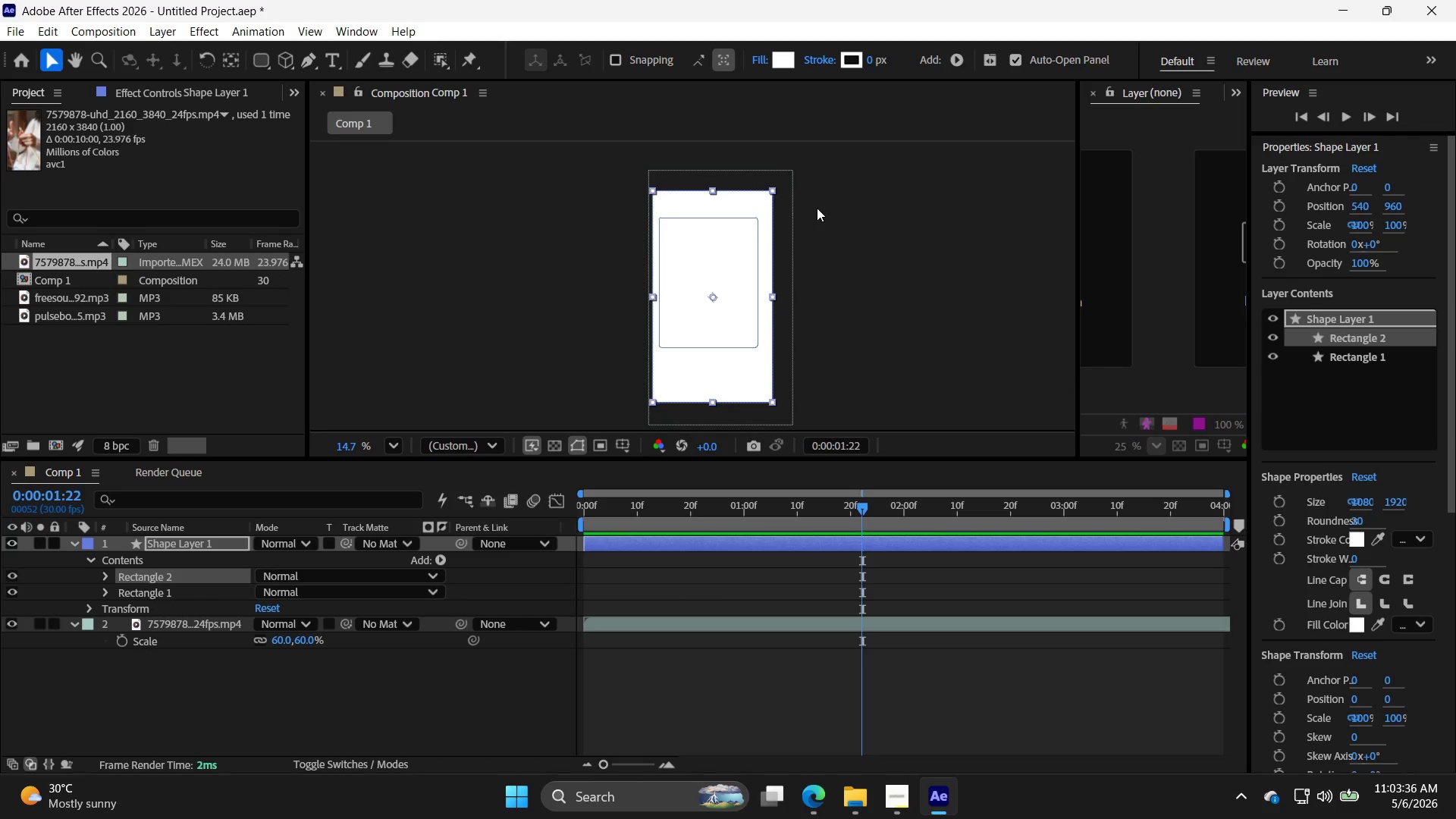 
left_click([708, 285])
 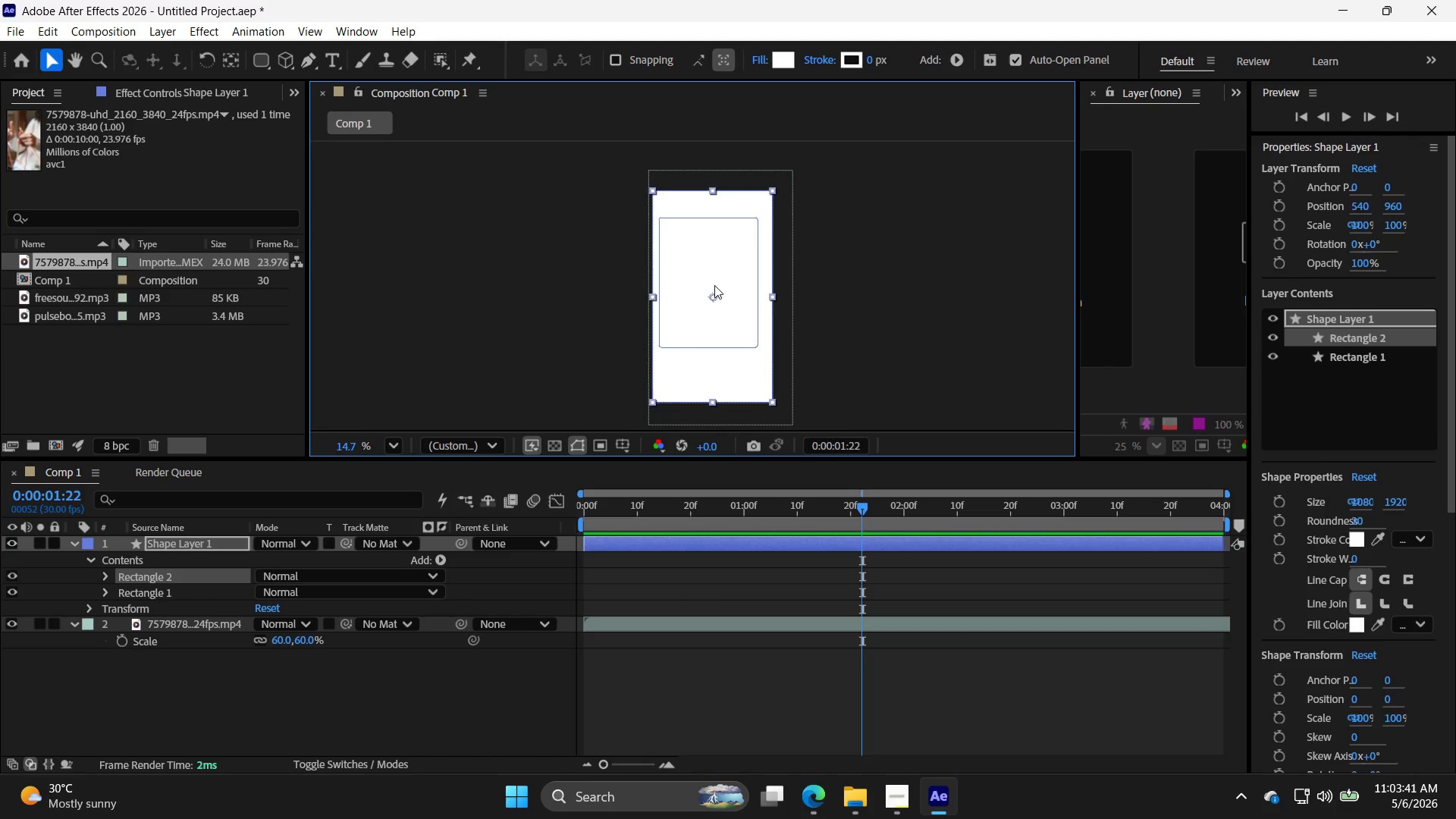 
left_click([729, 280])
 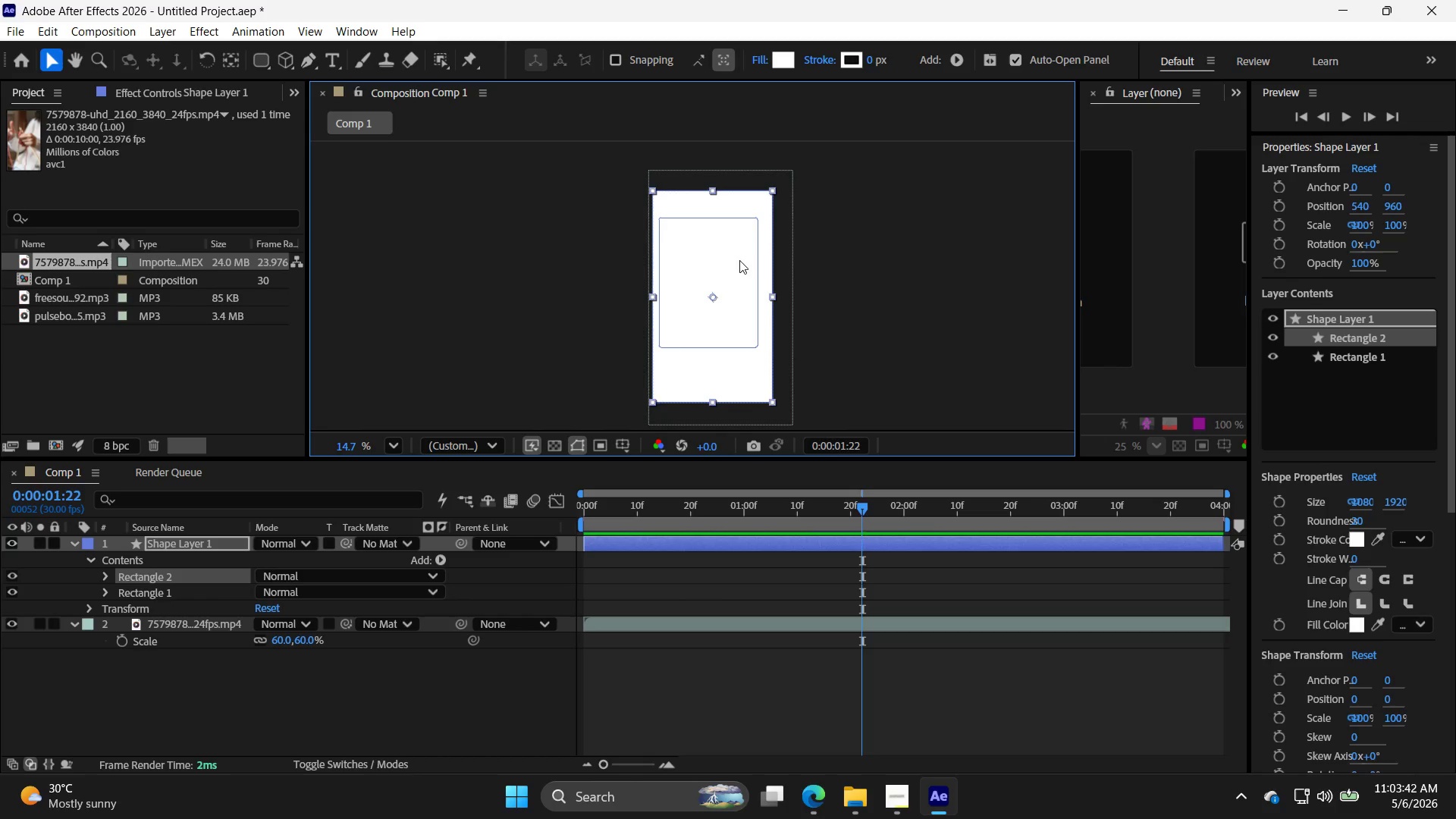 
left_click_drag(start_coordinate=[739, 260], to_coordinate=[805, 301])
 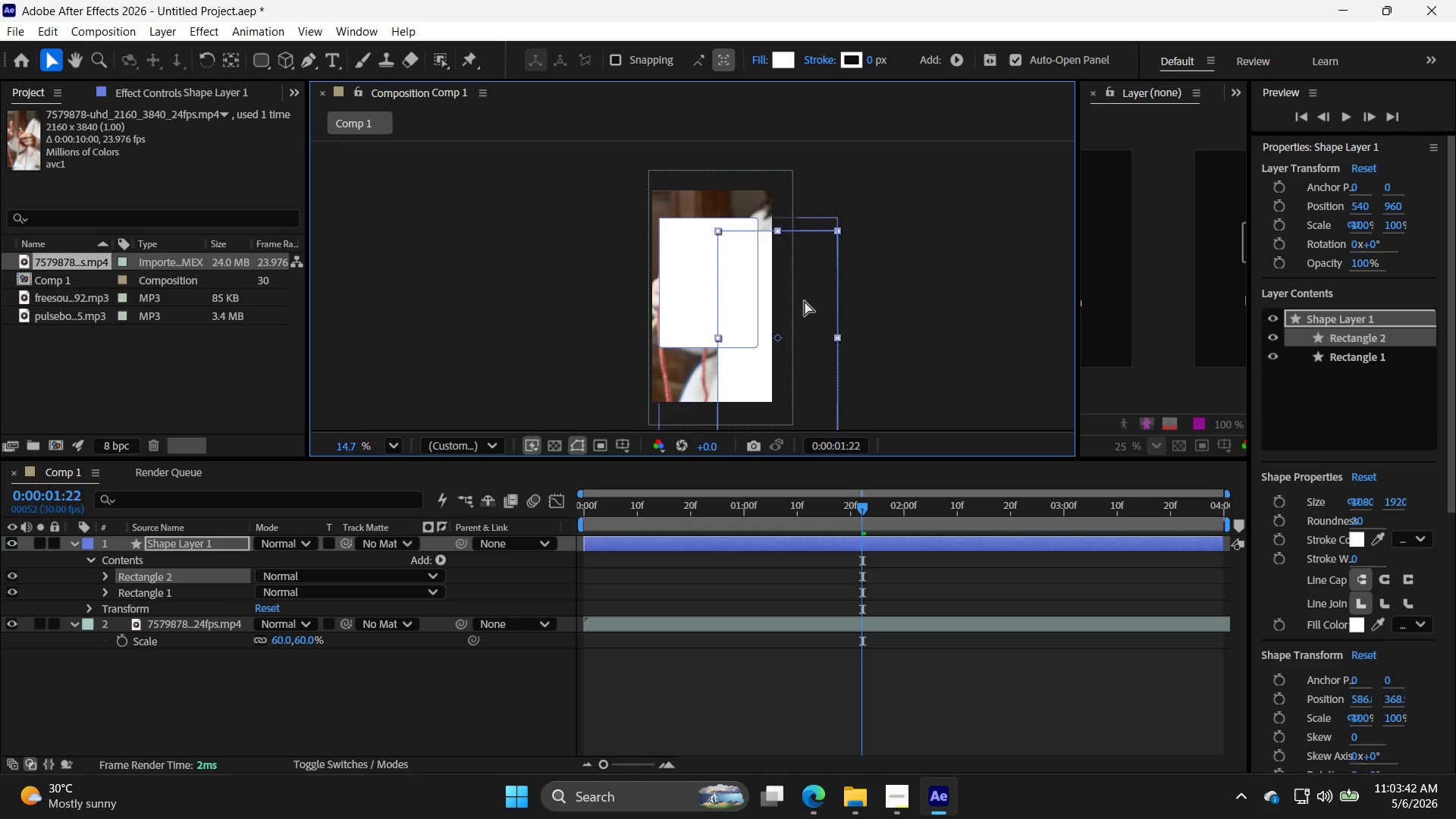 
key(Control+Z)
 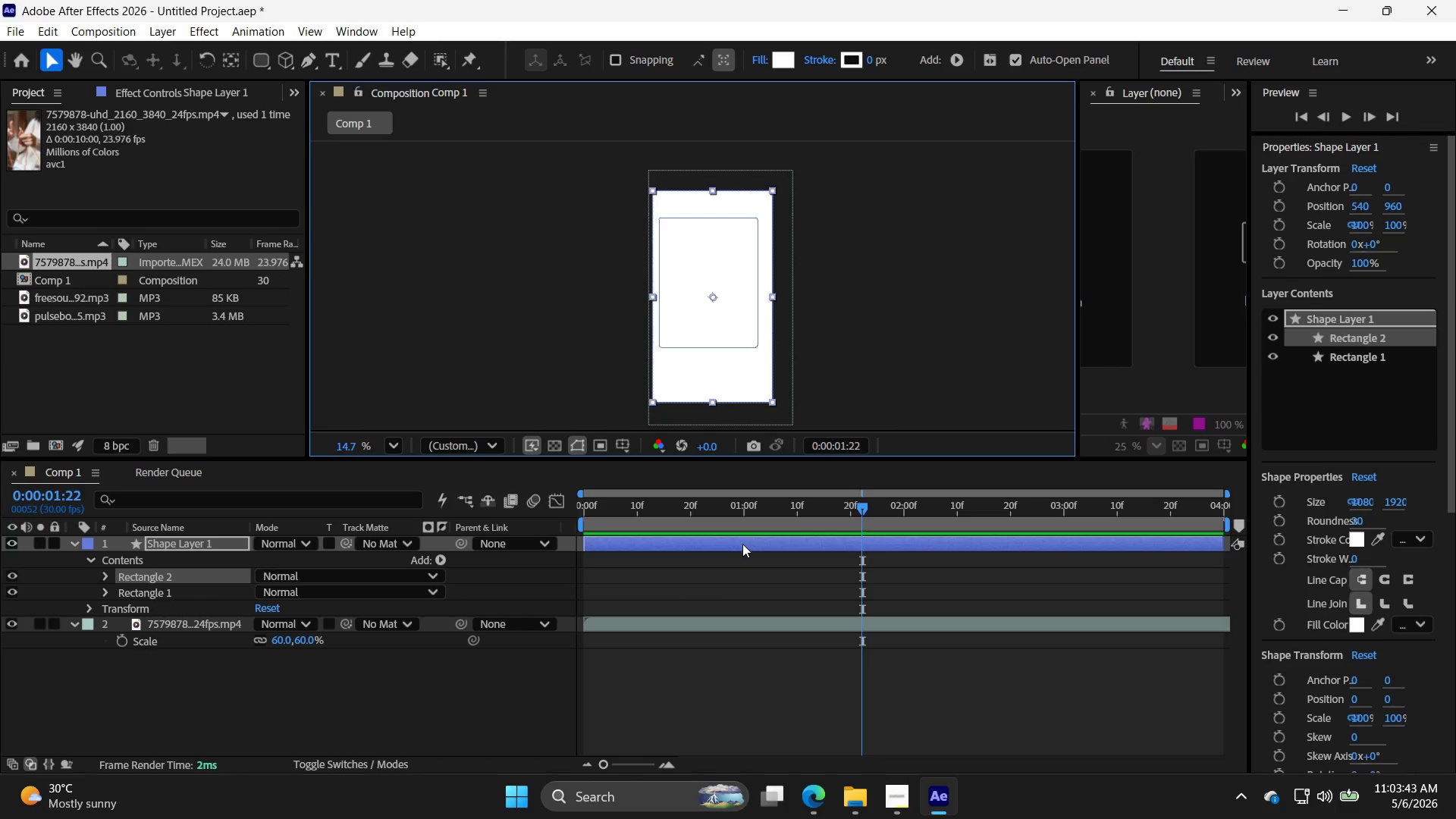 
left_click([742, 543])
 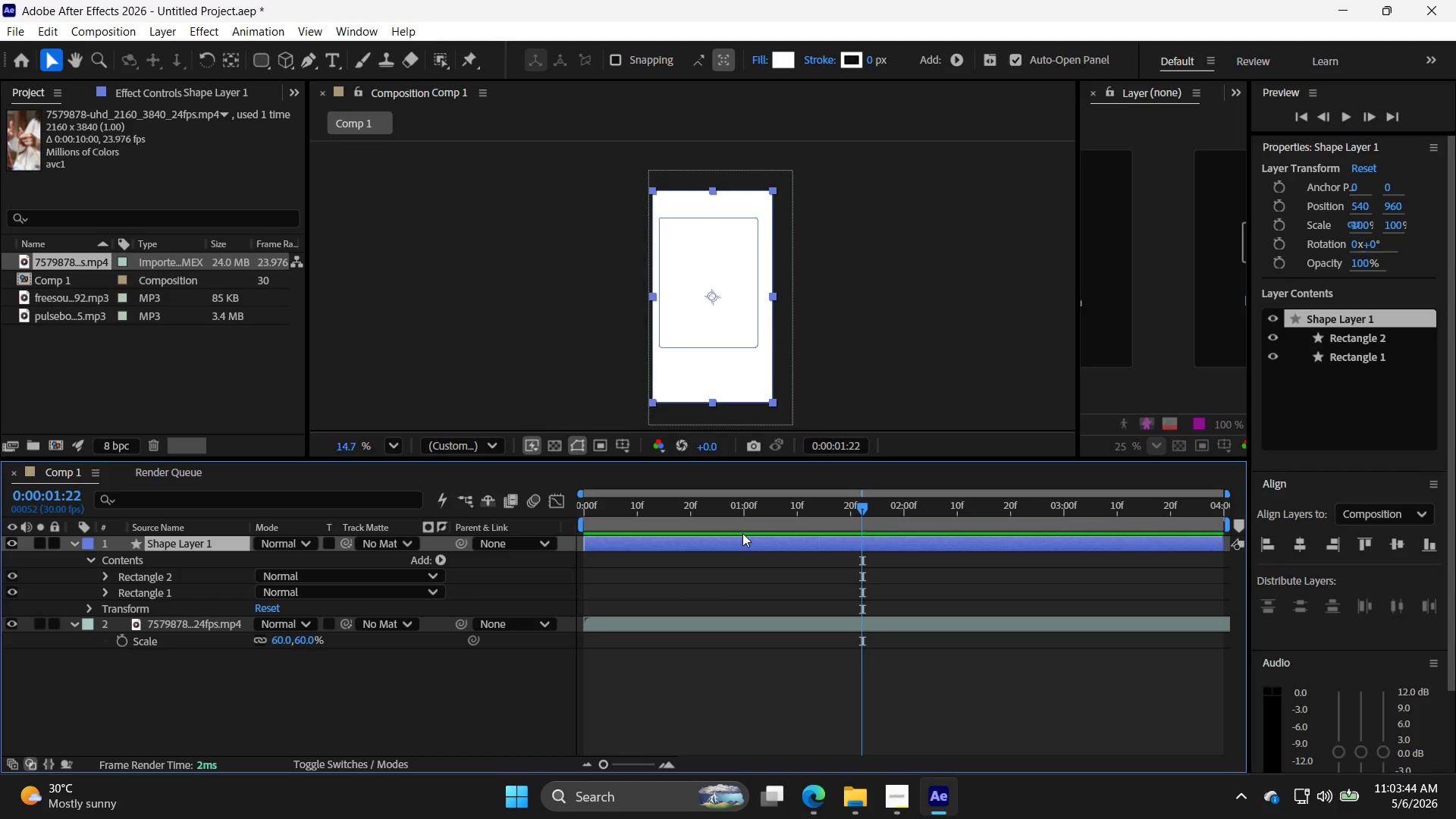 
left_click([744, 522])
 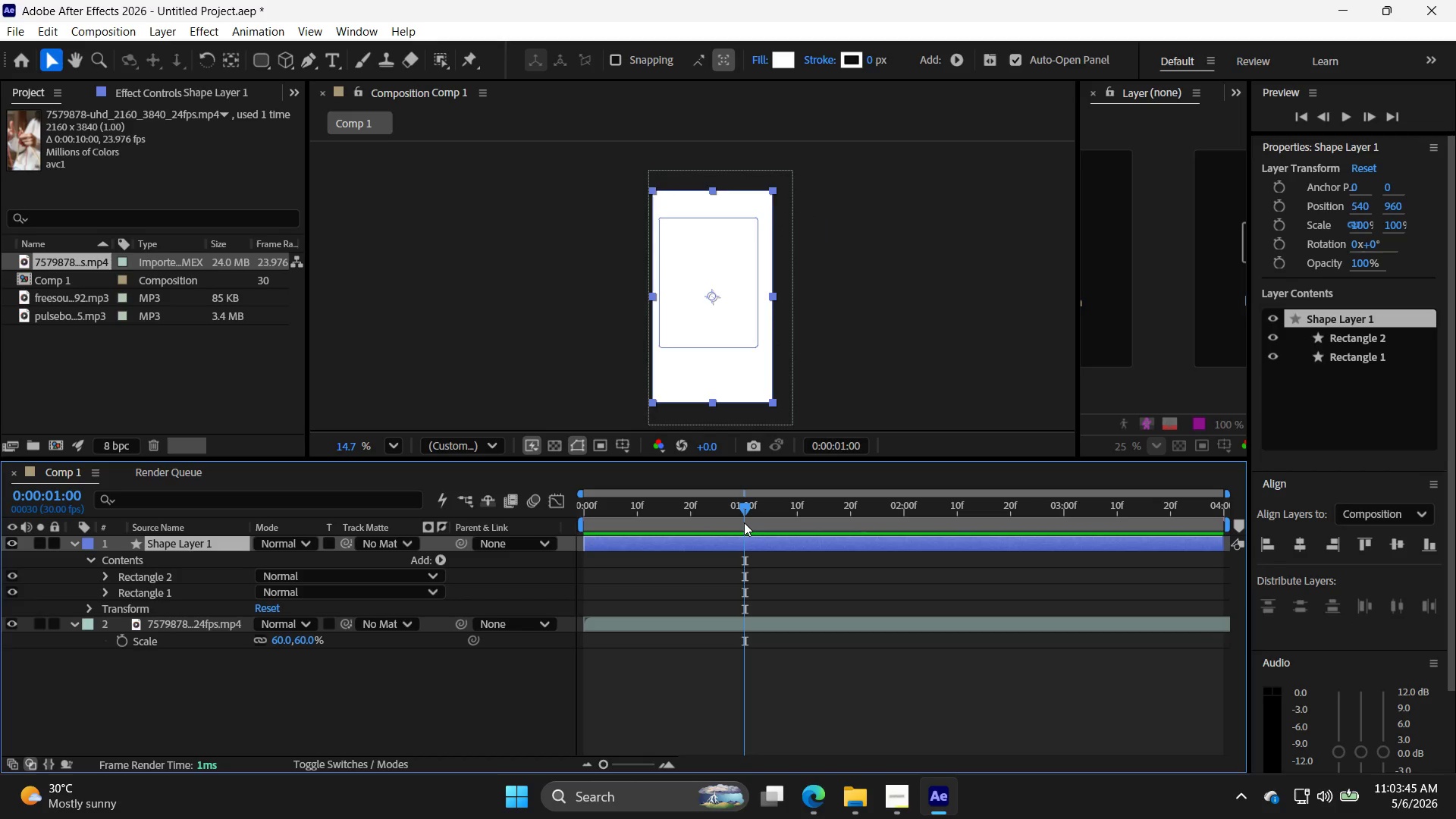 
key(Control+Z)
 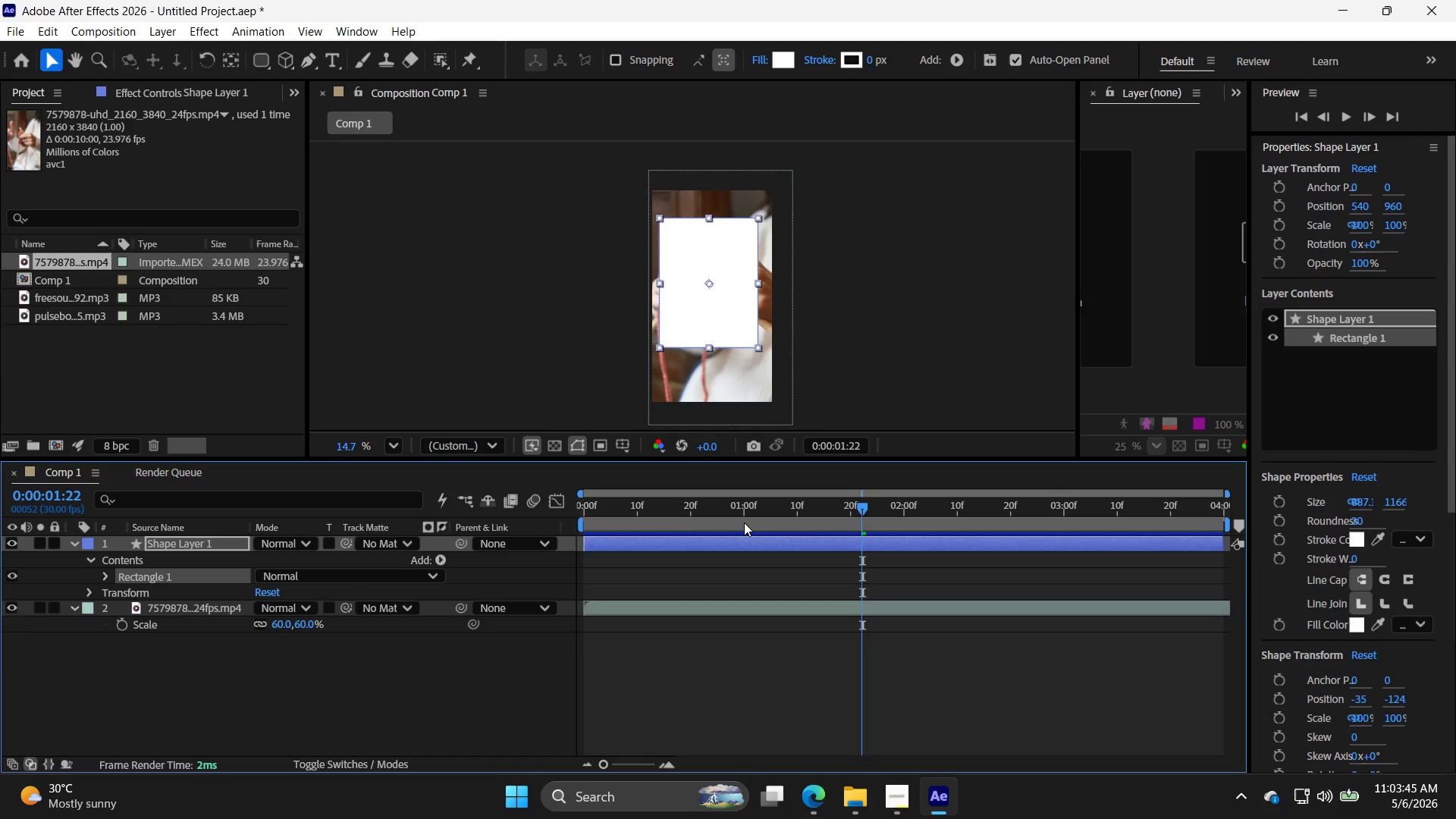 
key(Control+Z)
 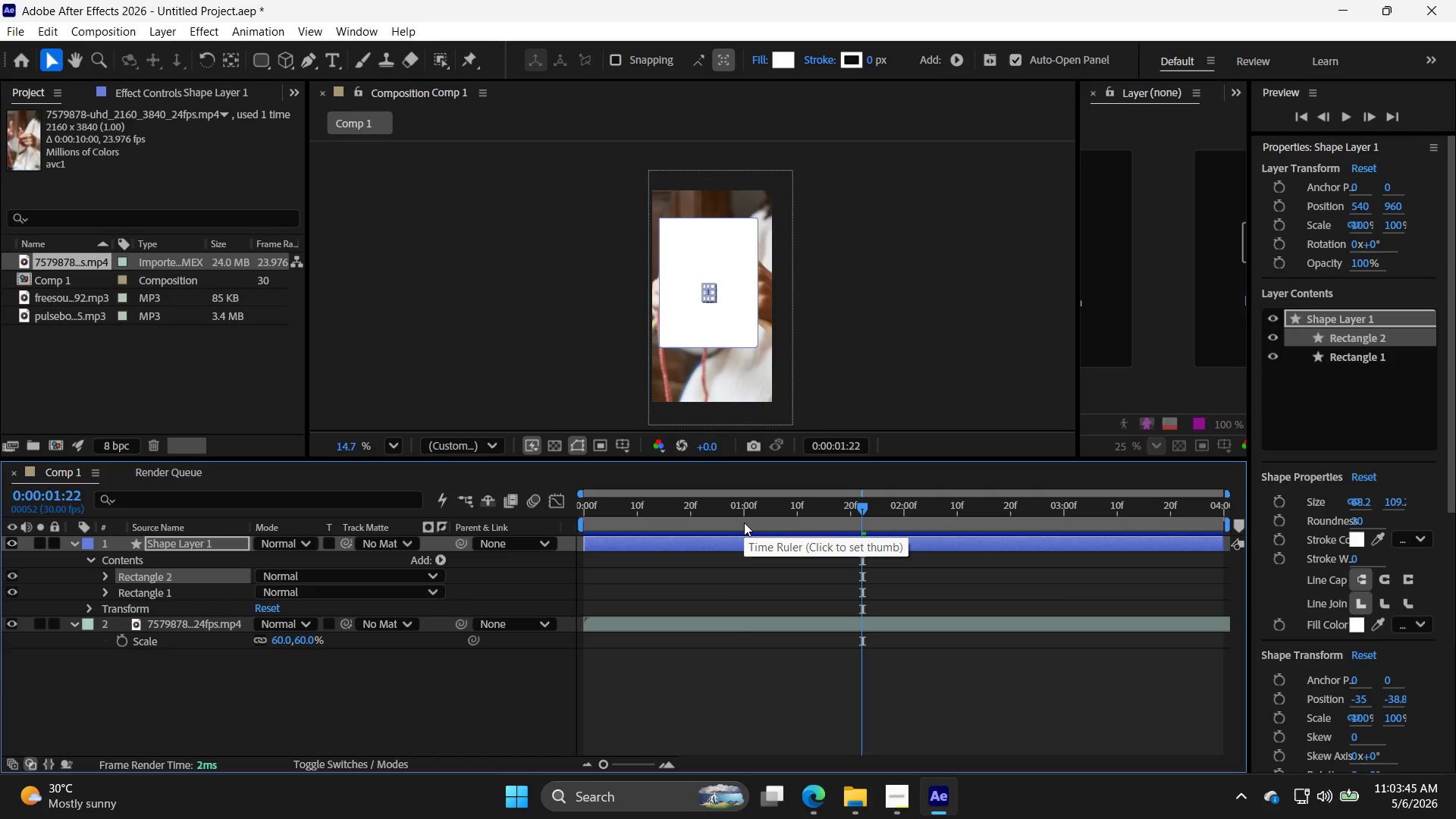 
key(Control+Z)
 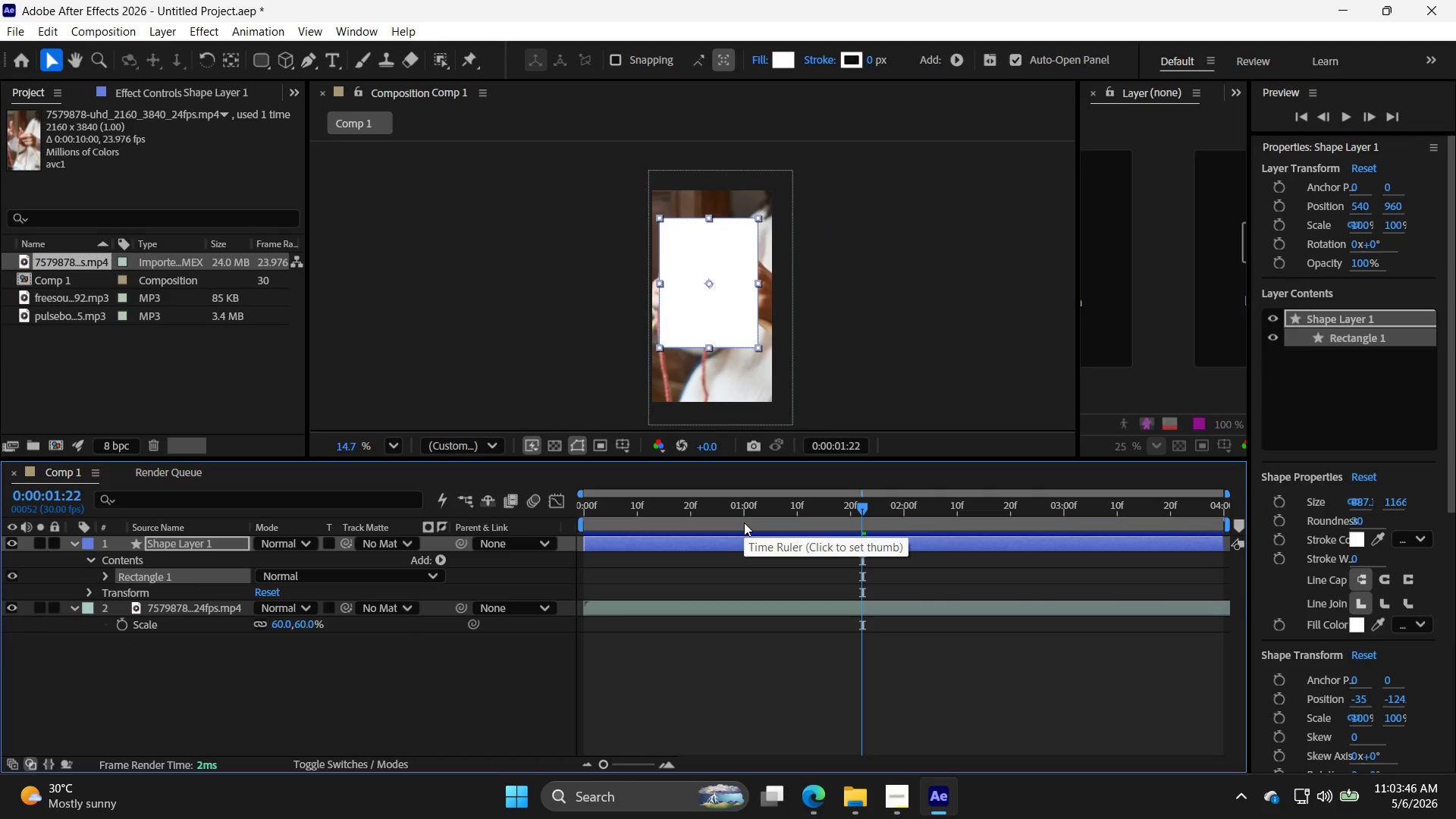 
key(Control+Z)
 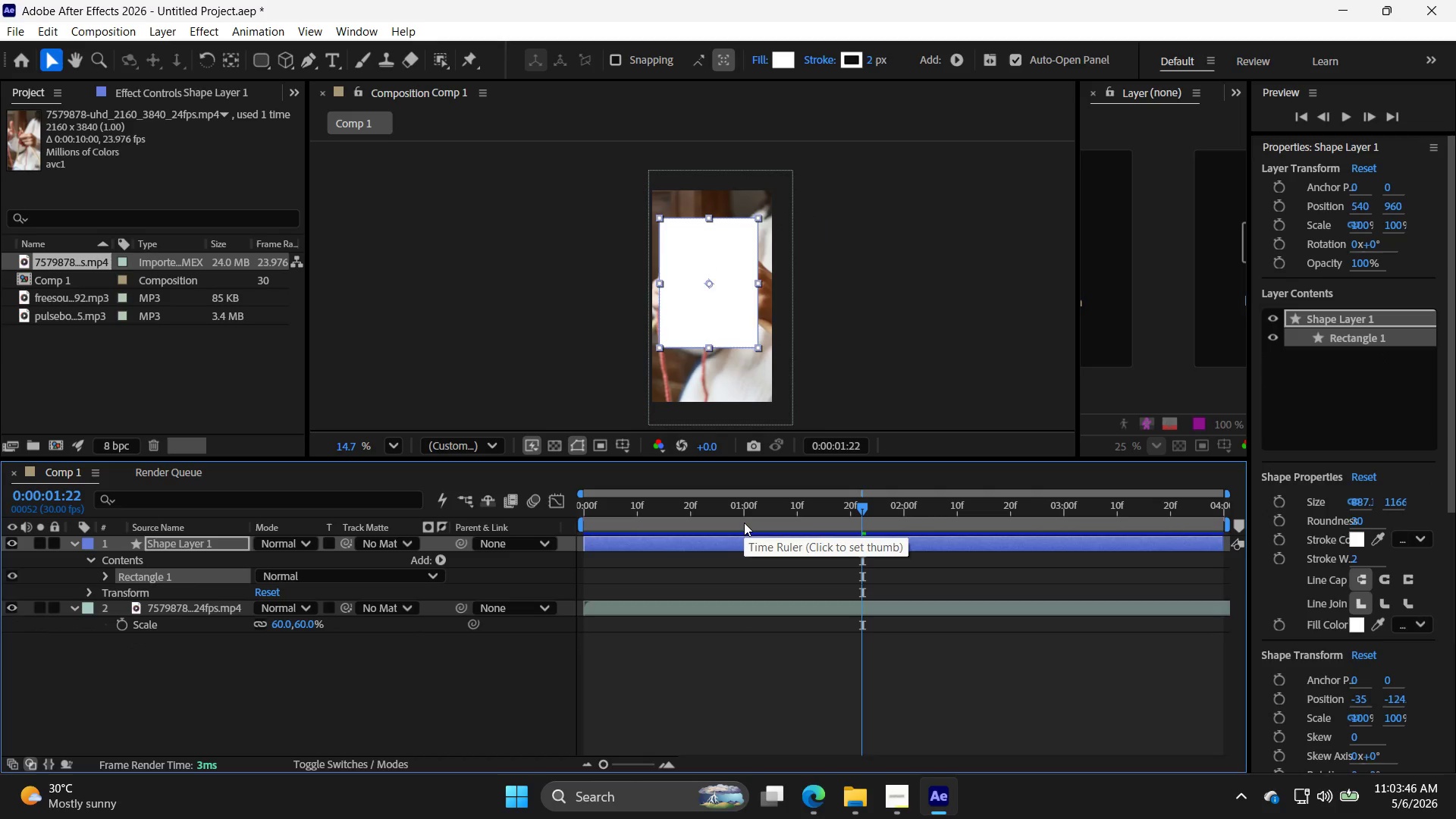 
key(Control+Z)
 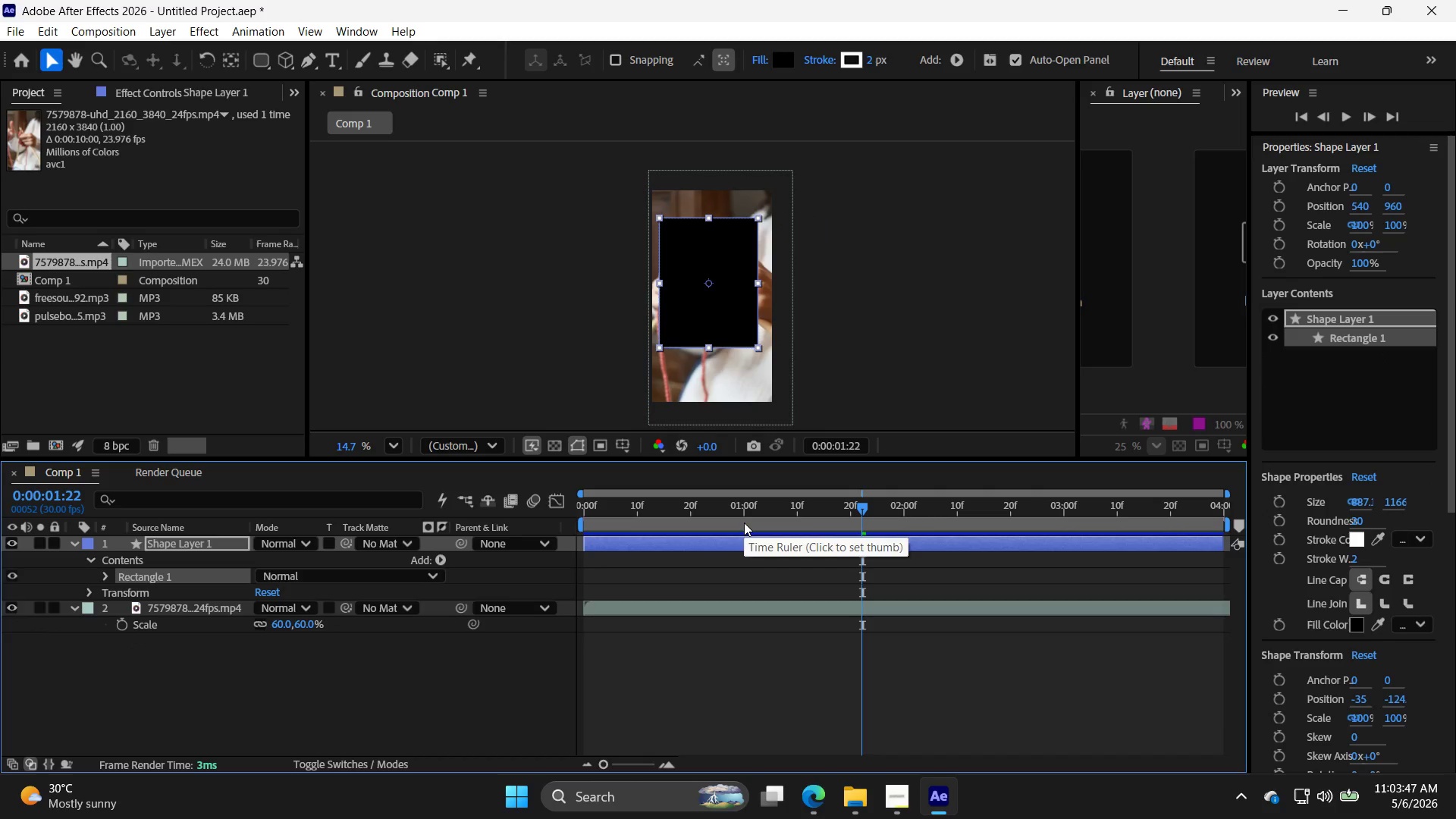 
key(Control+Z)
 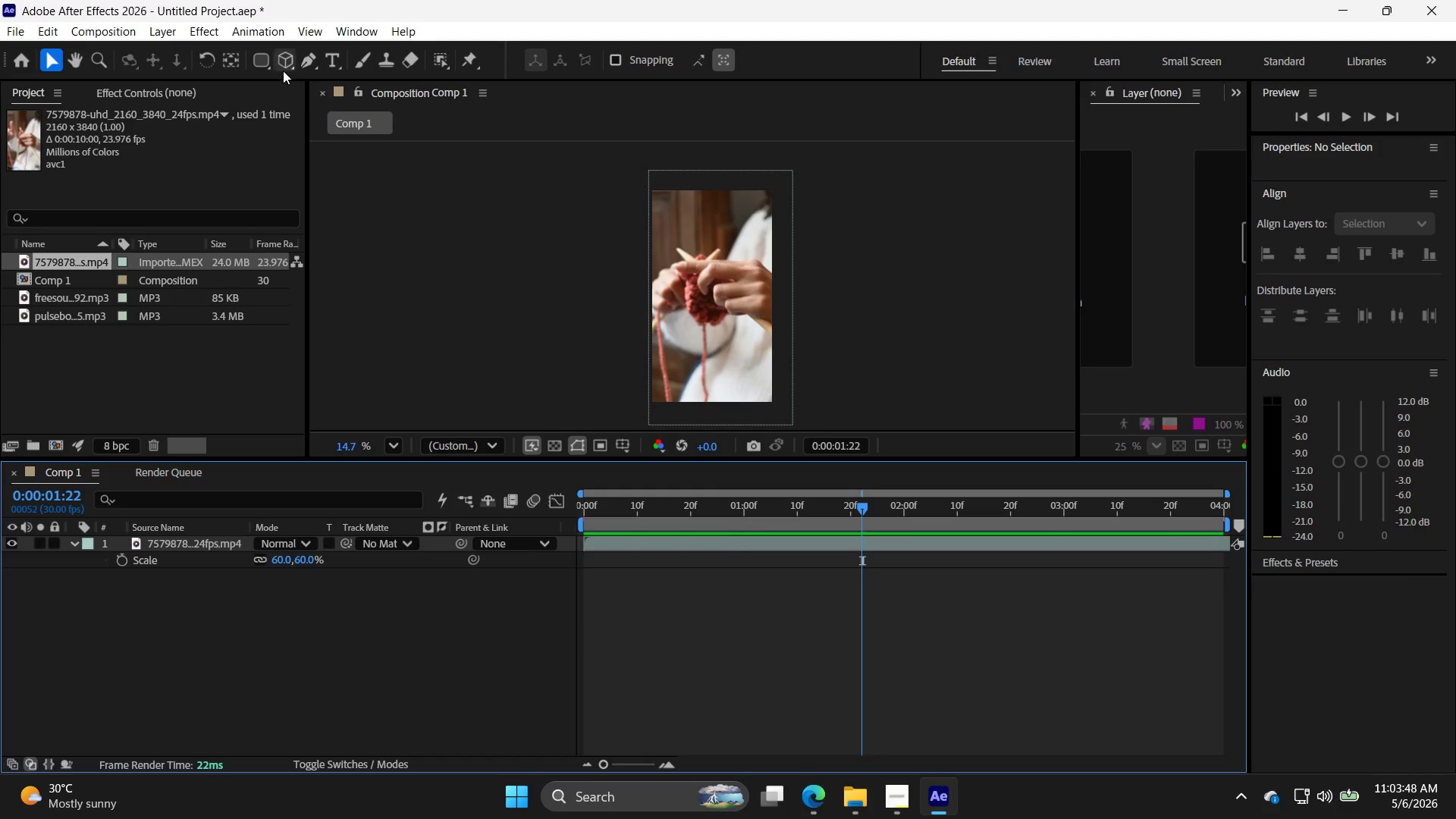 
double_click([262, 61])
 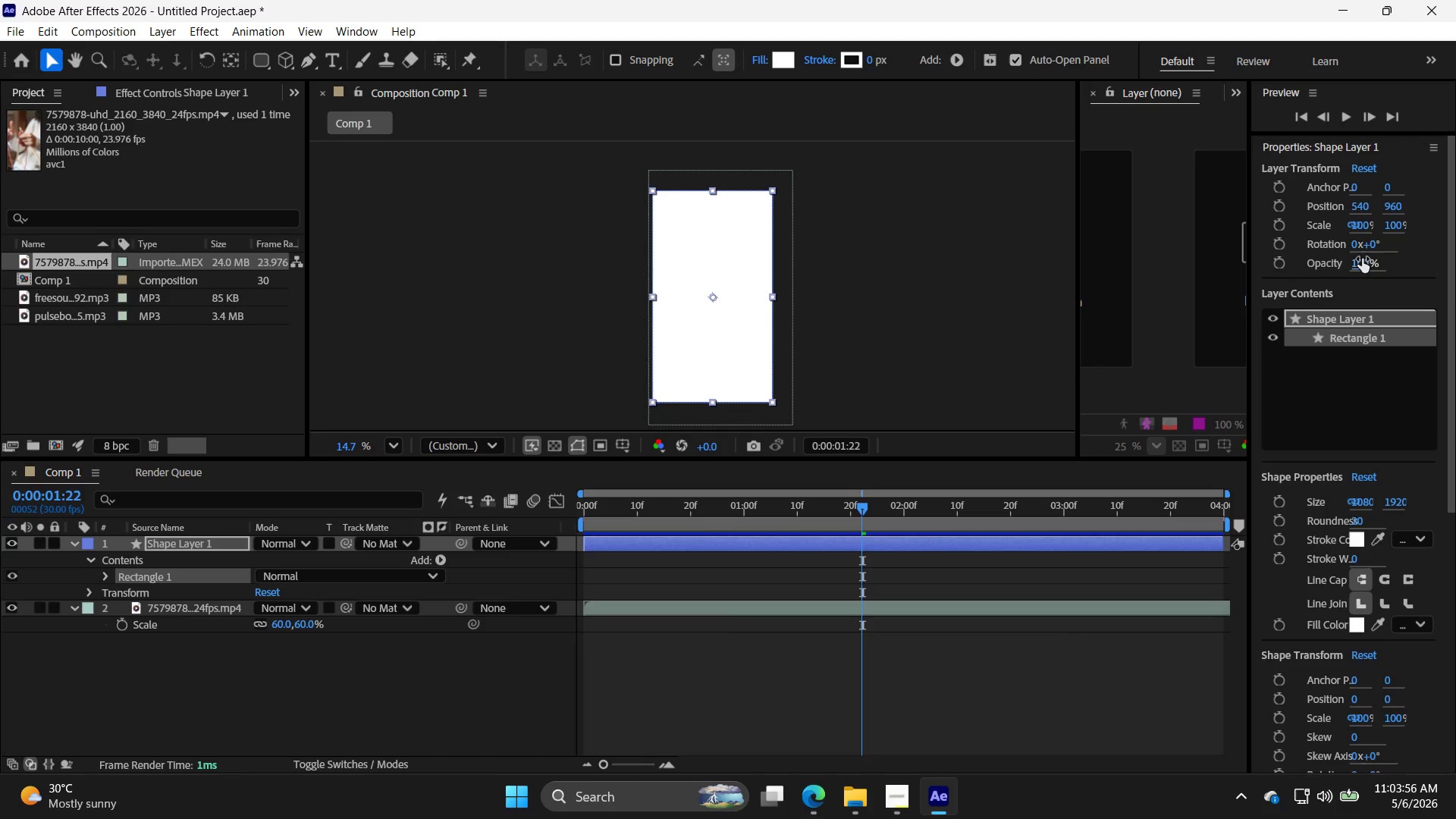 
wait(12.0)
 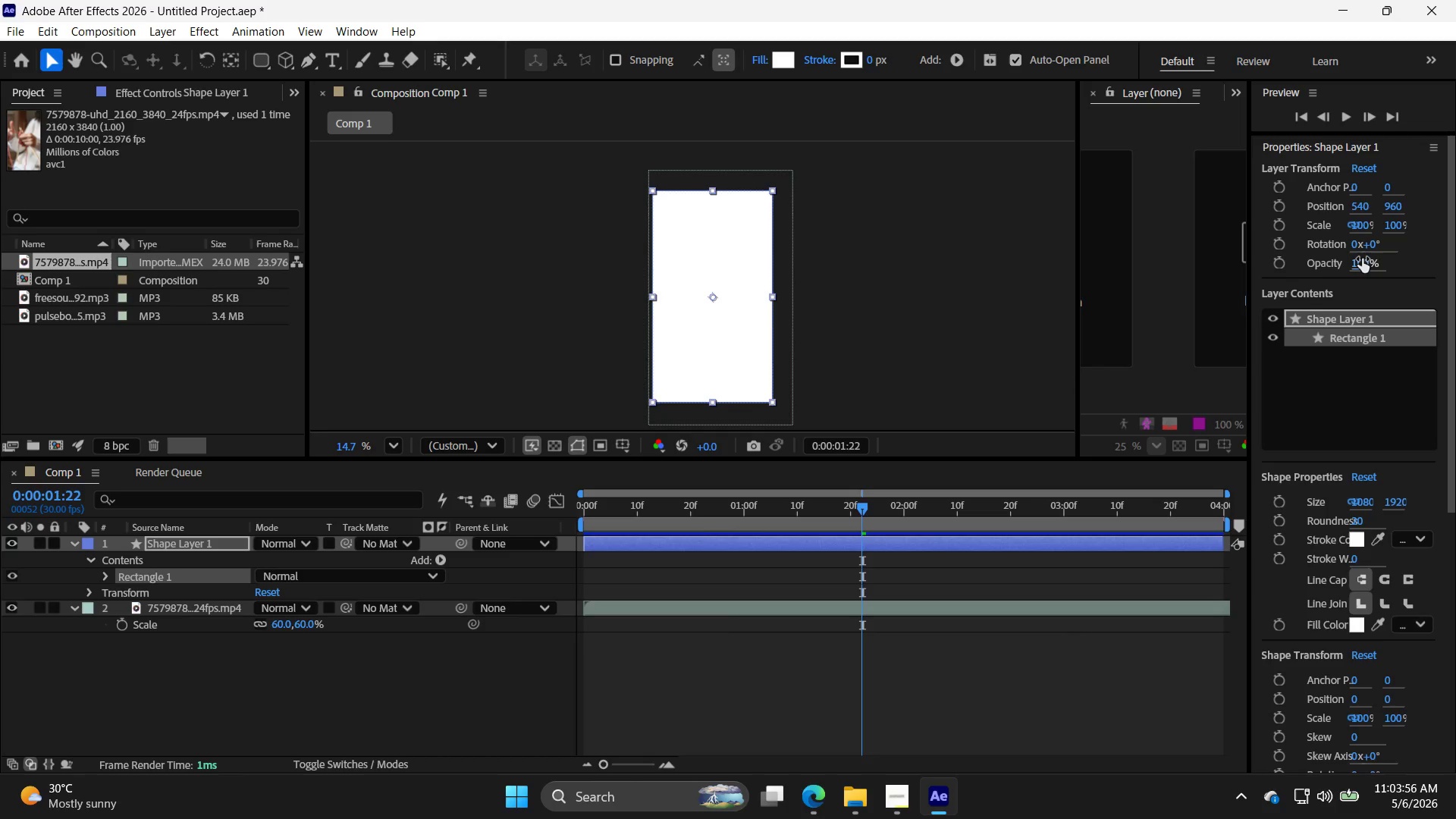 
scroll: coordinate [1340, 660], scroll_direction: down, amount: 1.0
 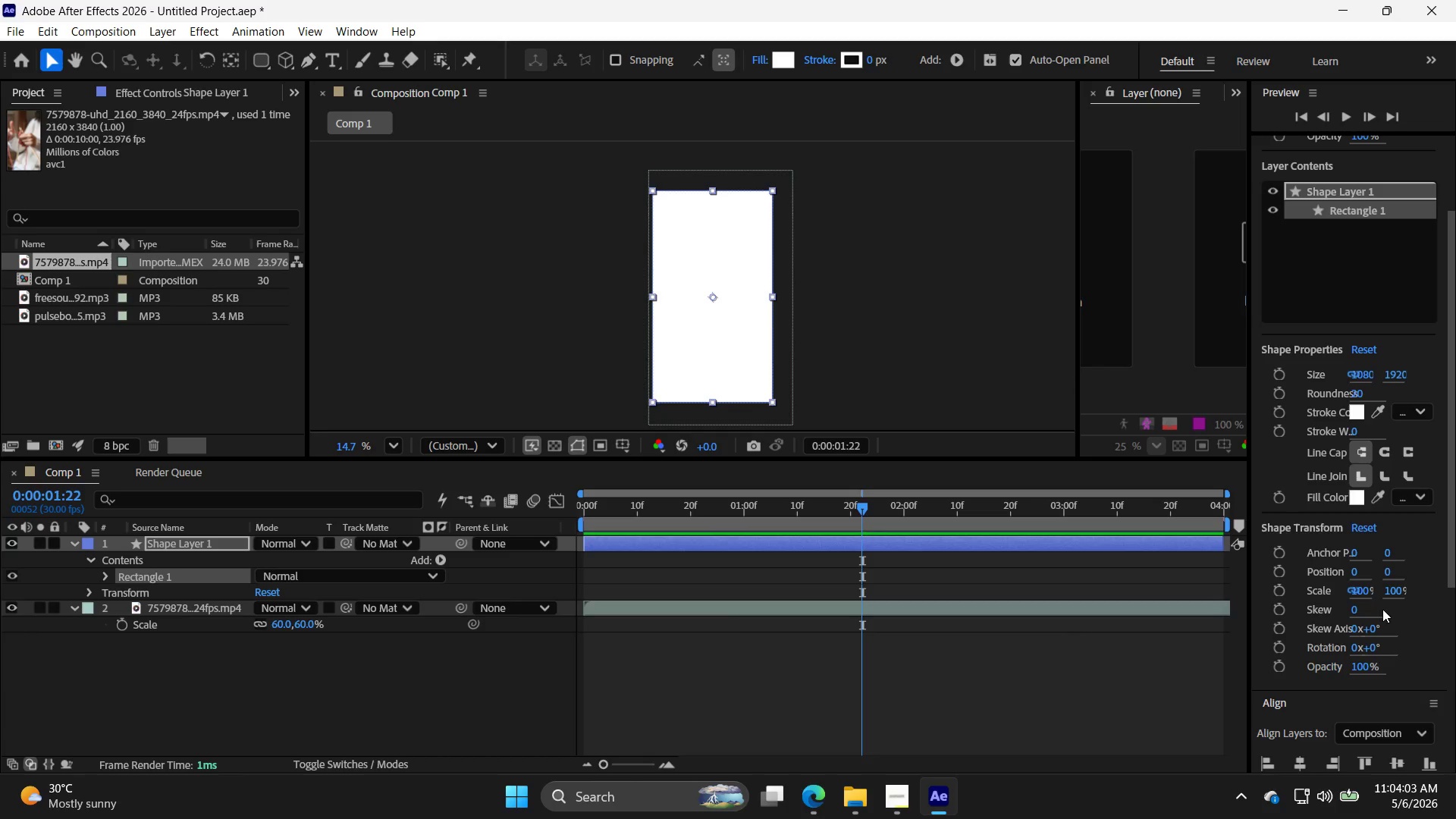 
left_click([1354, 591])
 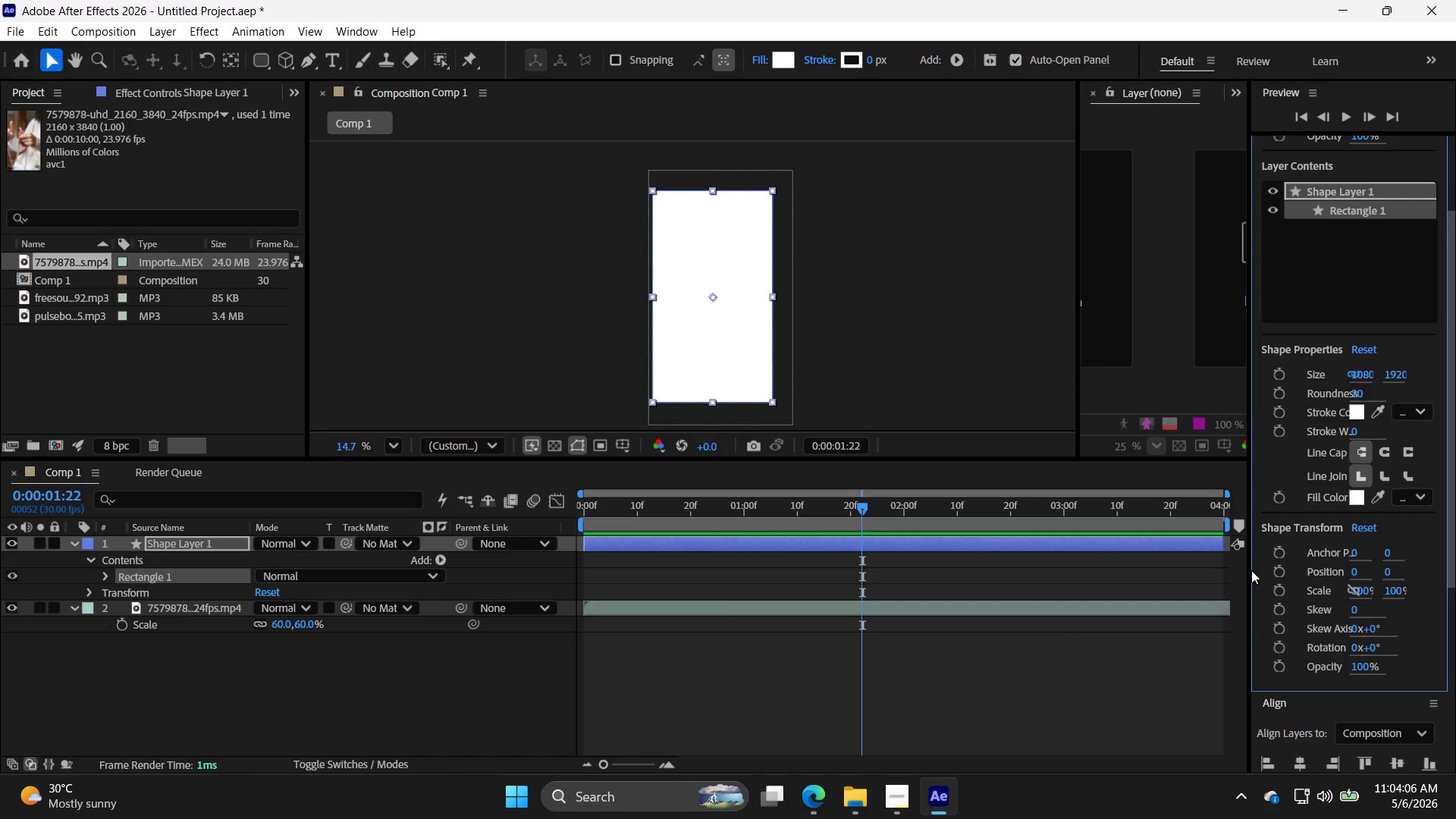 
left_click_drag(start_coordinate=[1250, 570], to_coordinate=[1202, 570])
 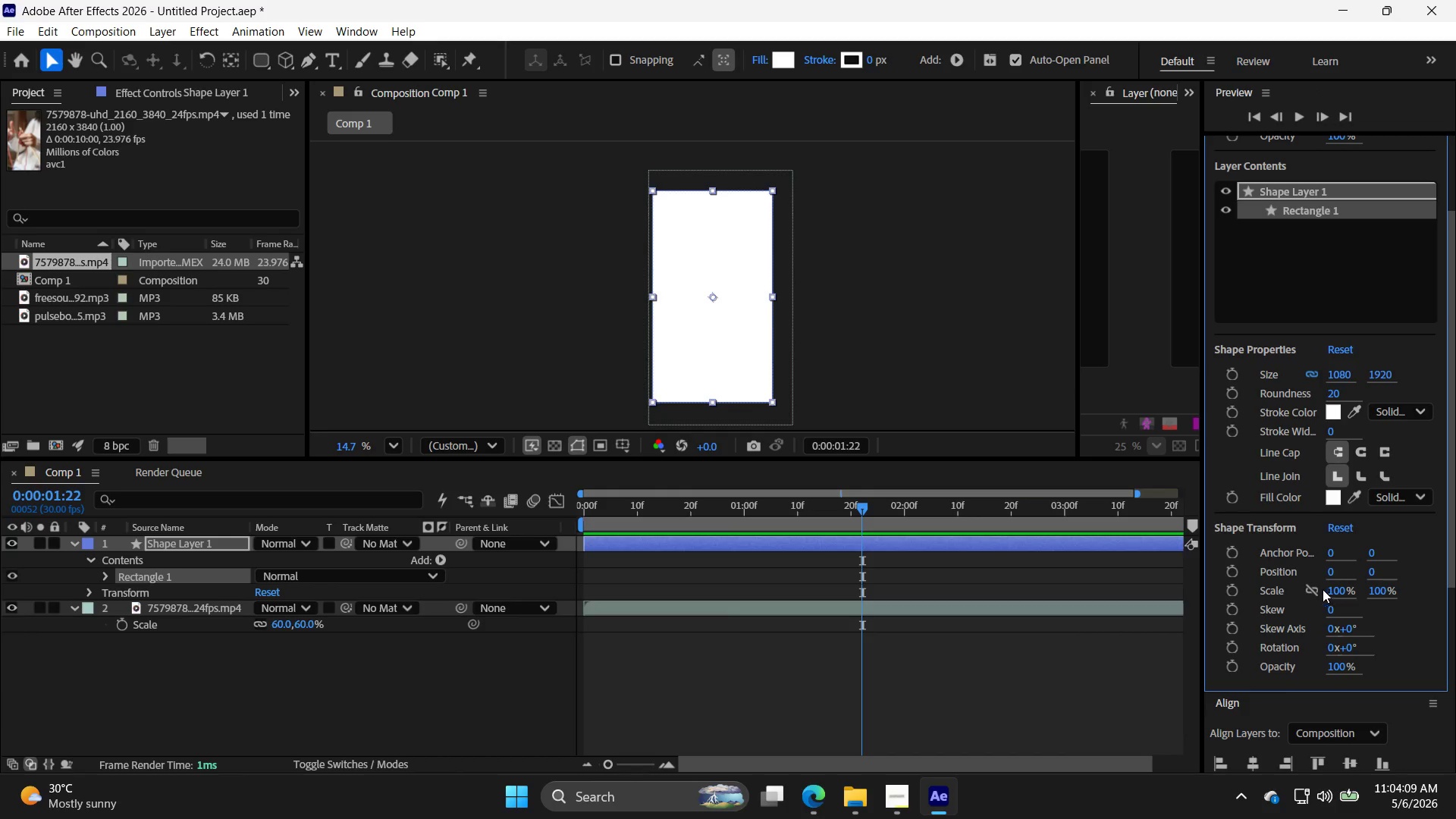 
left_click([1312, 590])
 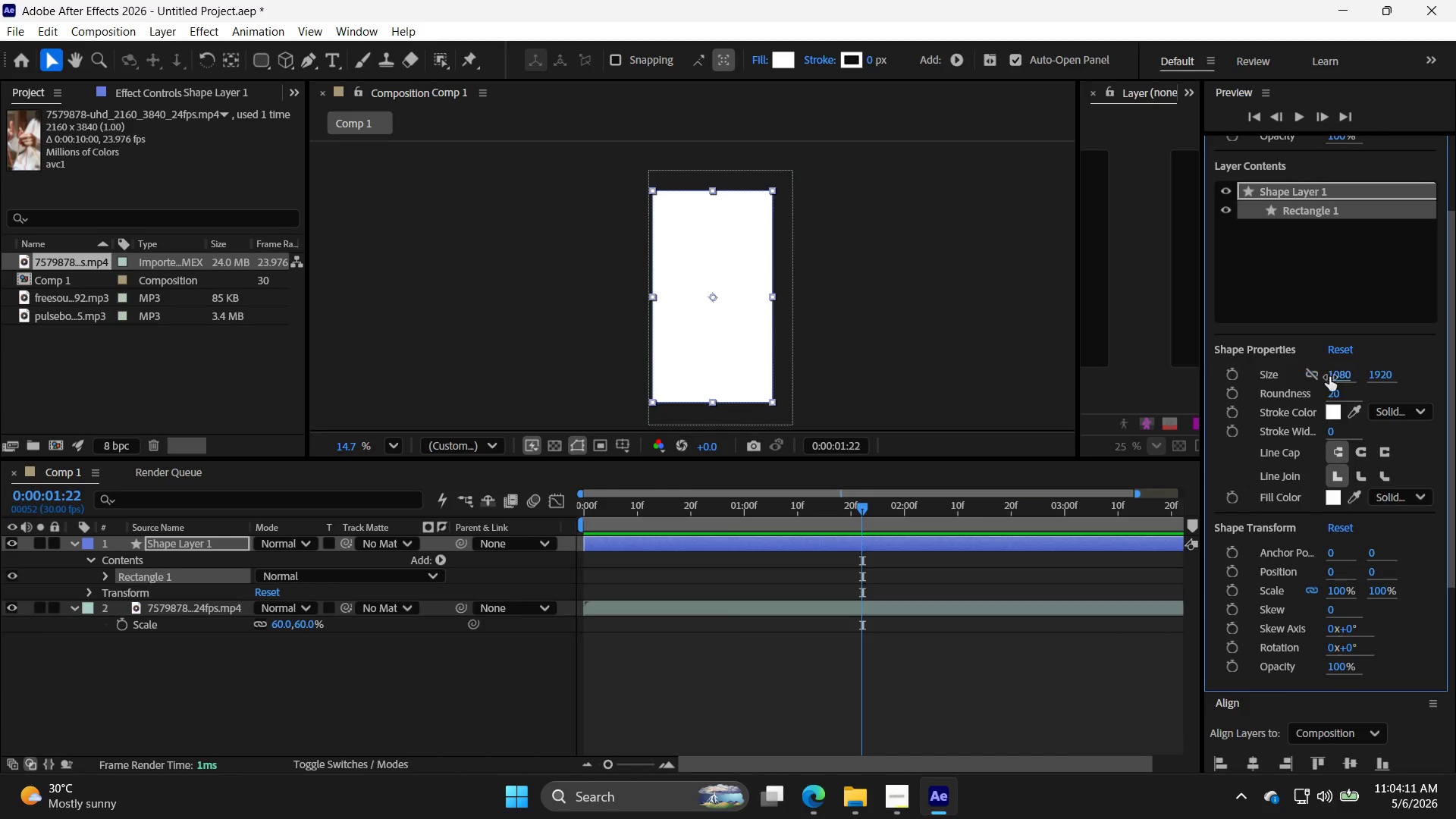 
double_click([1333, 373])
 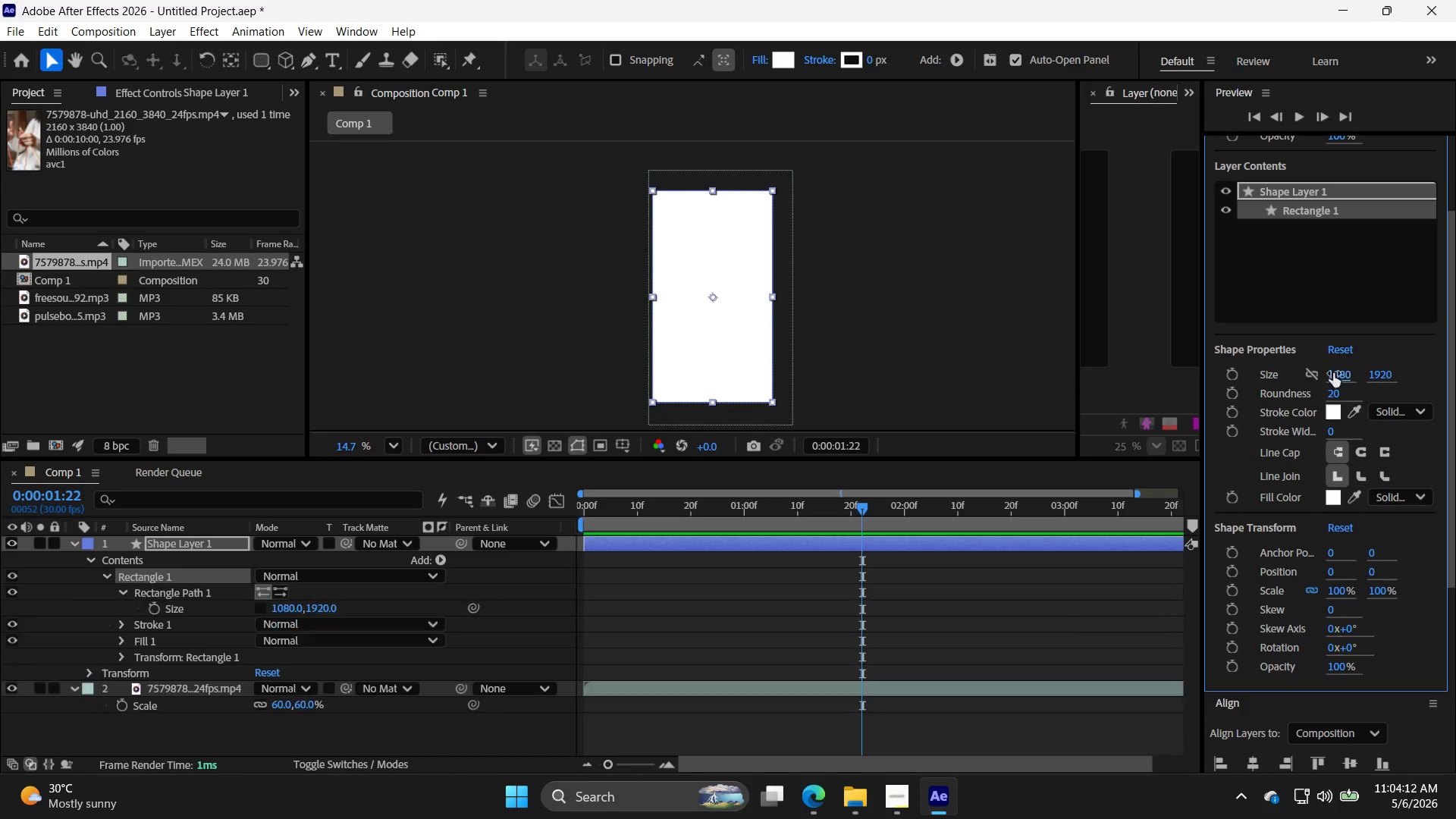 
triple_click([1333, 373])
 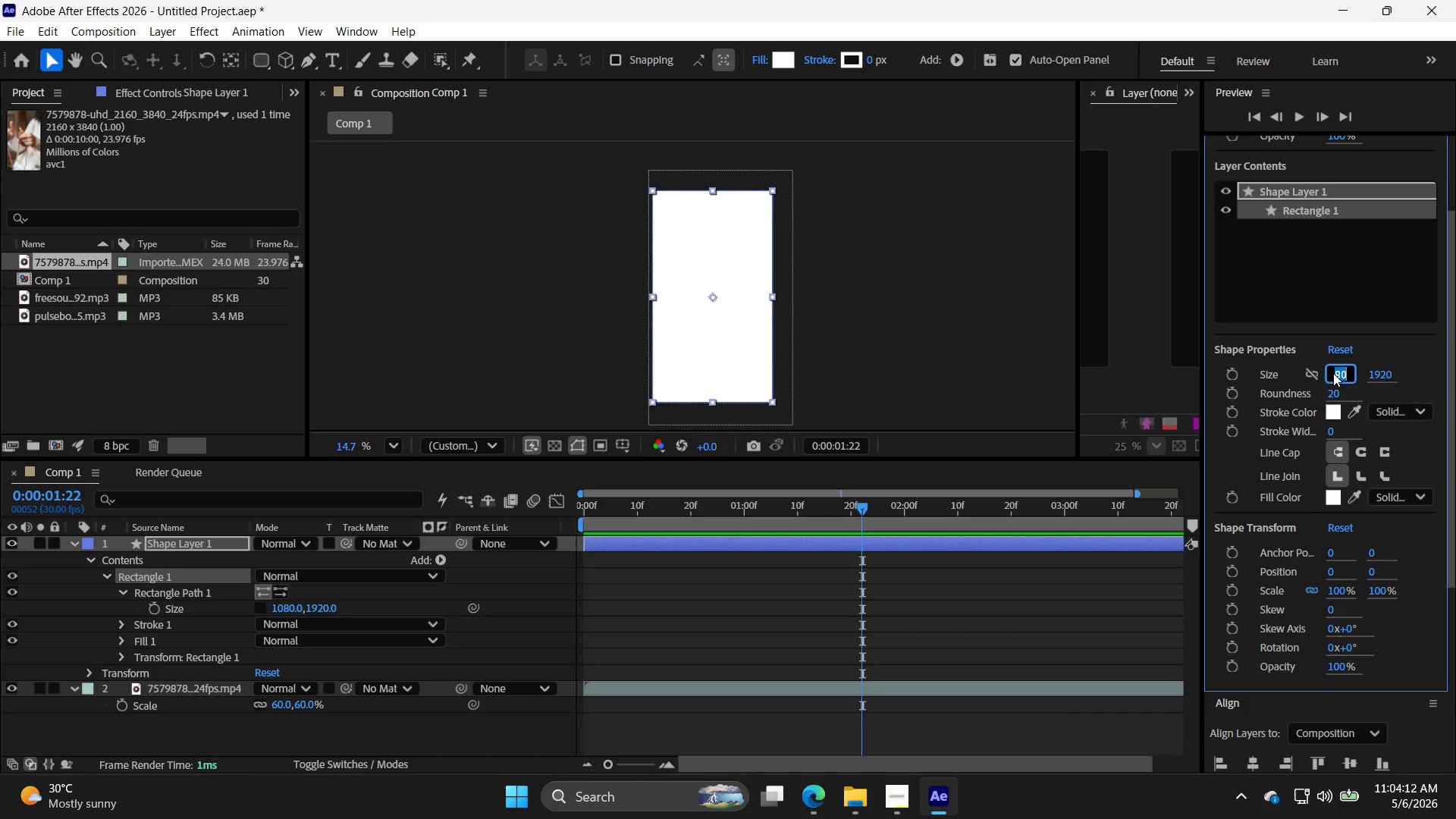 
triple_click([1333, 373])
 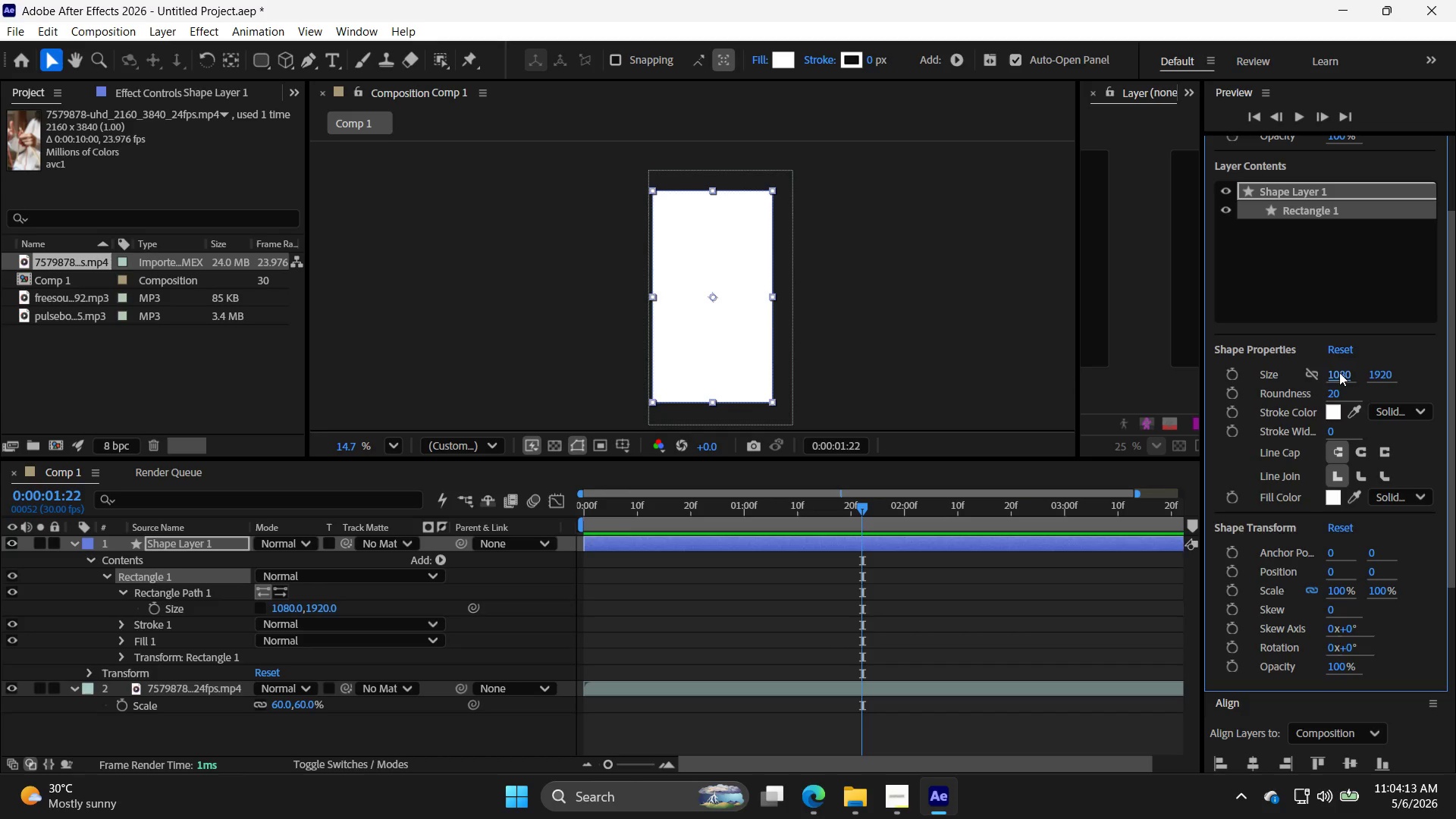 
double_click([1339, 372])
 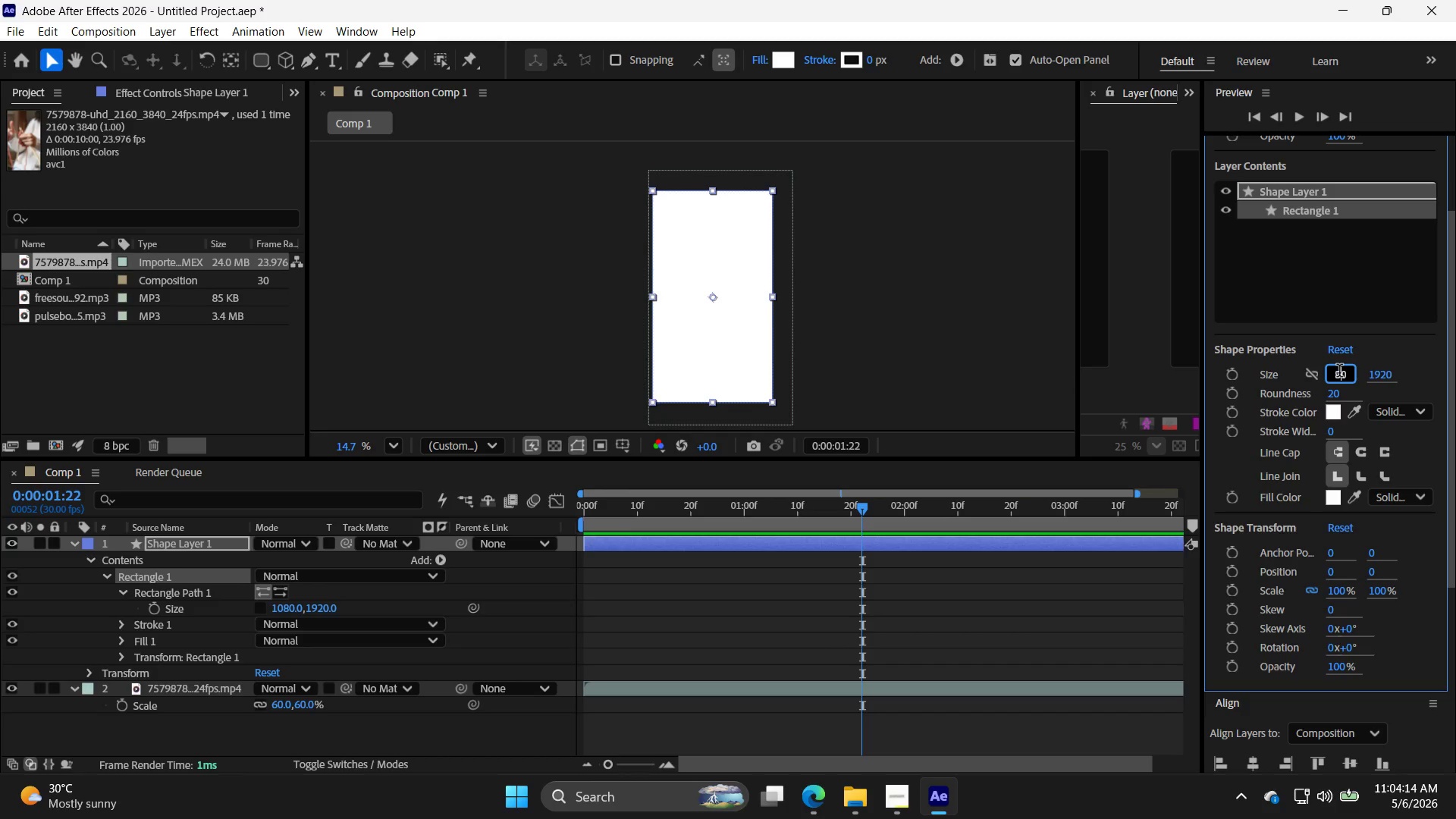 
triple_click([1339, 372])
 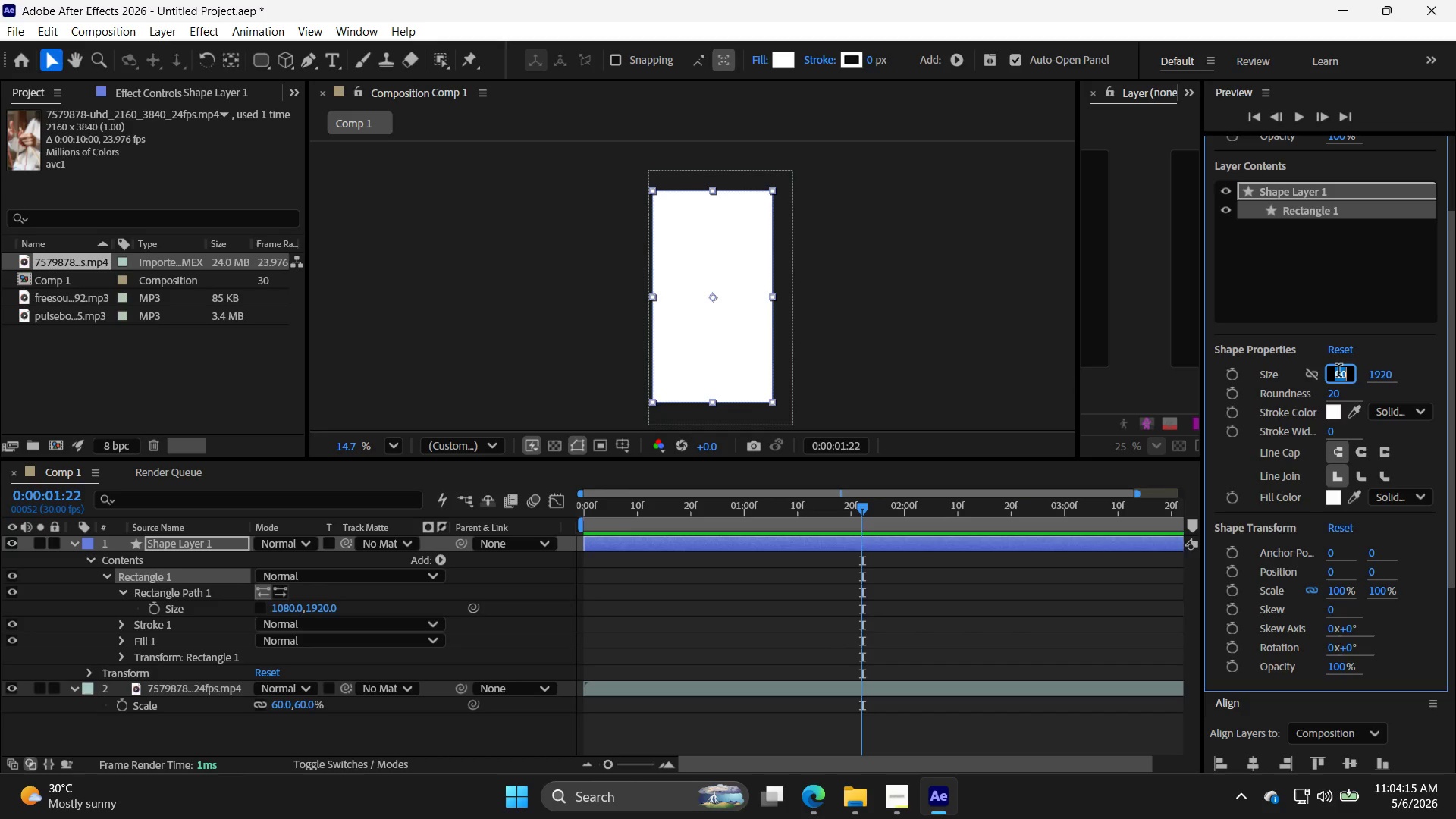 
type(760)
 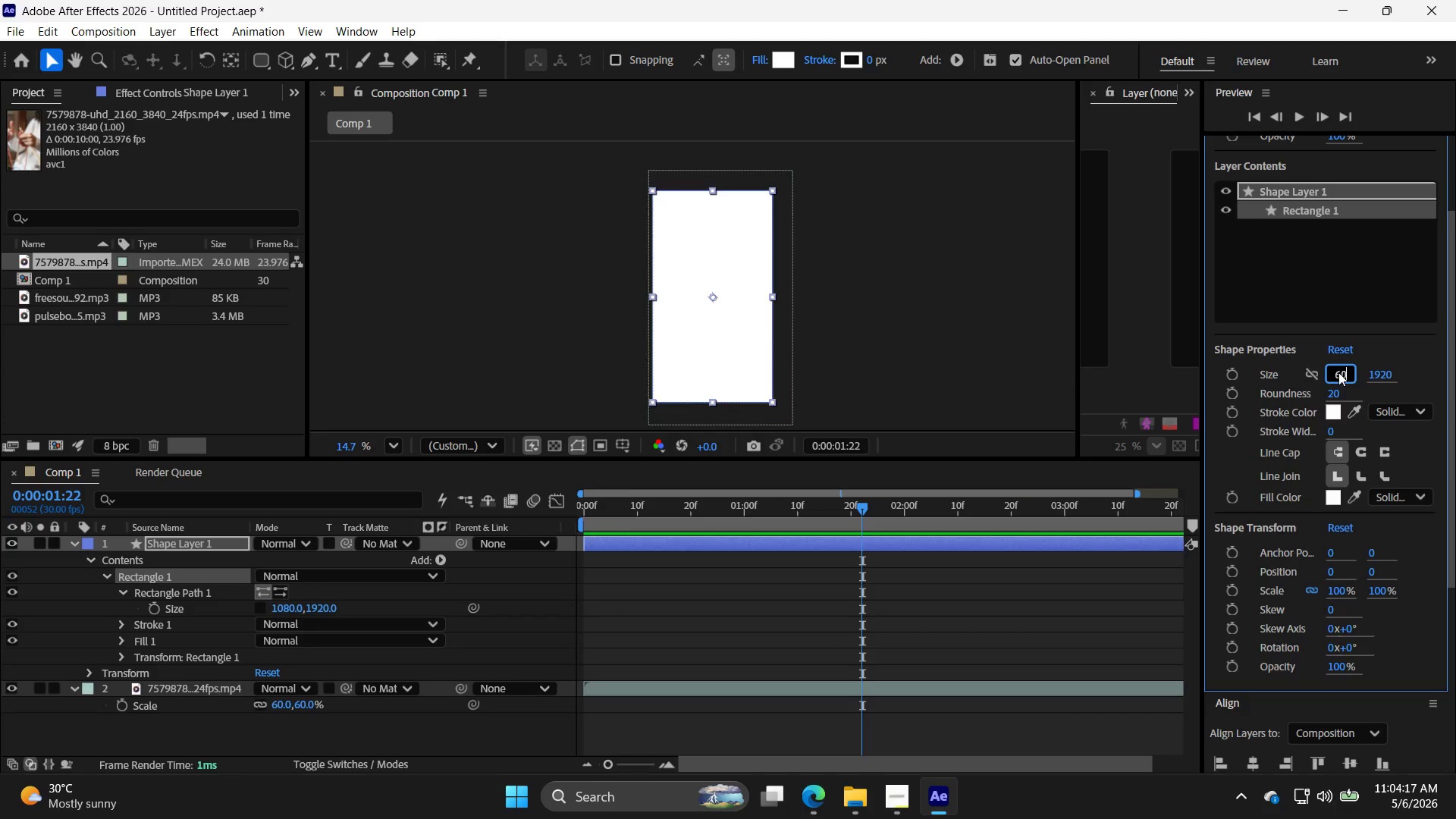 
key(Enter)
 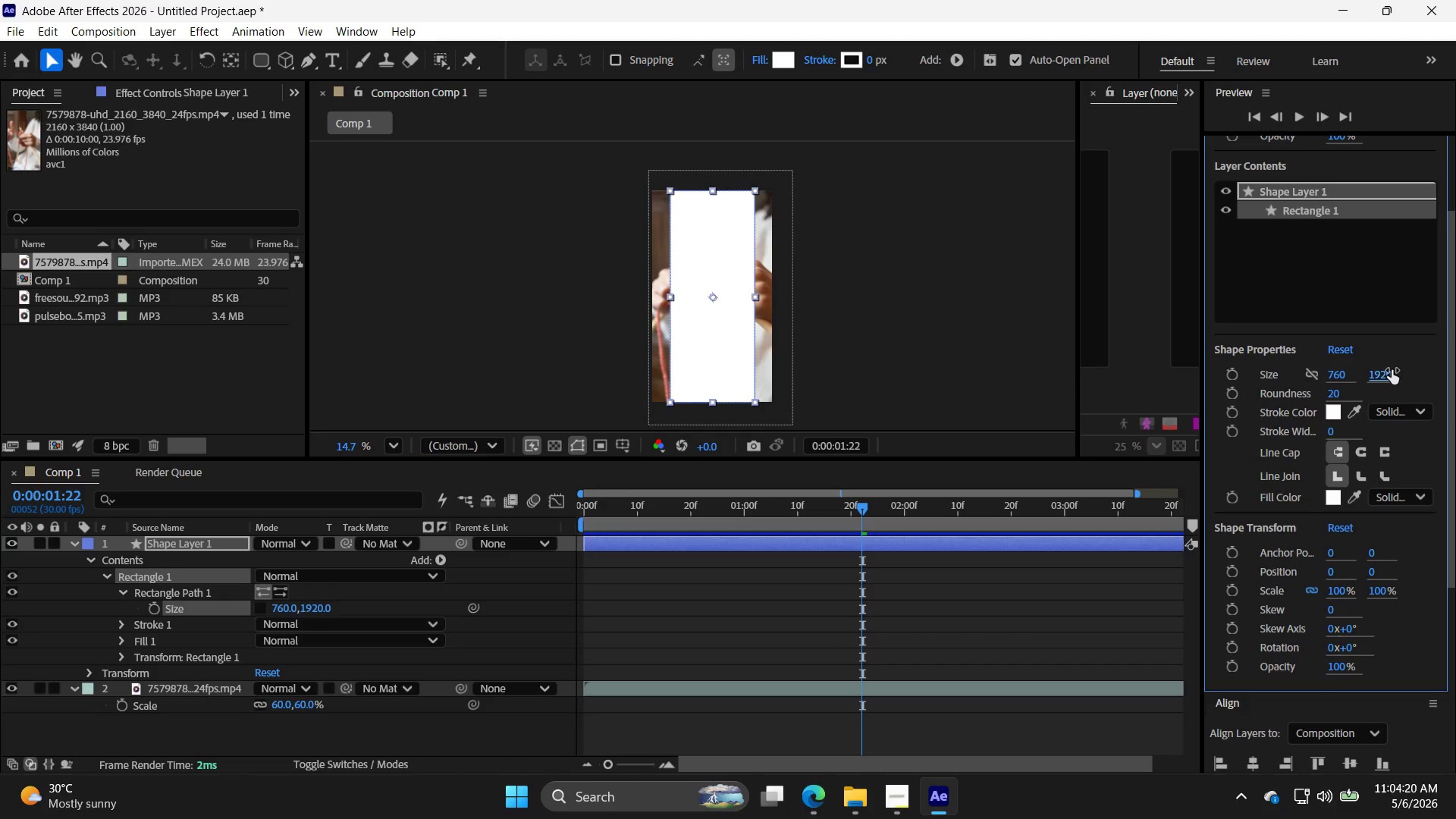 
double_click([1392, 370])
 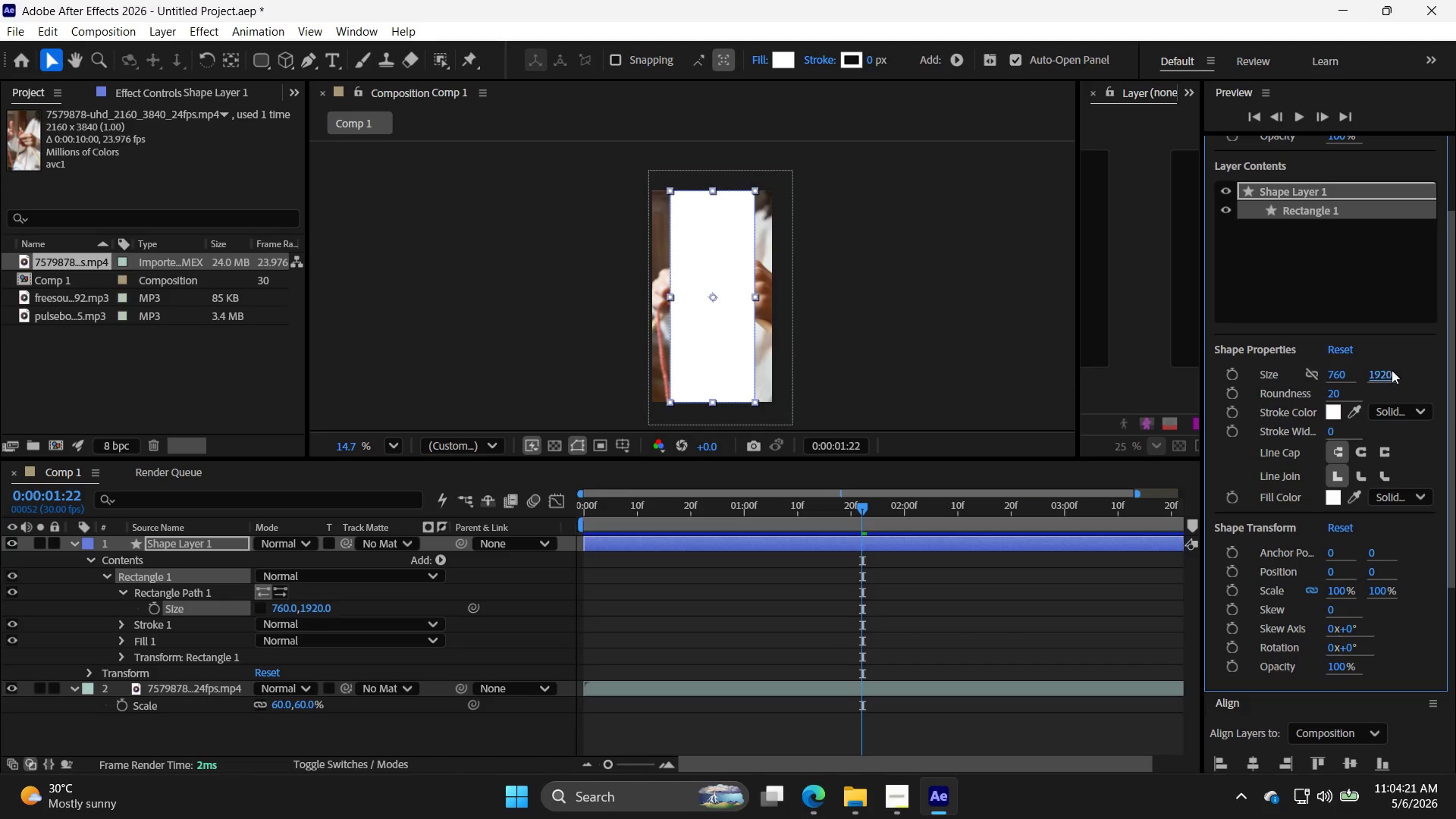 
triple_click([1392, 370])
 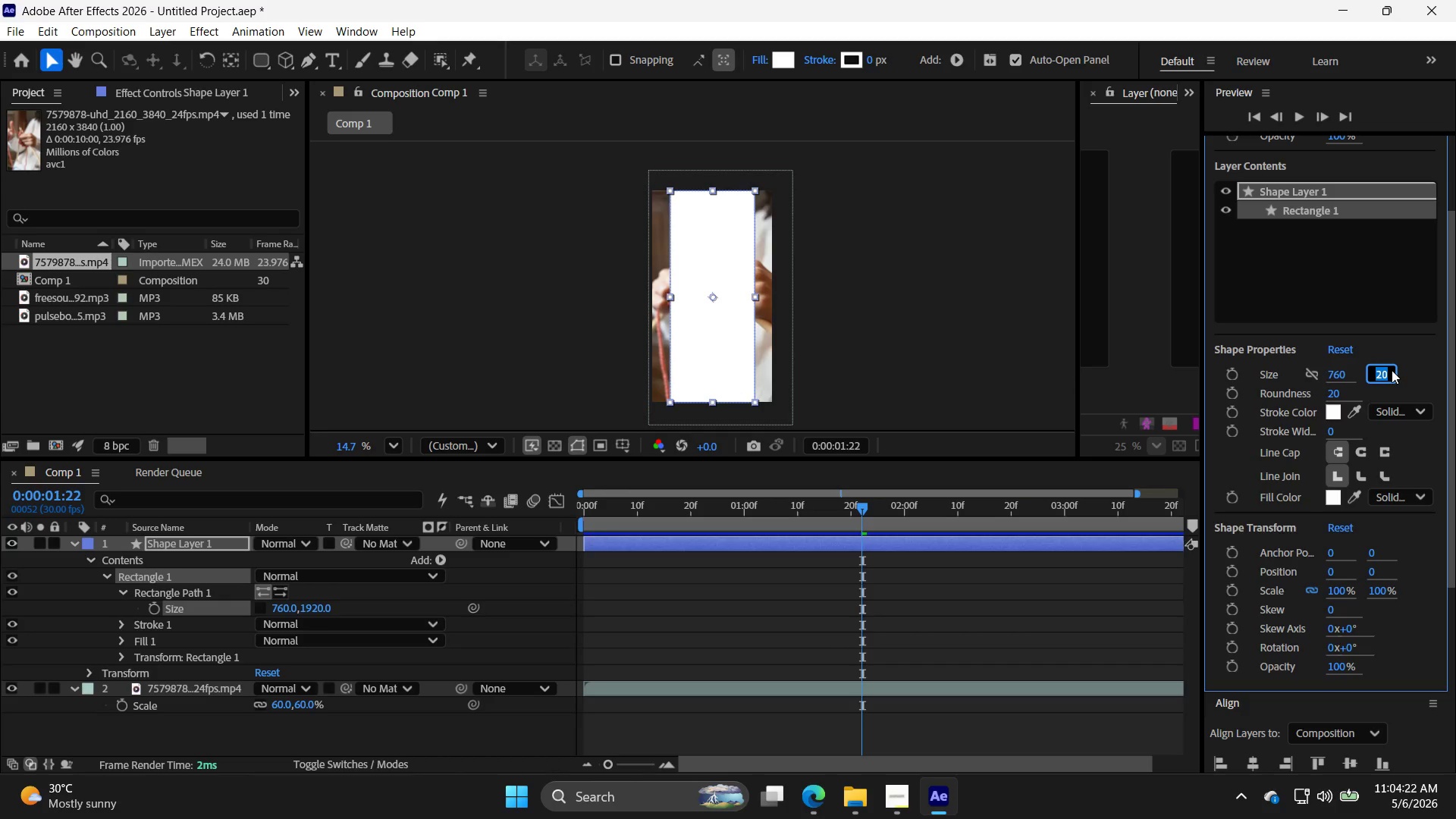 
type(180)
key(Backspace)
key(Backspace)
key(Backspace)
type(180)
key(Backspace)
key(Backspace)
key(Backspace)
key(Backspace)
type(180-)
key(Backspace)
key(Backspace)
key(Backspace)
key(Backspace)
key(Backspace)
type(180)
 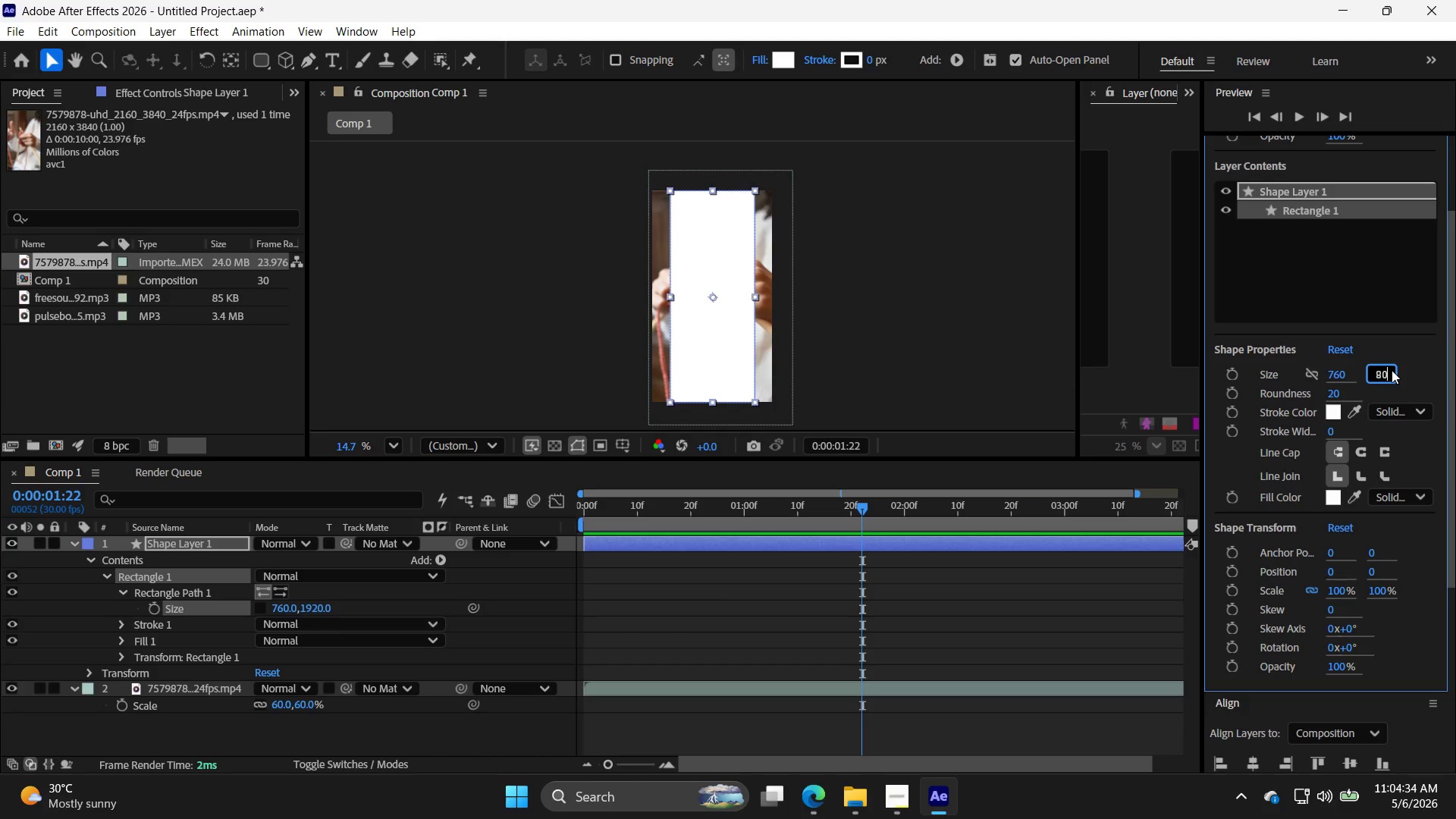 
key(Enter)
 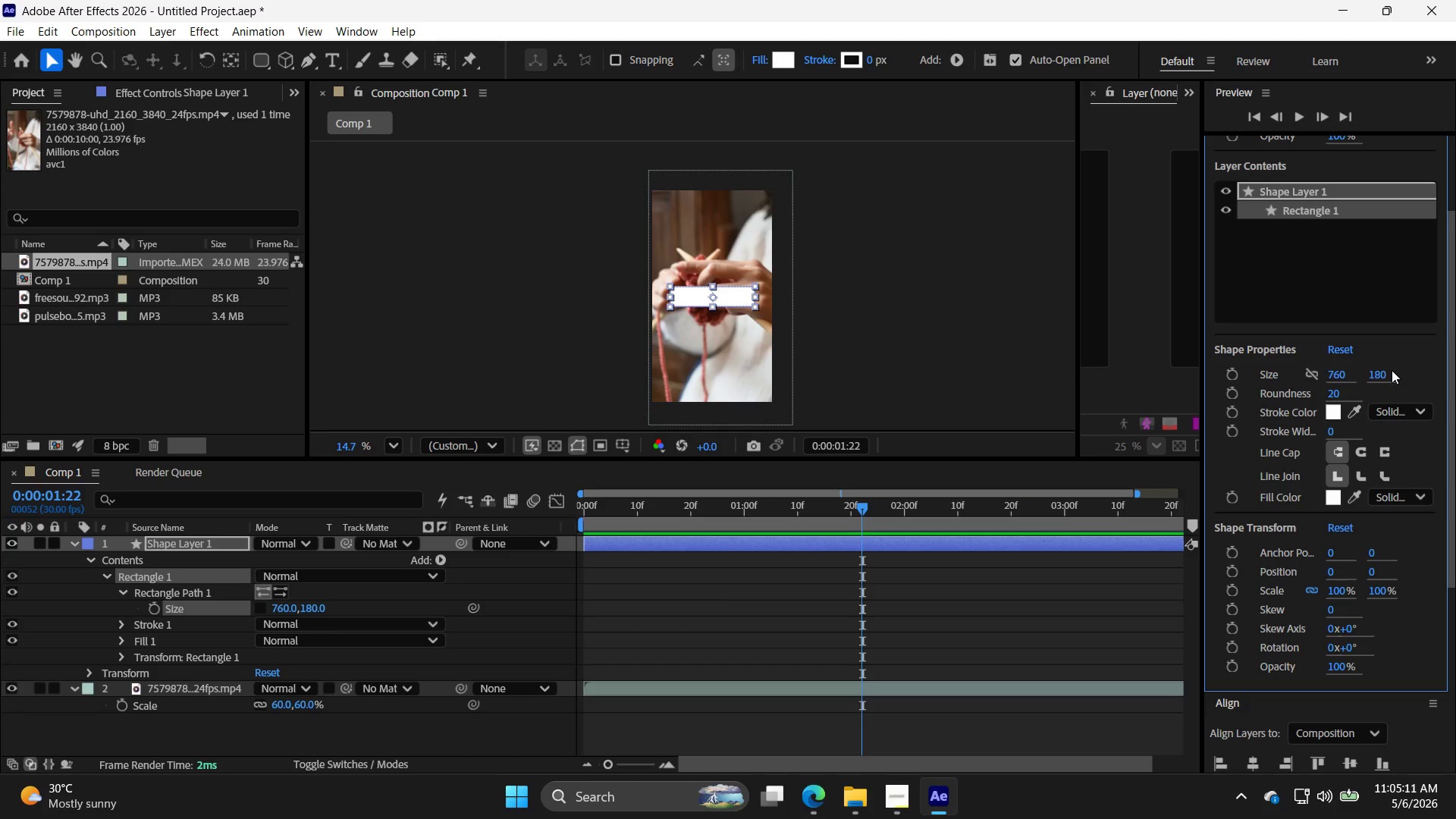 
wait(41.97)
 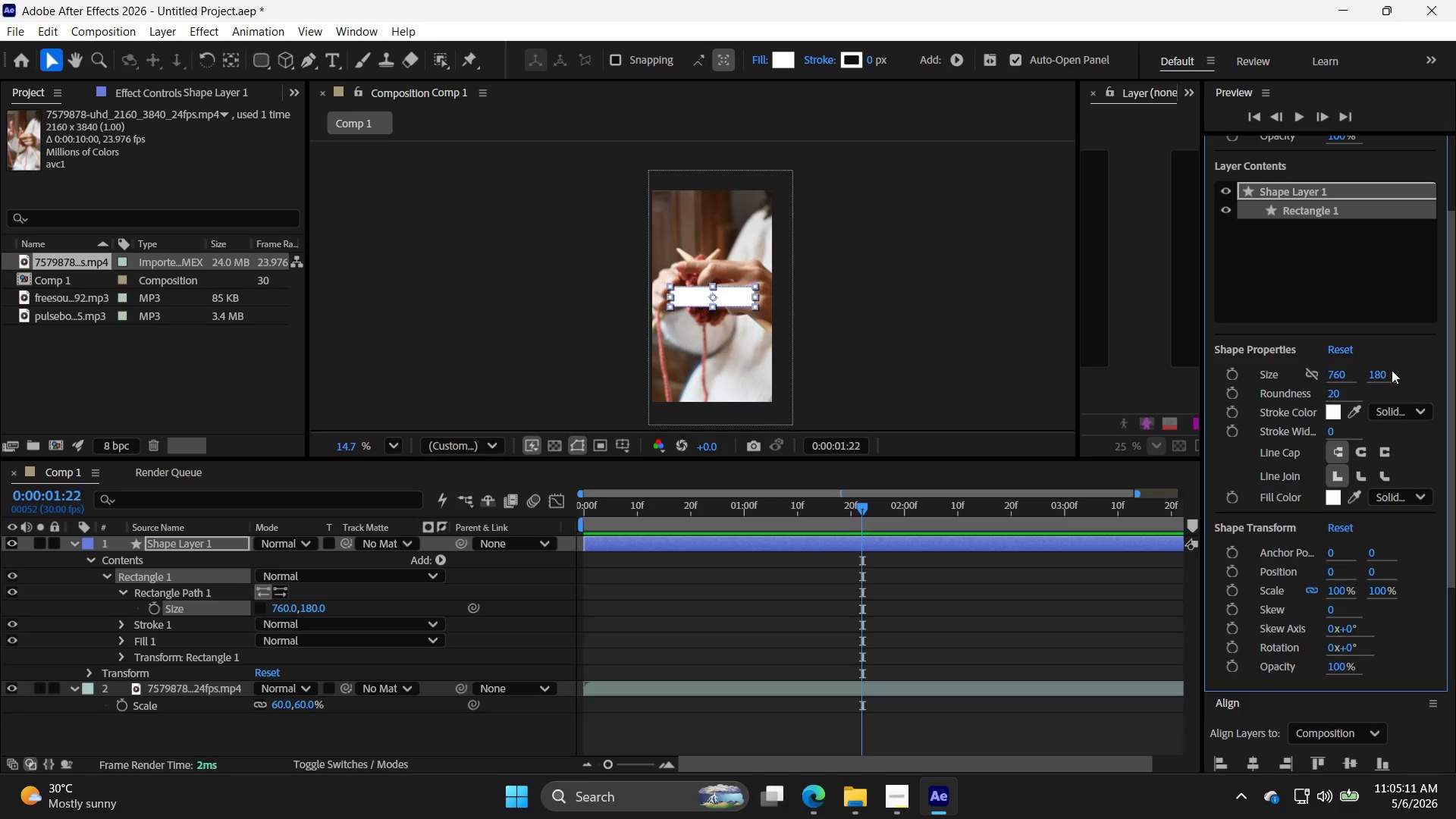 
double_click([1343, 388])
 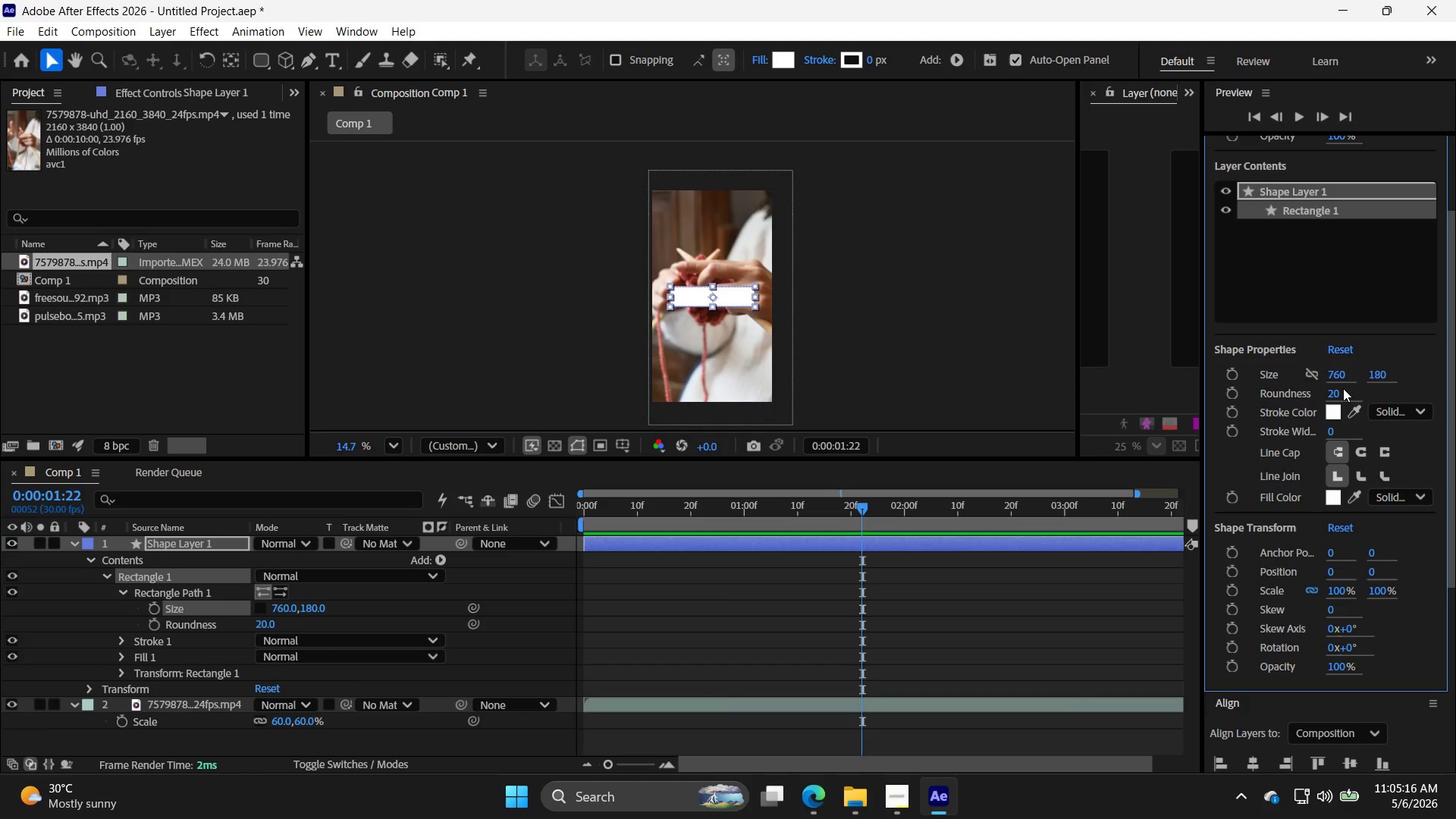 
triple_click([1343, 388])
 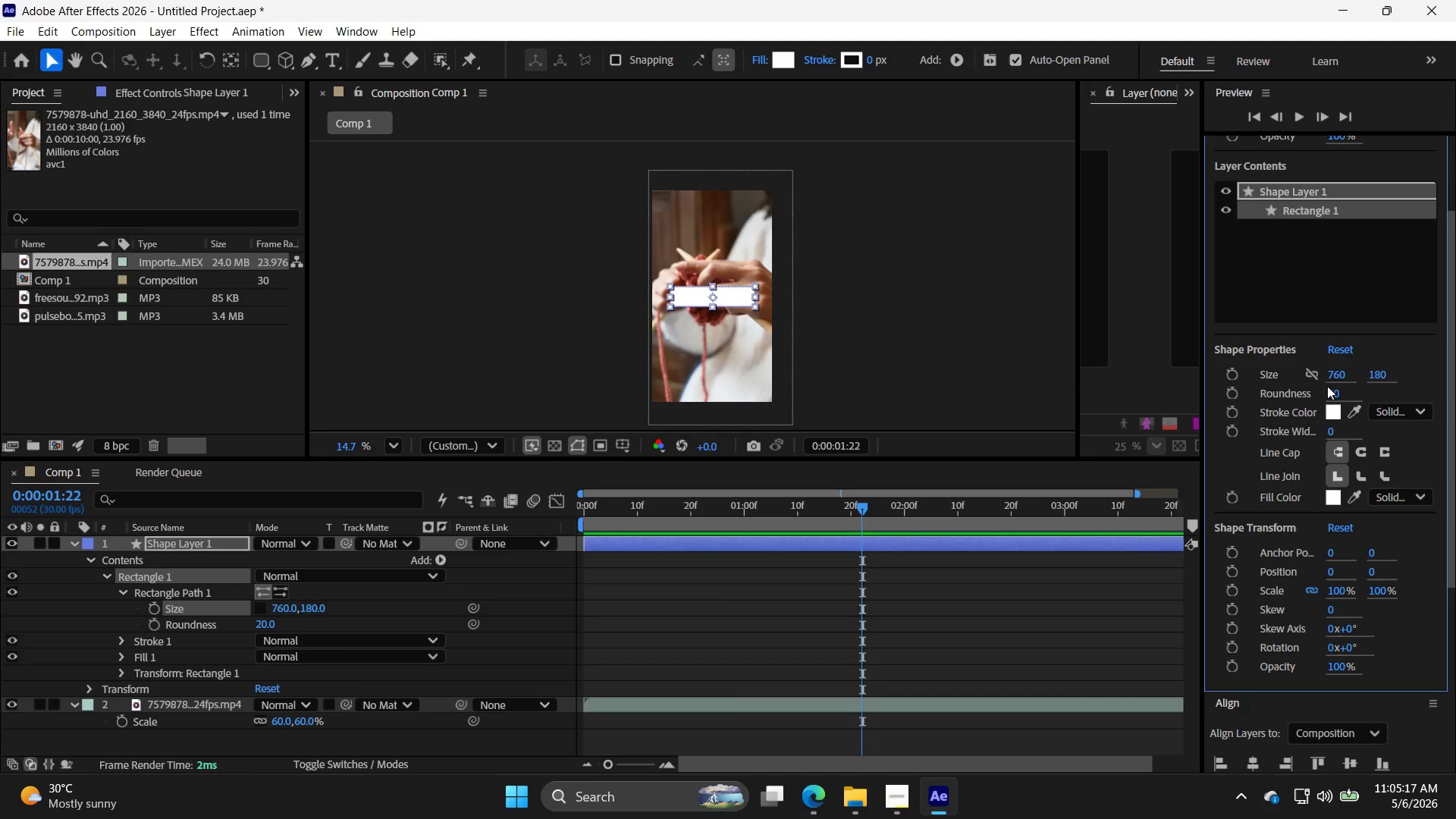 
double_click([1336, 388])
 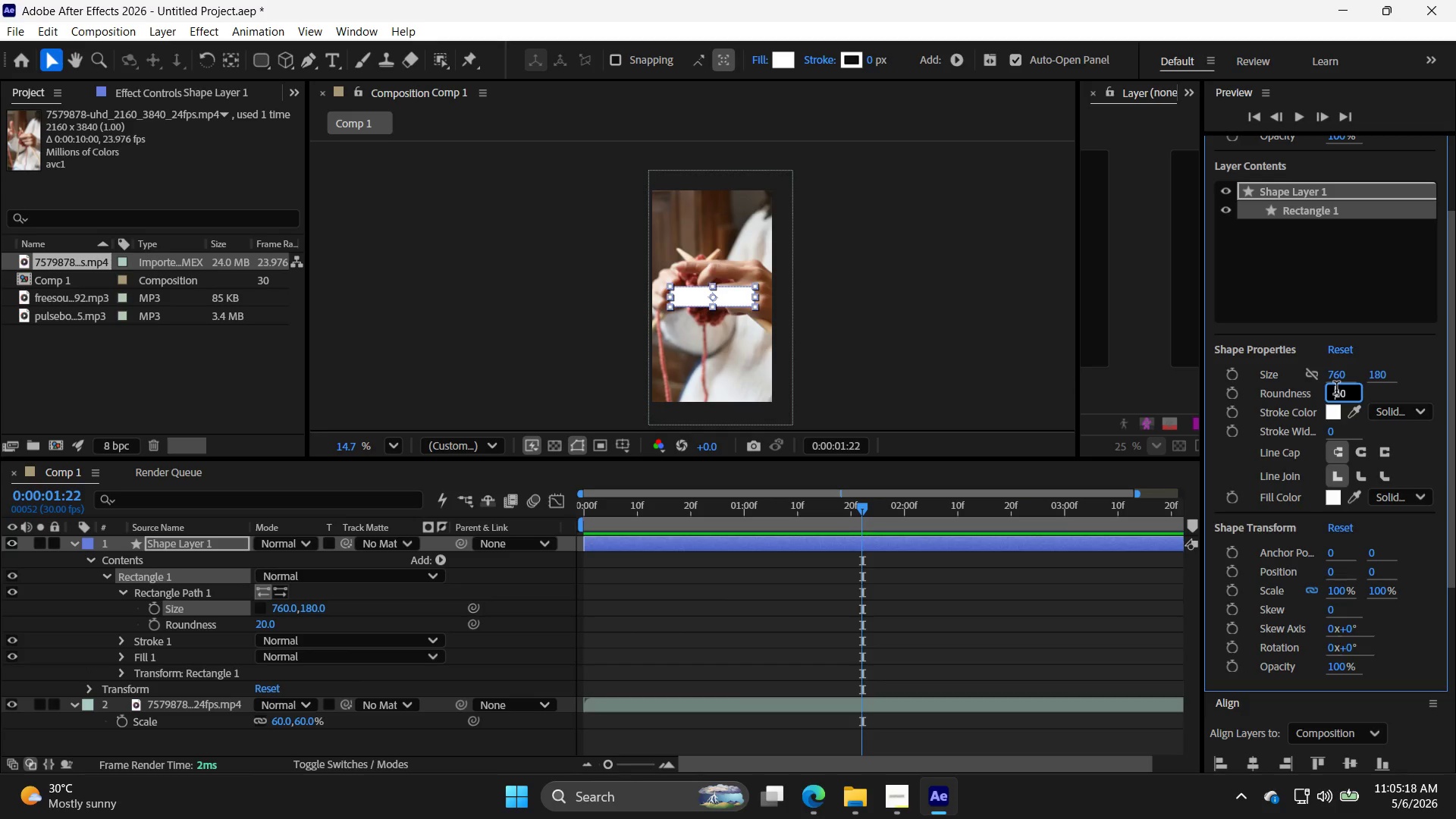 
triple_click([1336, 390])
 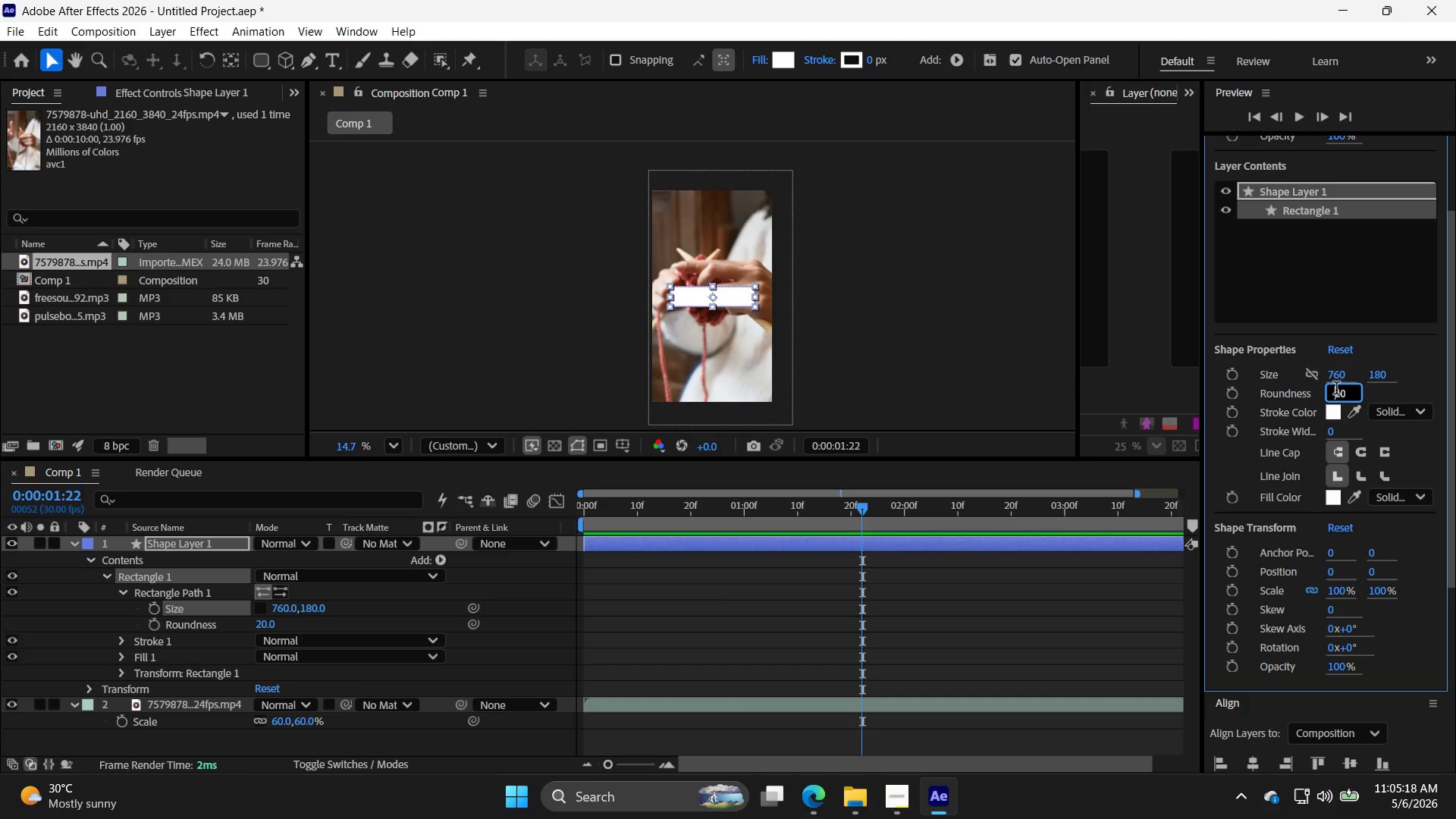 
triple_click([1336, 390])
 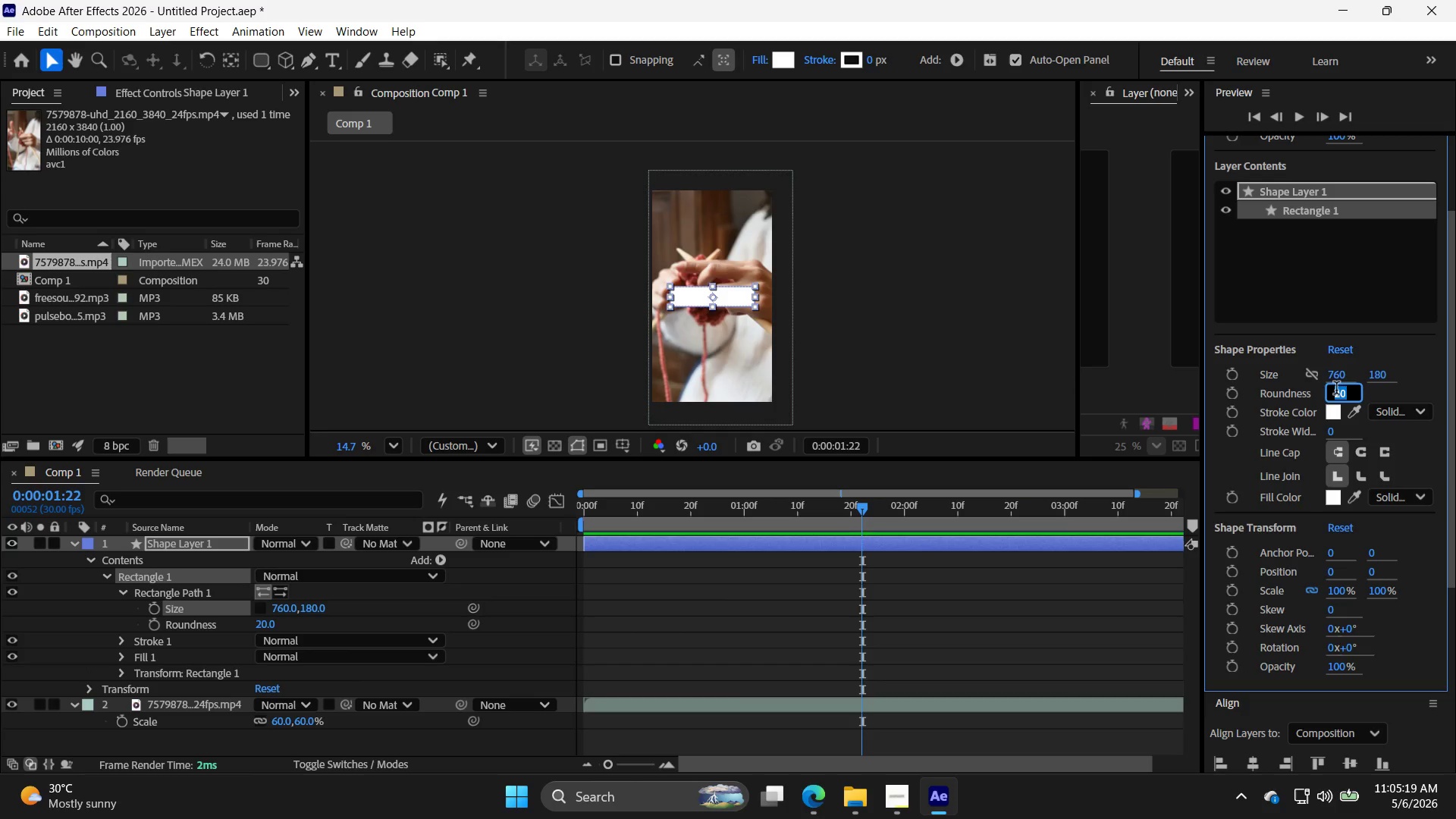 
type(40)
 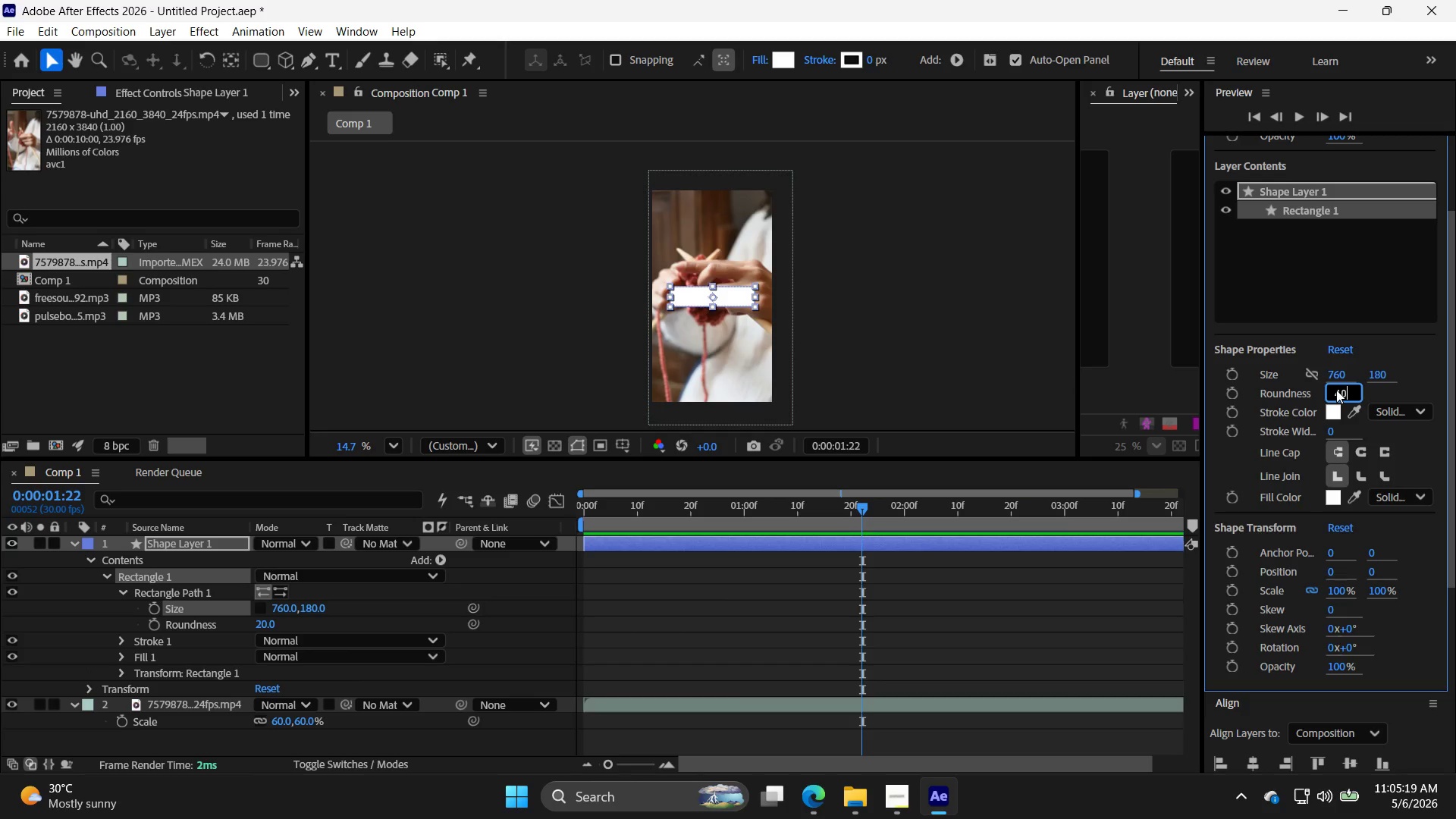 
key(Enter)
 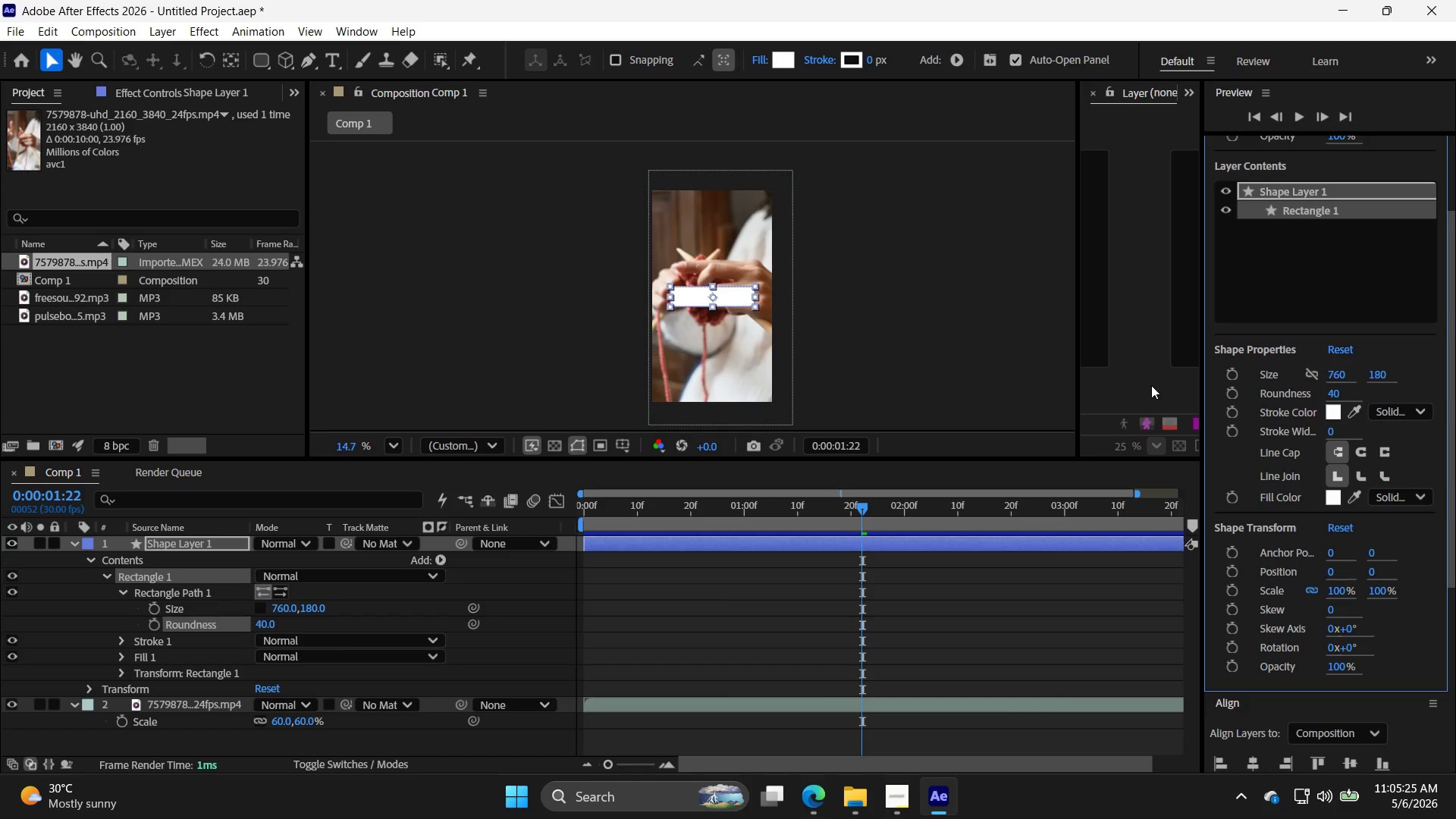 
wait(7.67)
 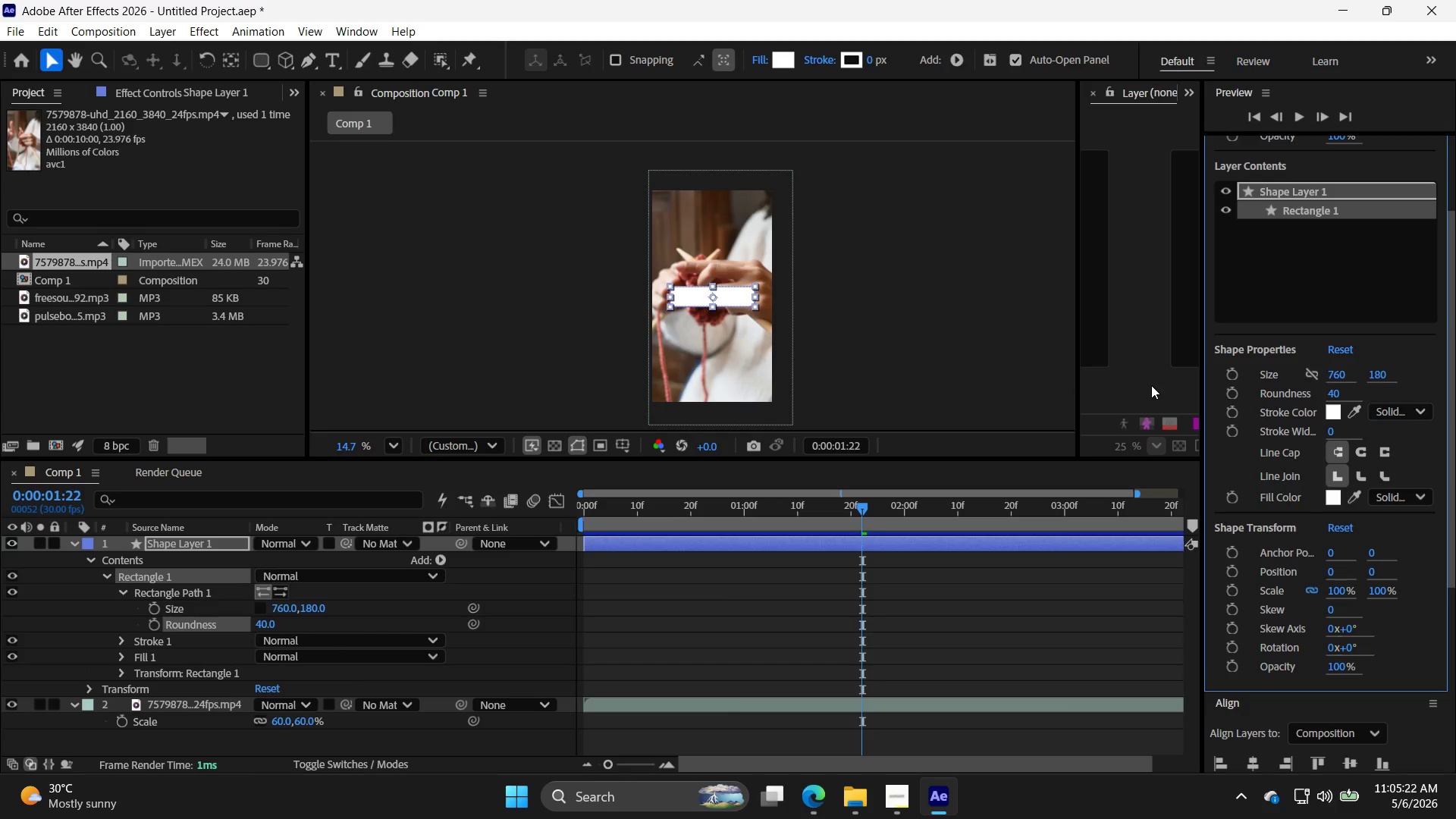 
key(P)
 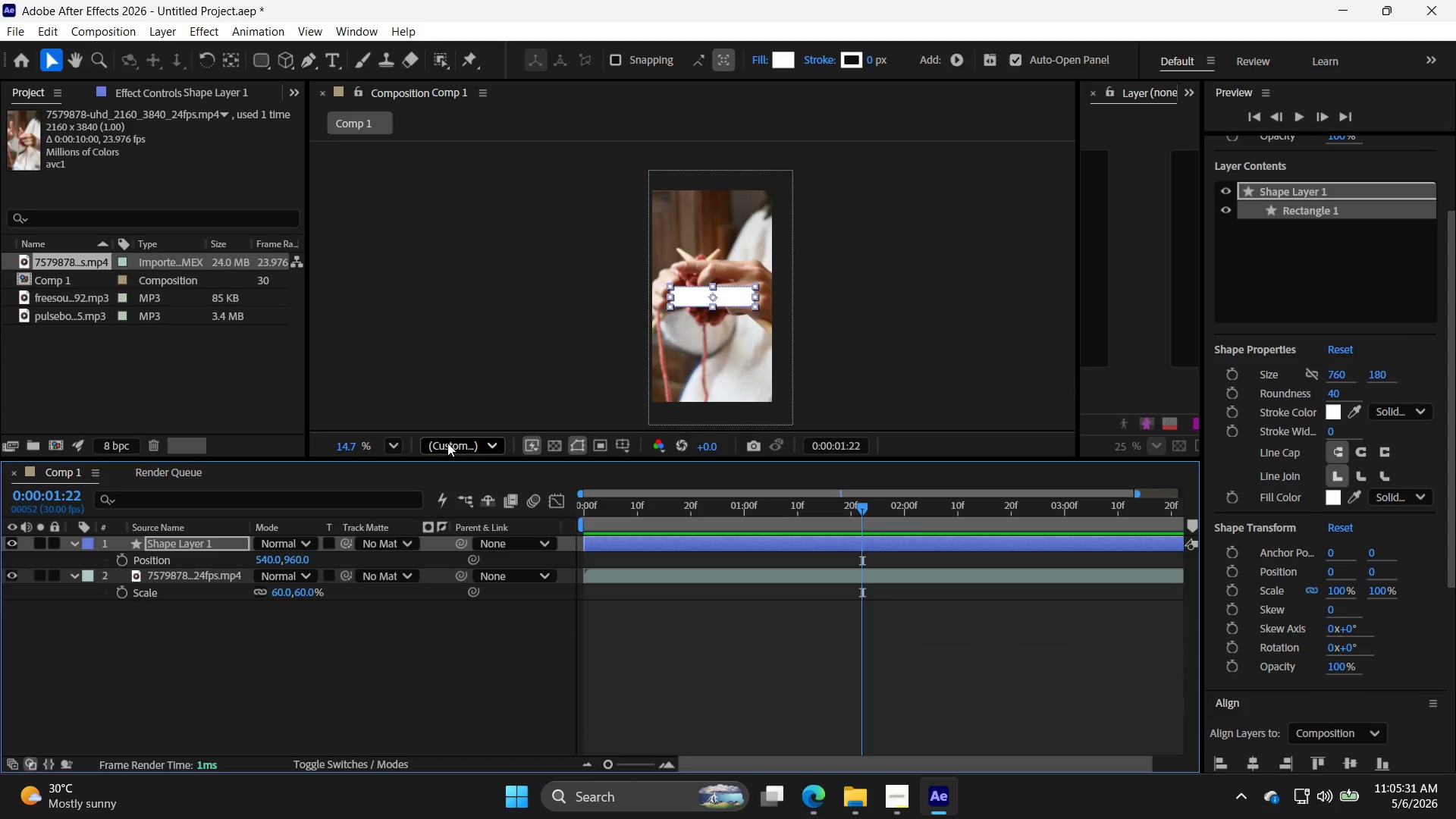 
double_click([295, 557])
 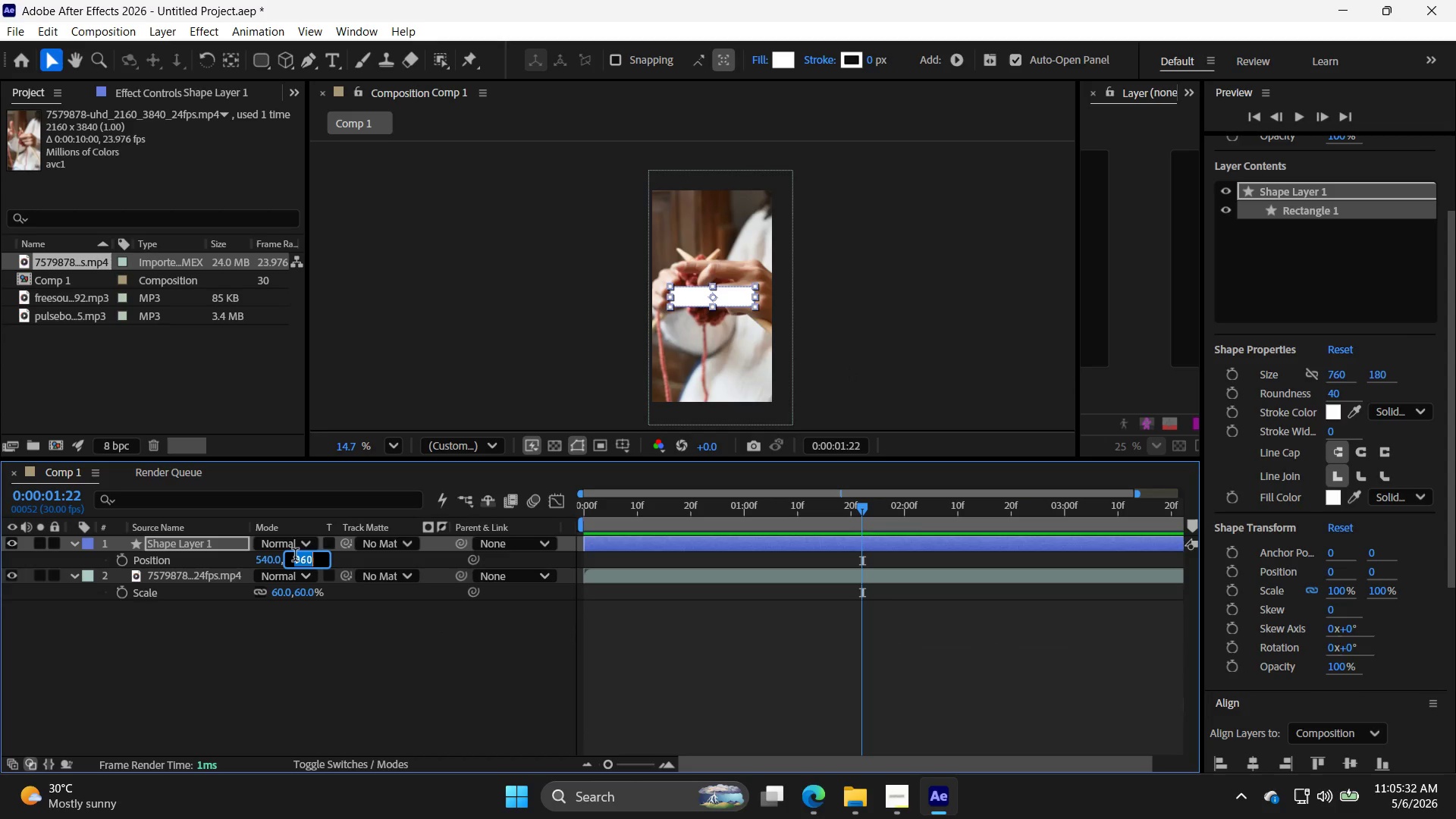 
triple_click([295, 557])
 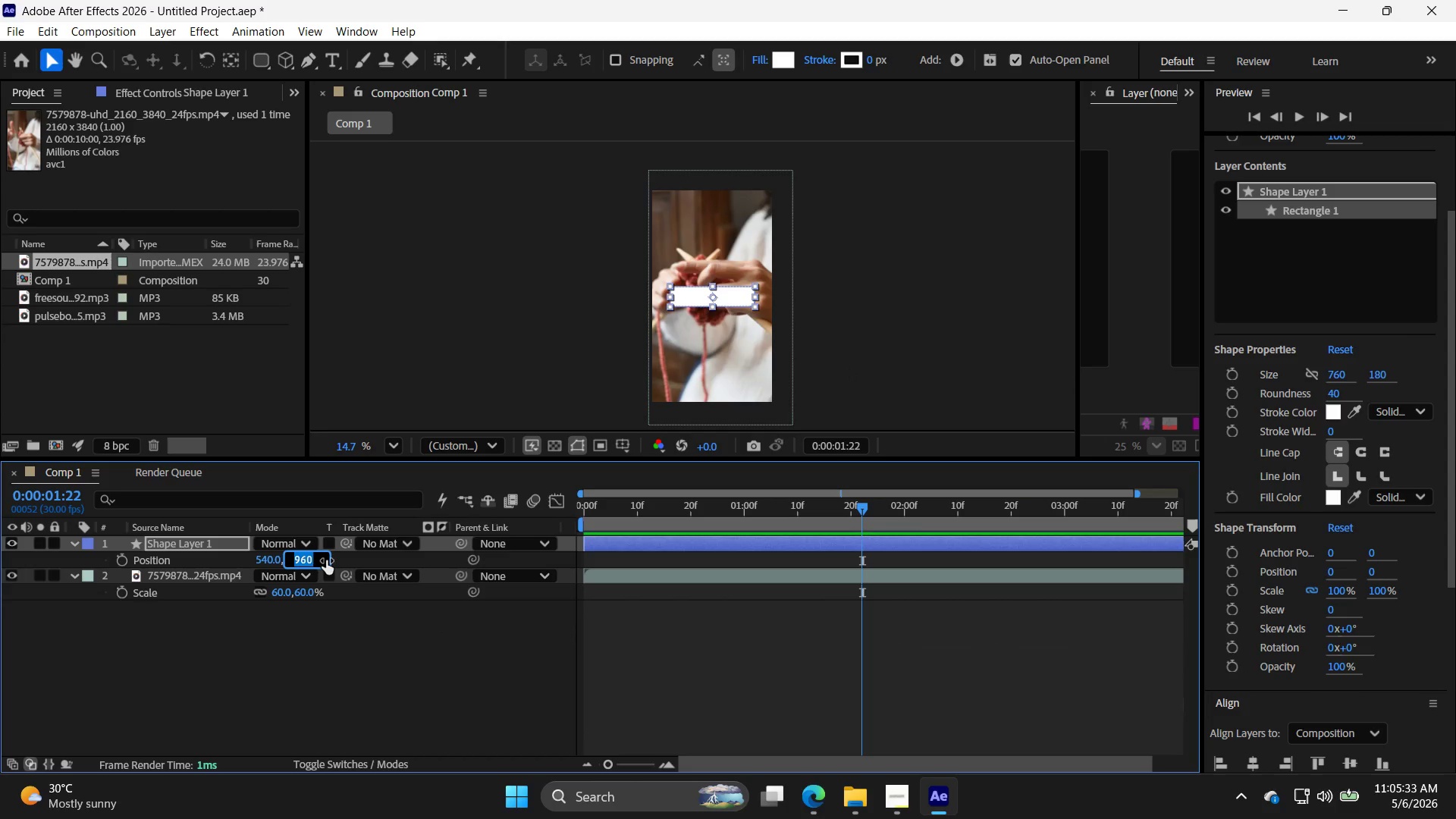 
type(1550)
 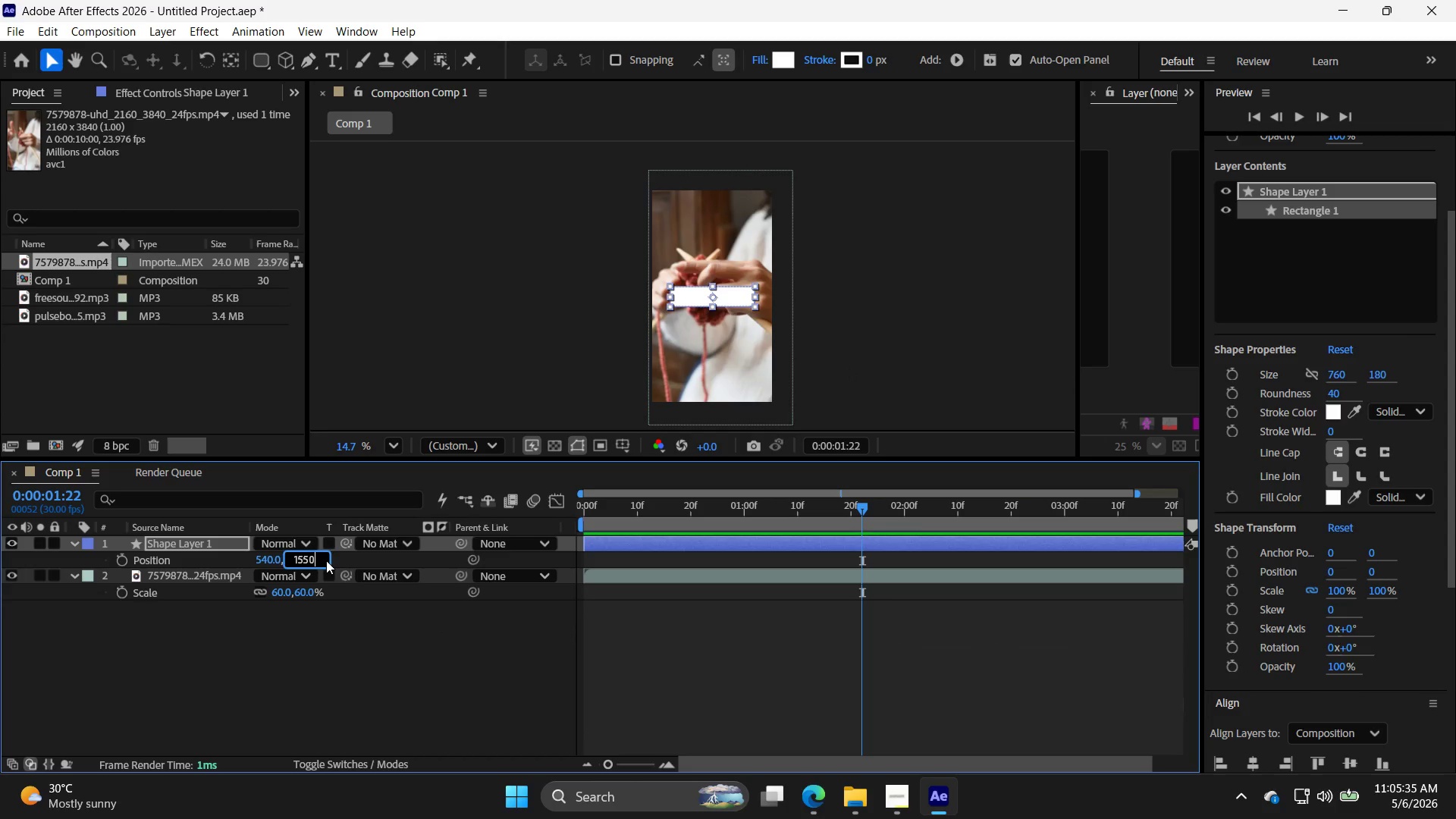 
key(Enter)
 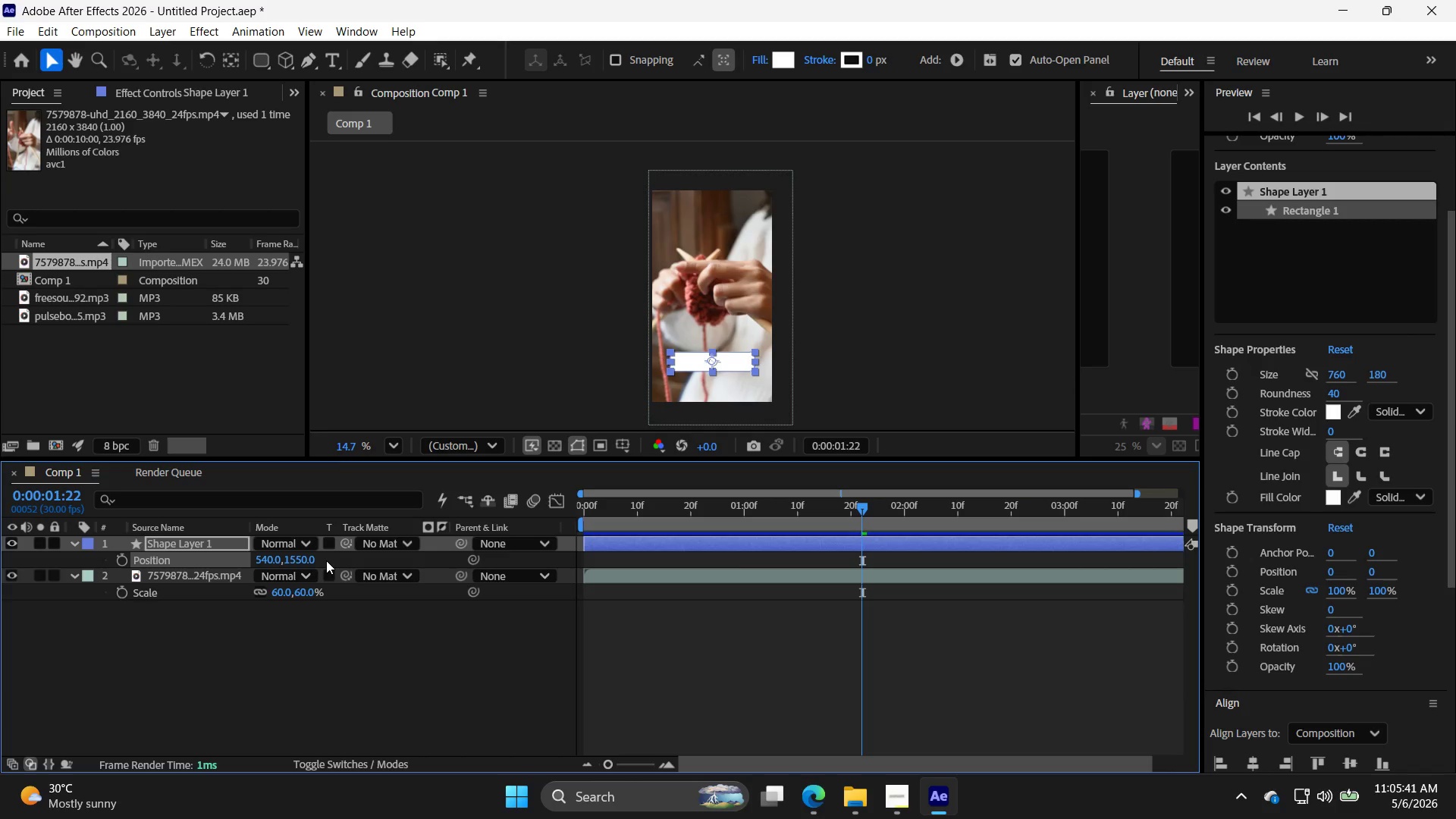 
wait(11.19)
 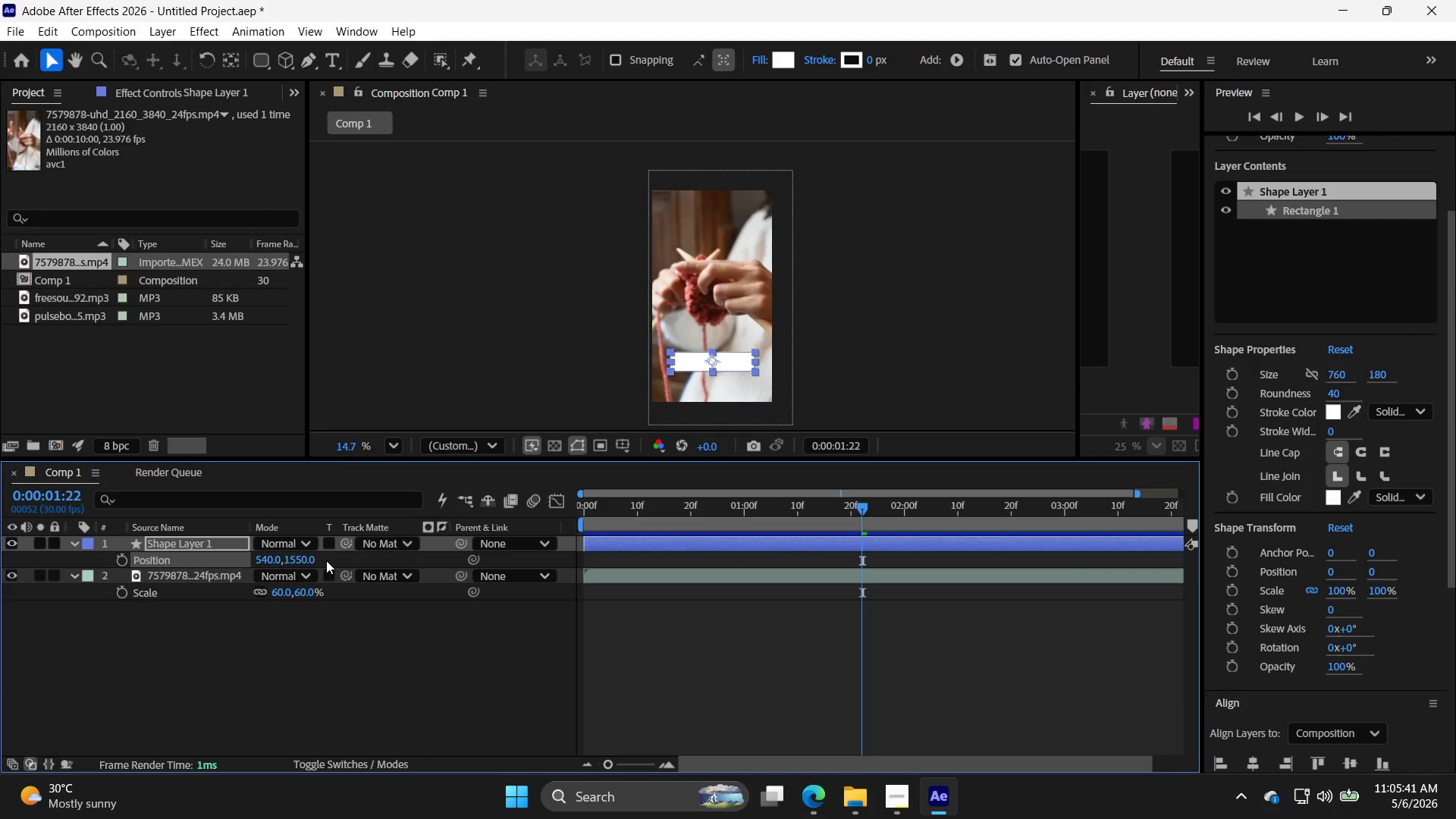 
left_click_drag(start_coordinate=[1339, 669], to_coordinate=[1276, 676])
 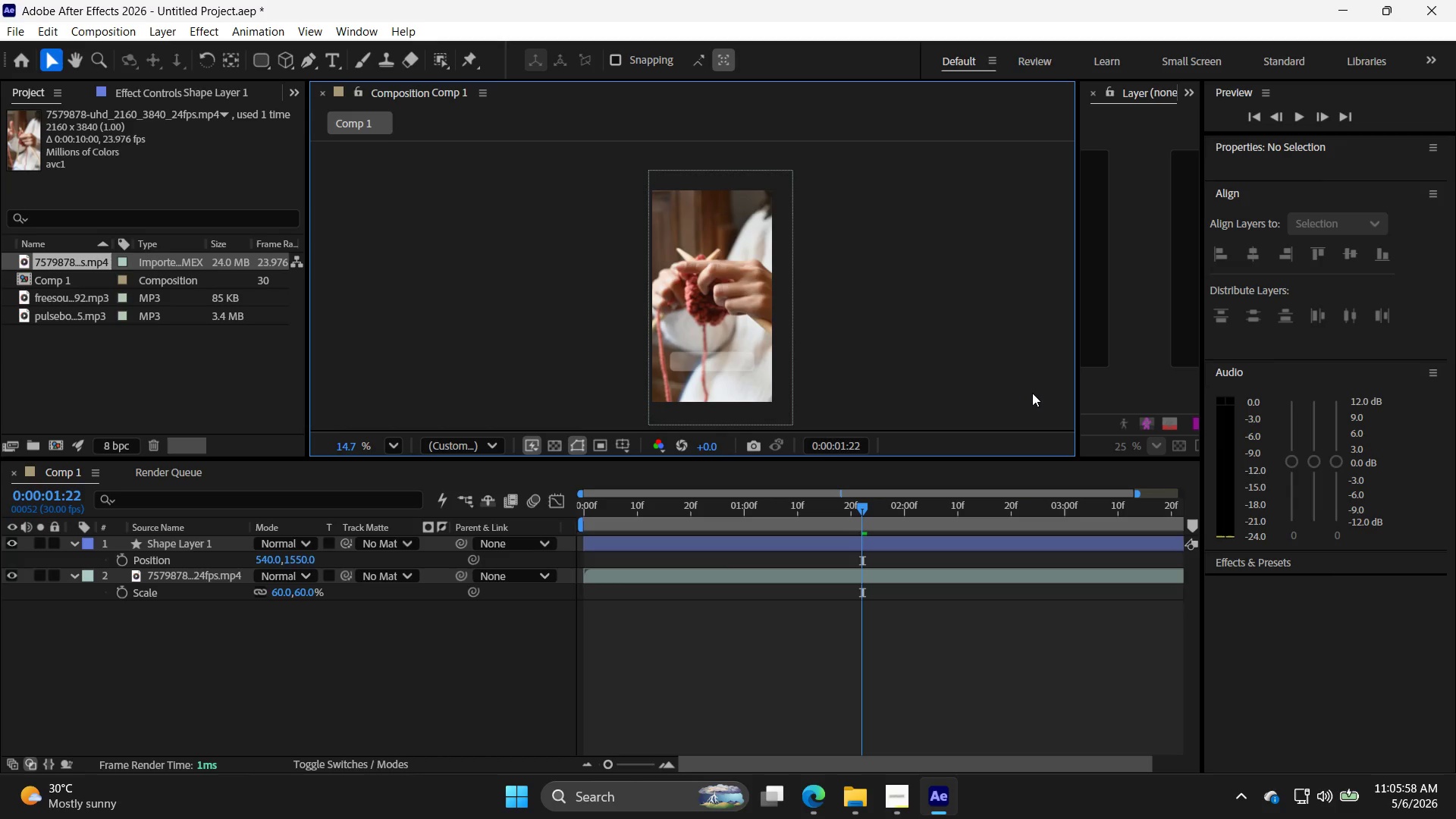 
wait(7.45)
 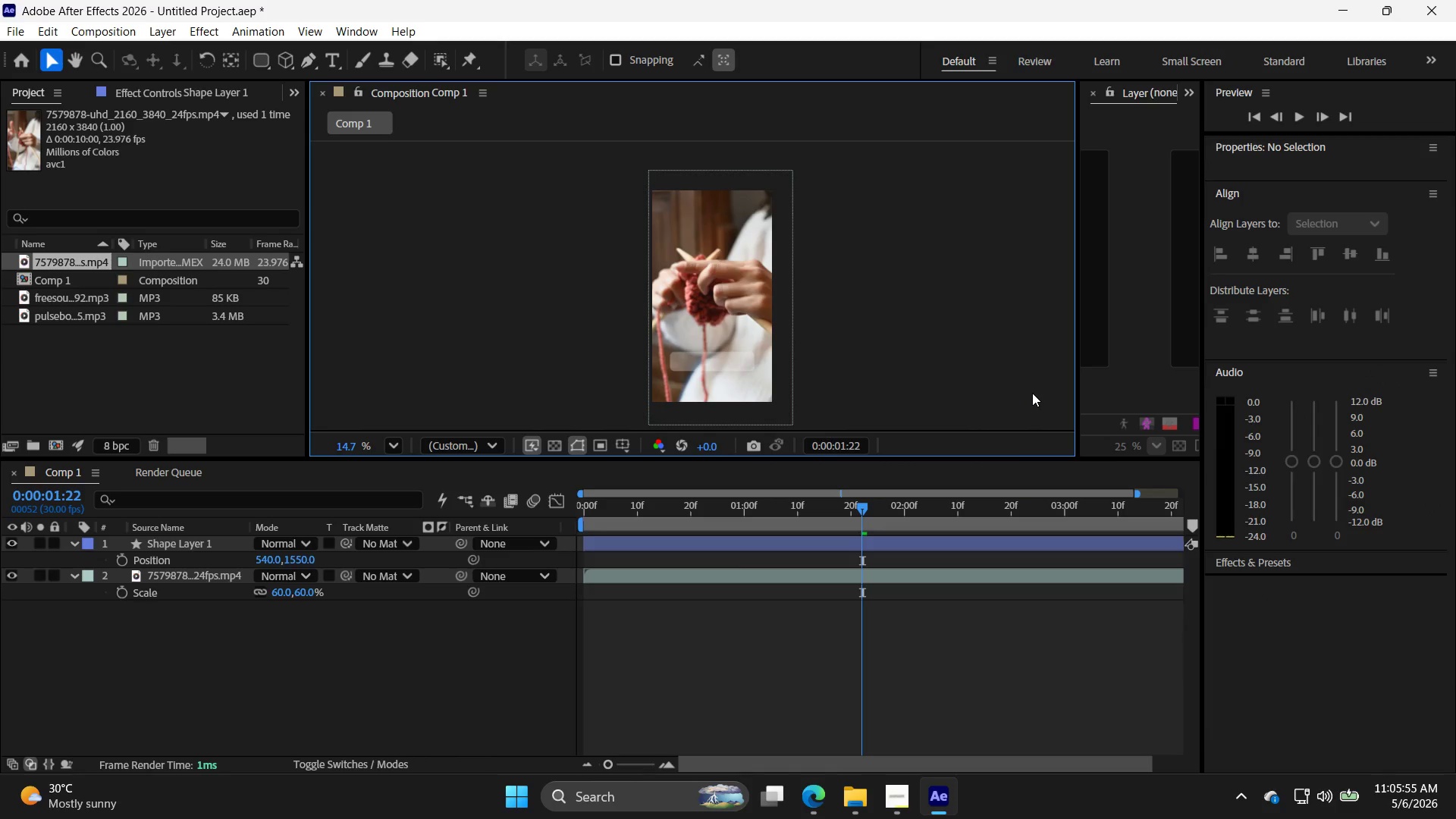 
left_click([721, 360])
 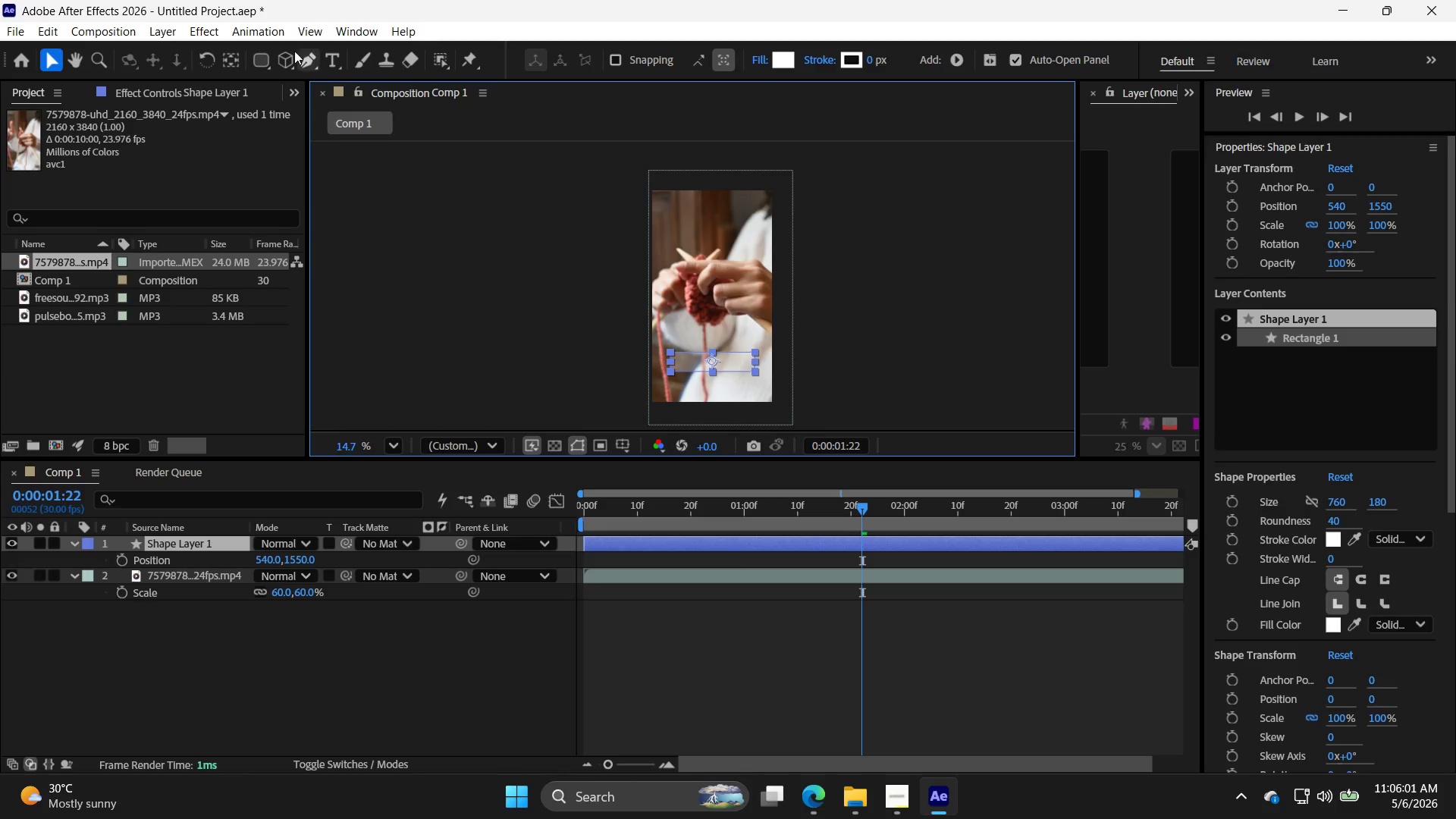 
left_click([187, 24])
 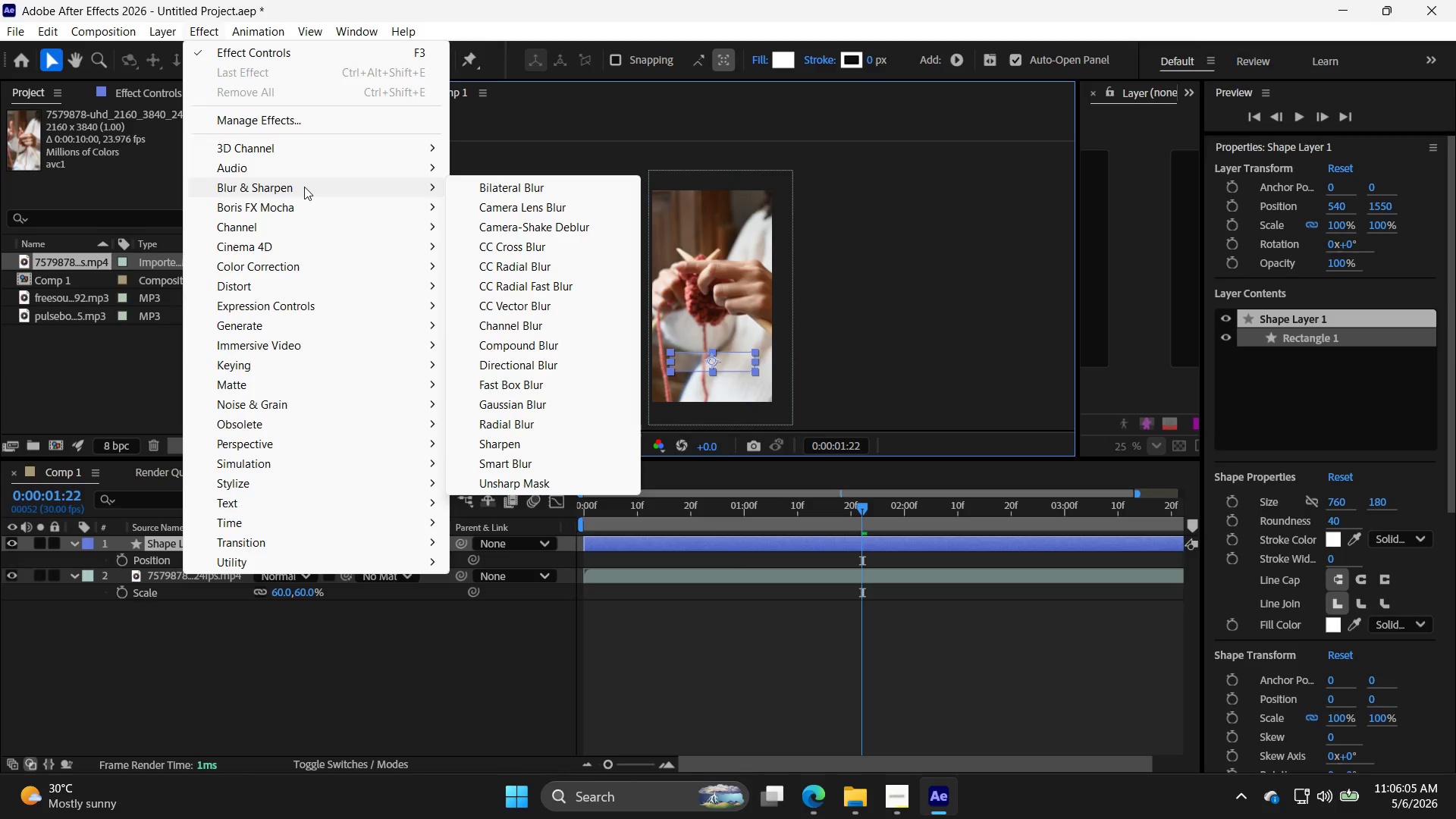 
mouse_move([565, 393])
 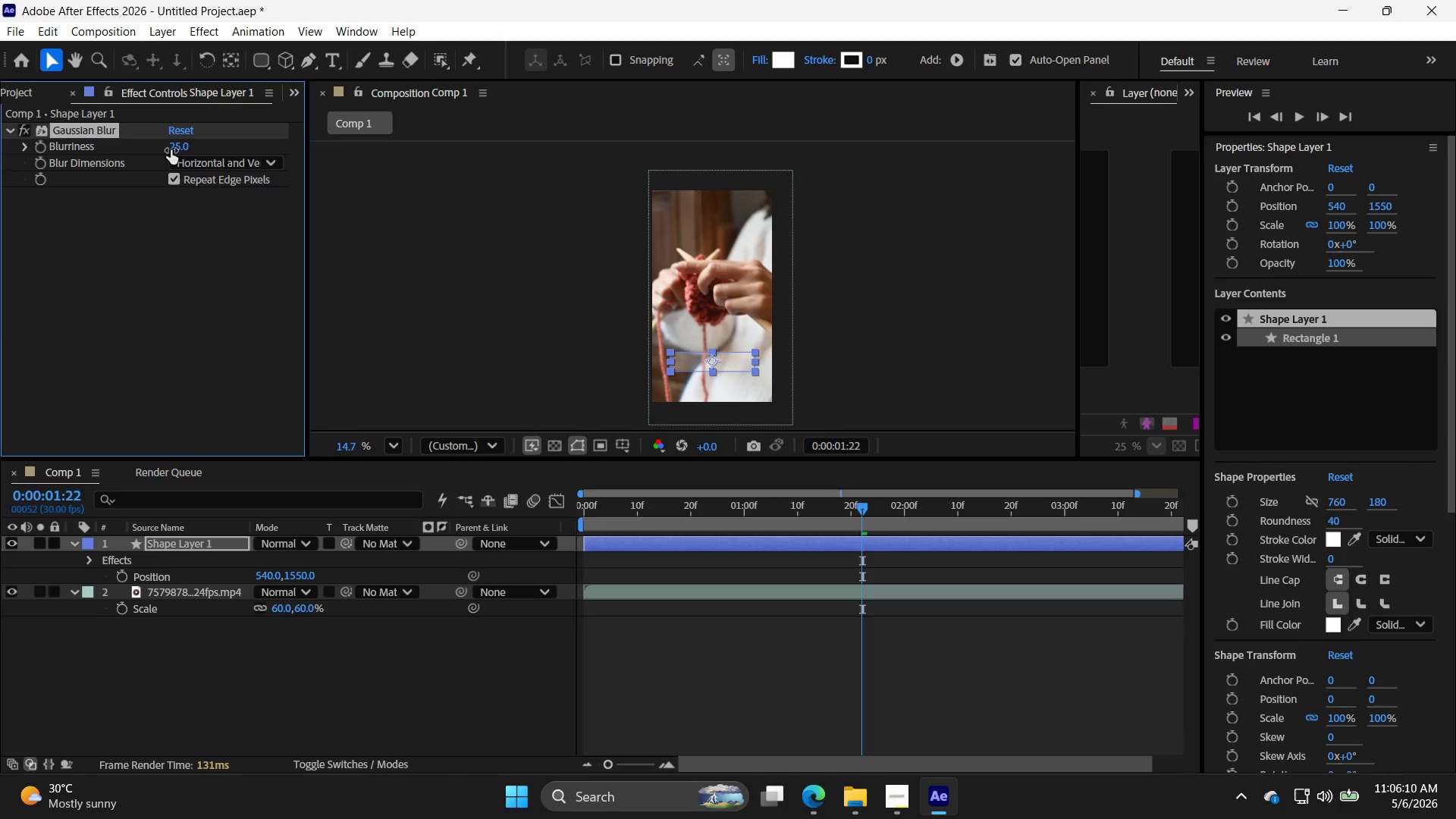 
left_click_drag(start_coordinate=[180, 149], to_coordinate=[142, 155])
 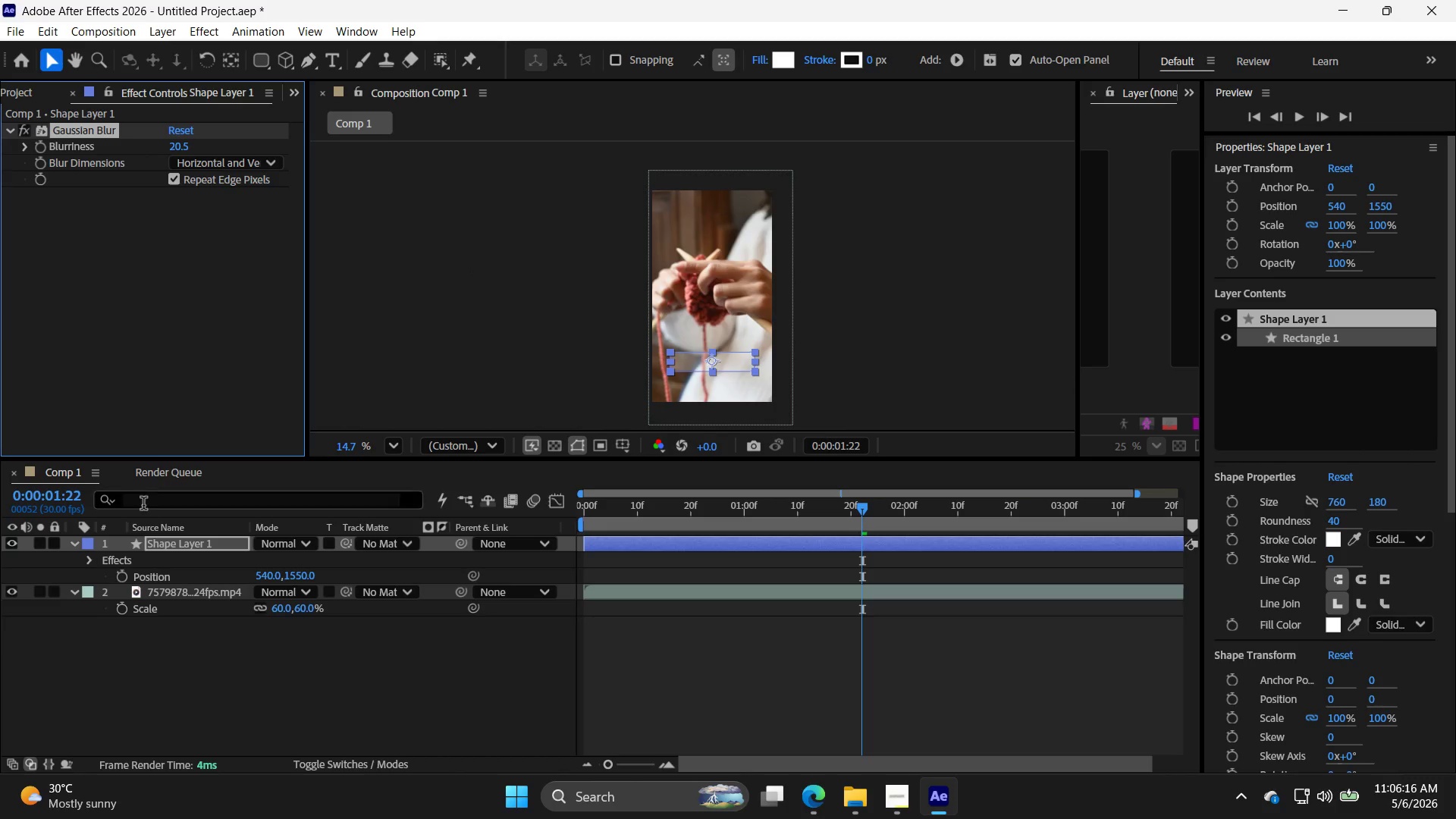 
left_click([93, 559])
 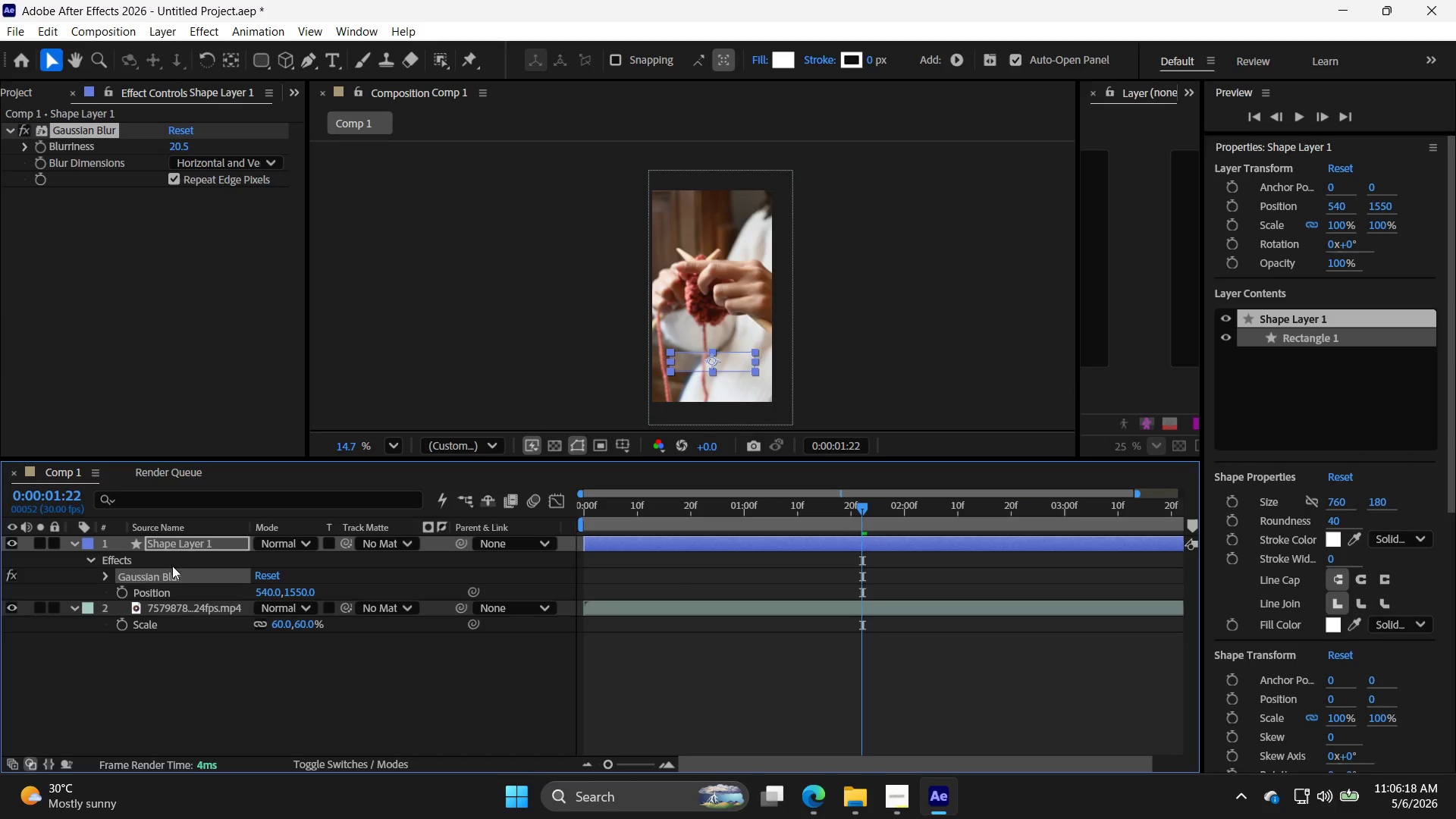 
mouse_move([111, 563])
 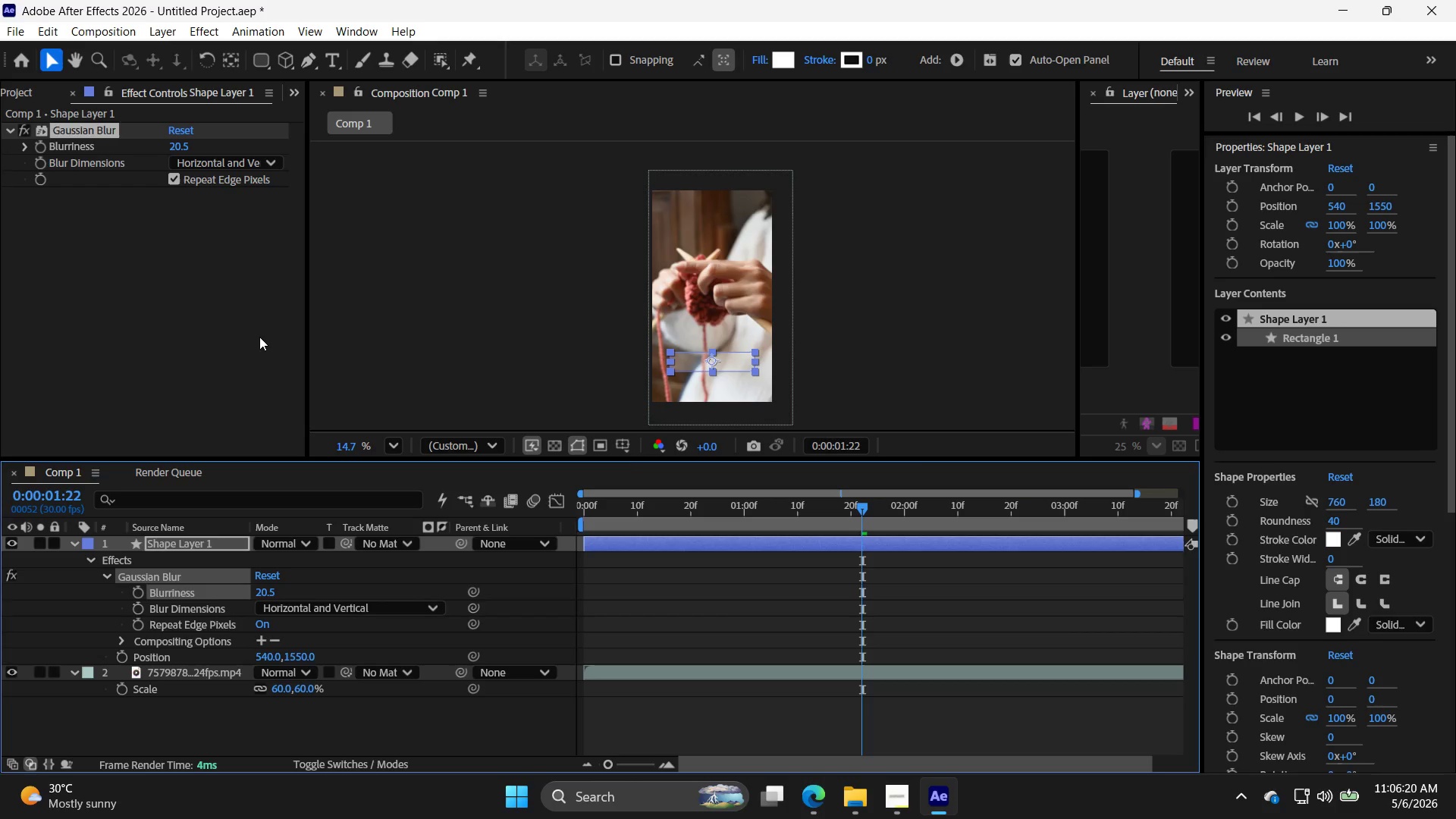 
left_click([259, 337])
 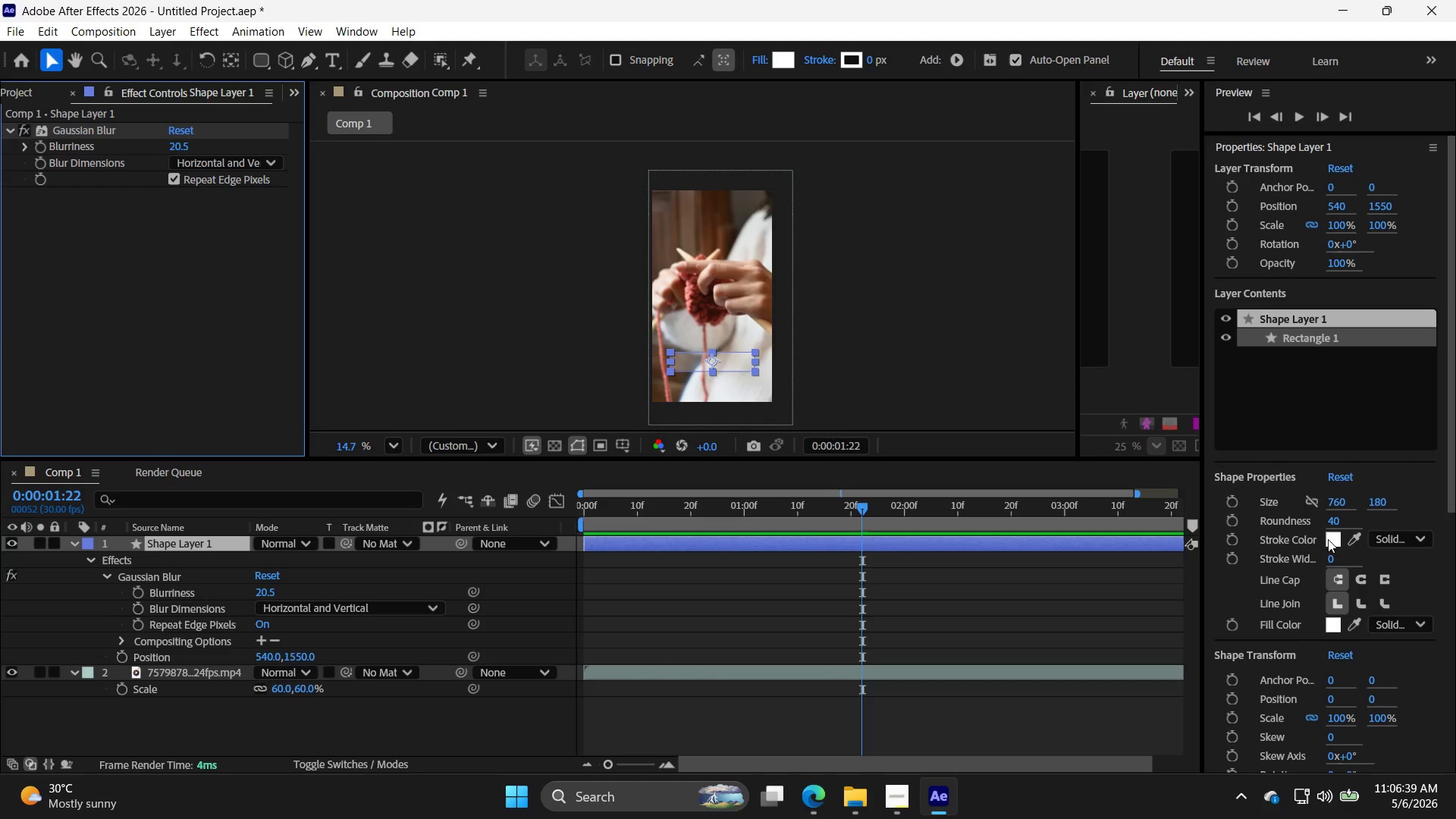 
wait(24.08)
 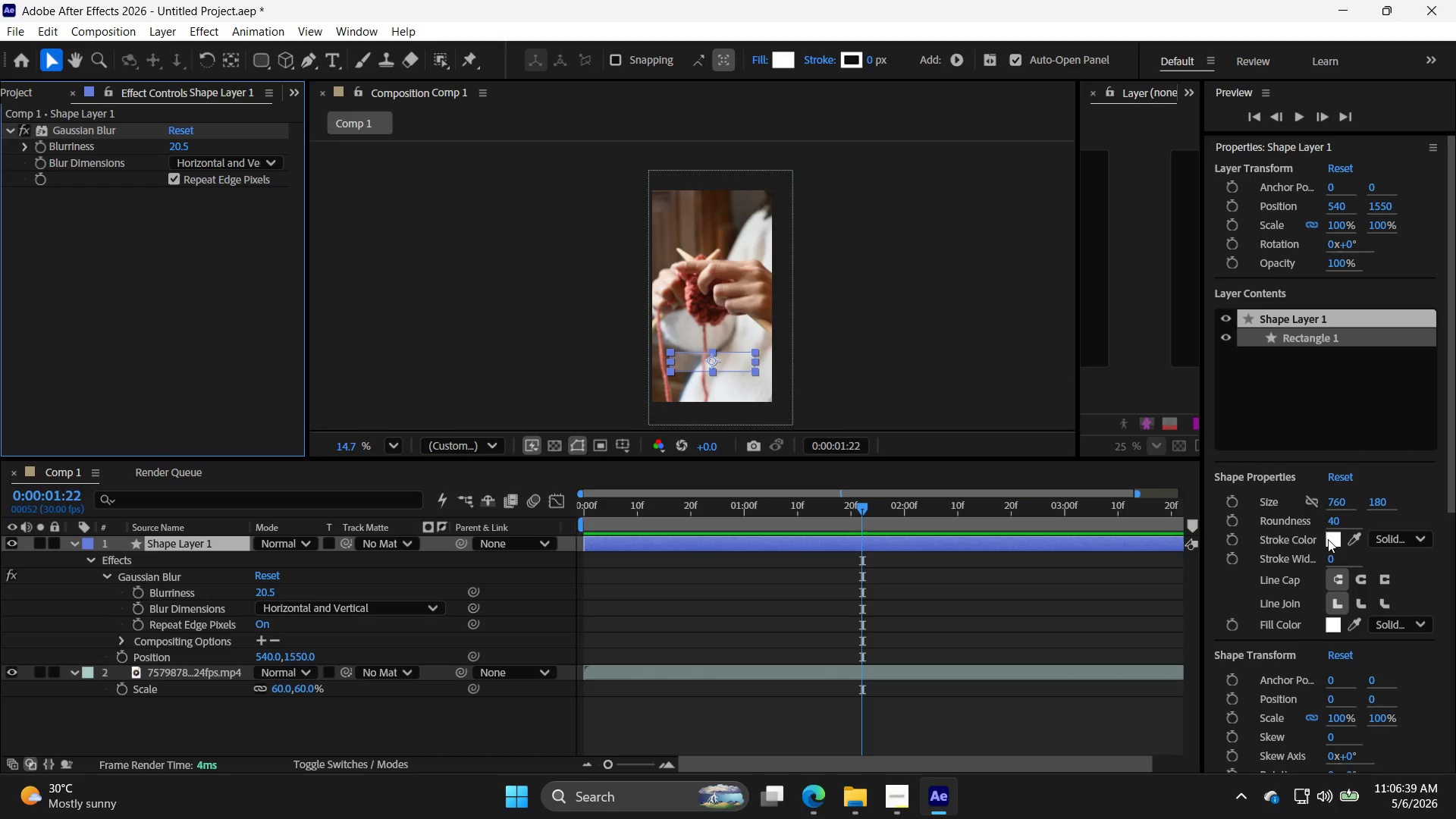 
left_click_drag(start_coordinate=[1332, 562], to_coordinate=[1336, 560])
 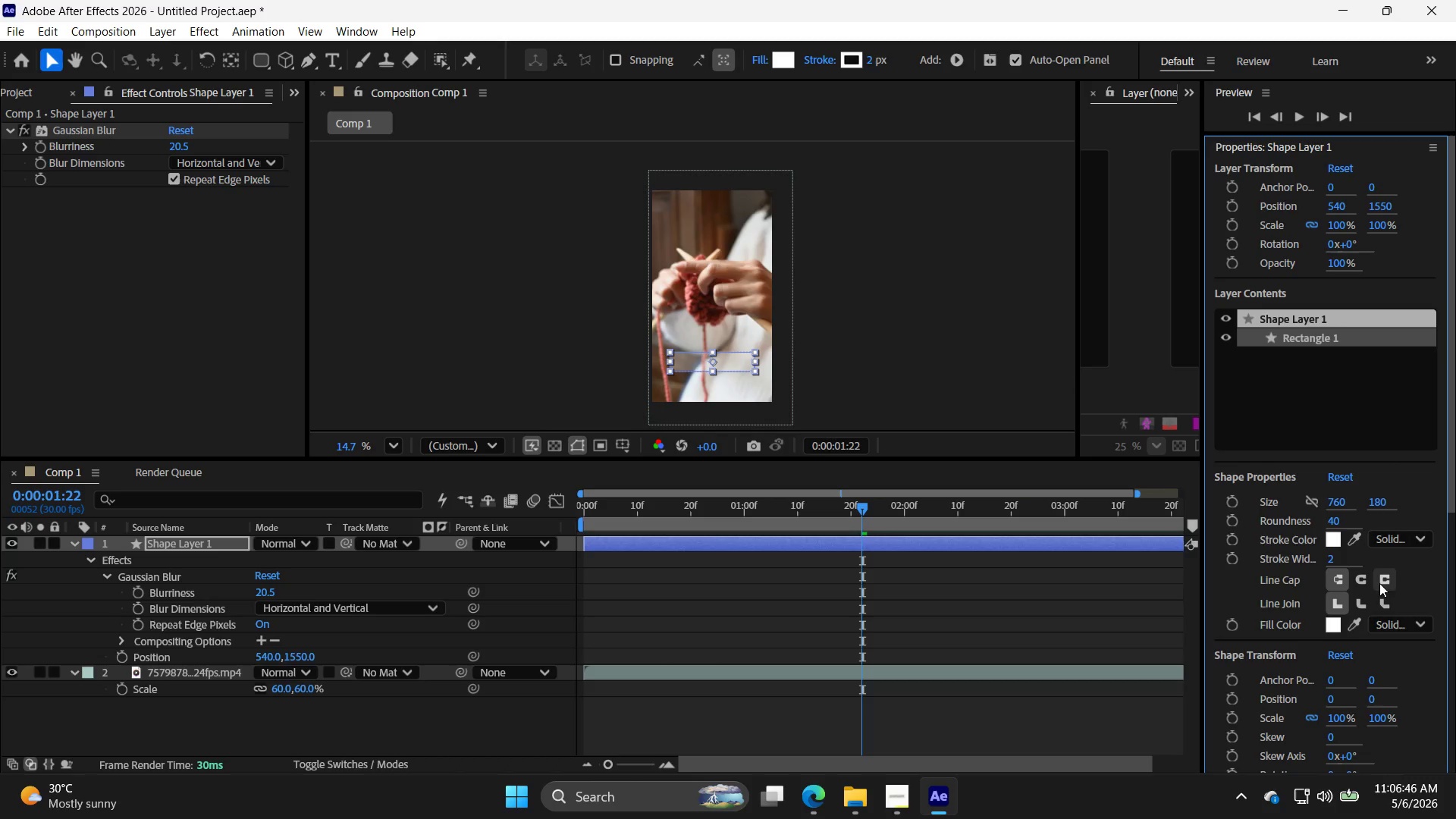 
mouse_move([1389, 564])
 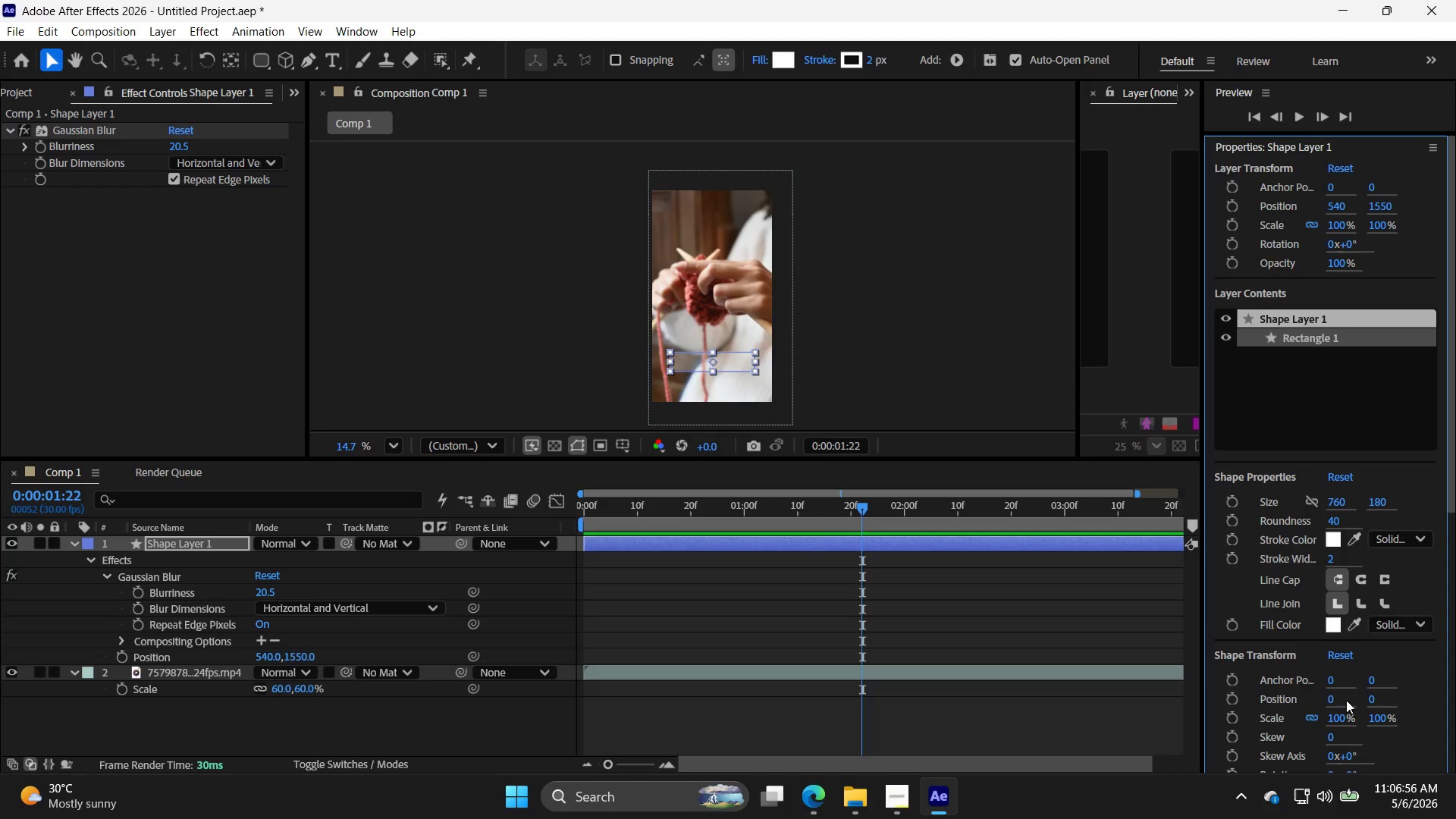 
wait(8.48)
 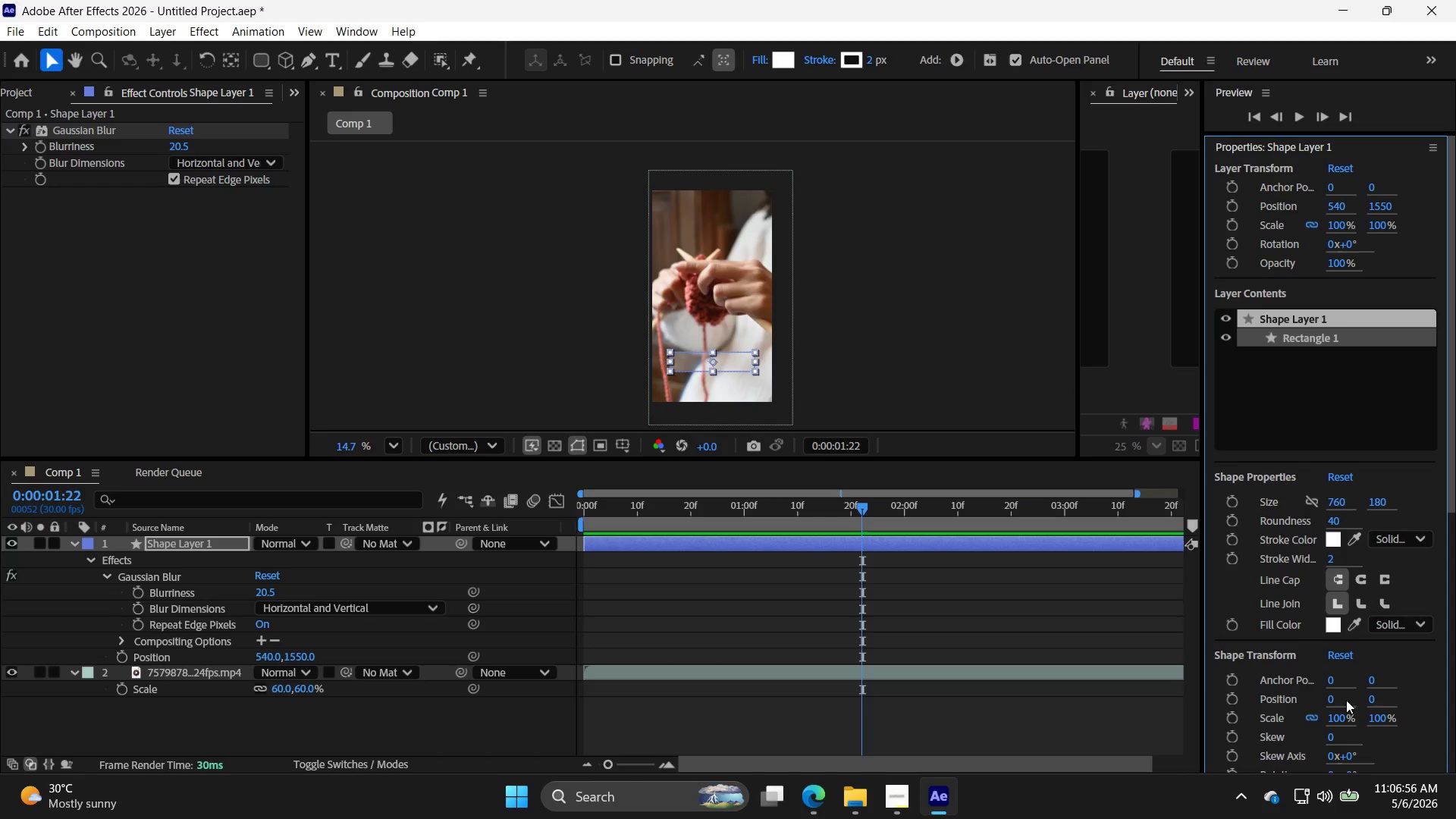 
left_click([726, 354])
 